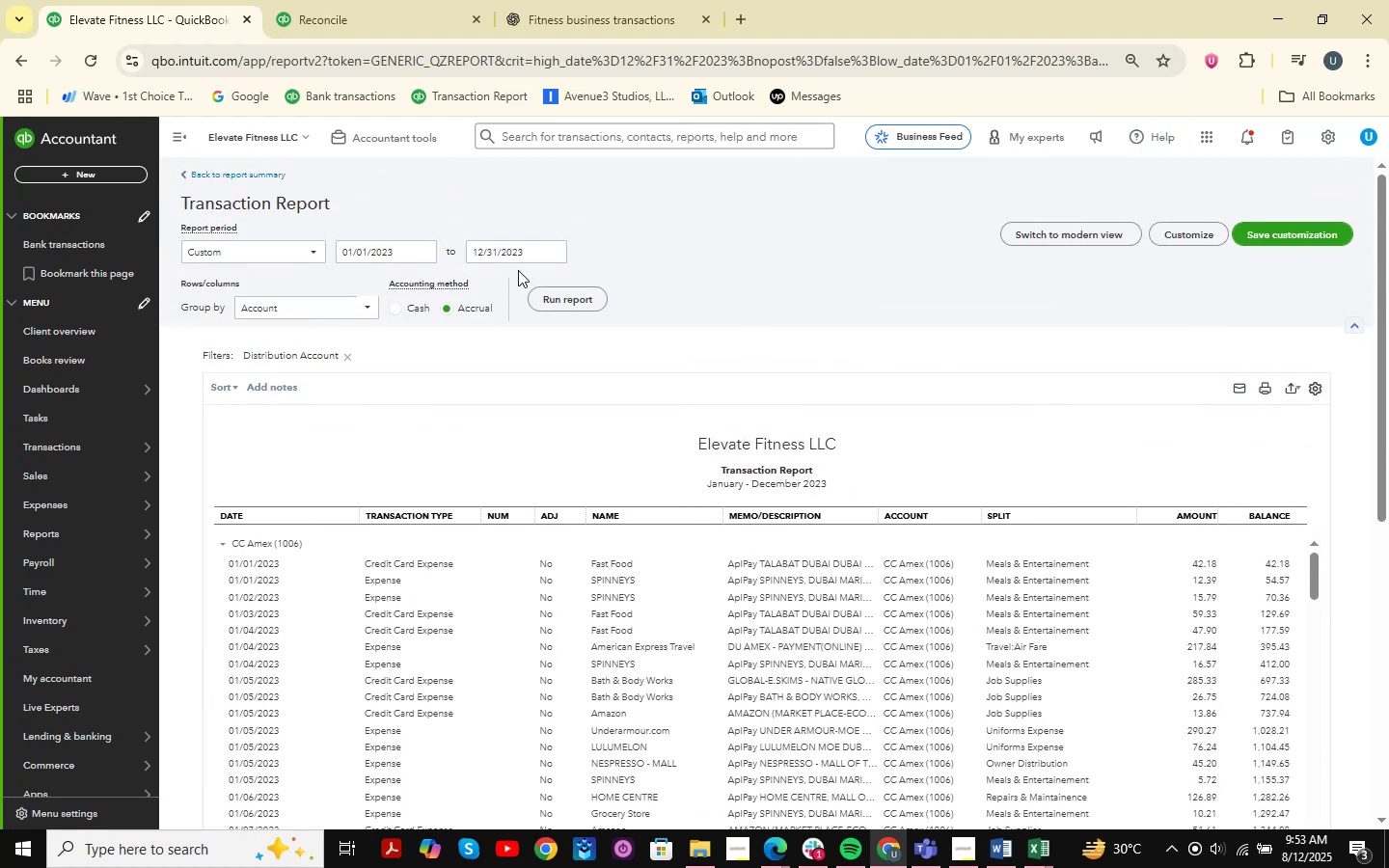 
left_click([554, 249])
 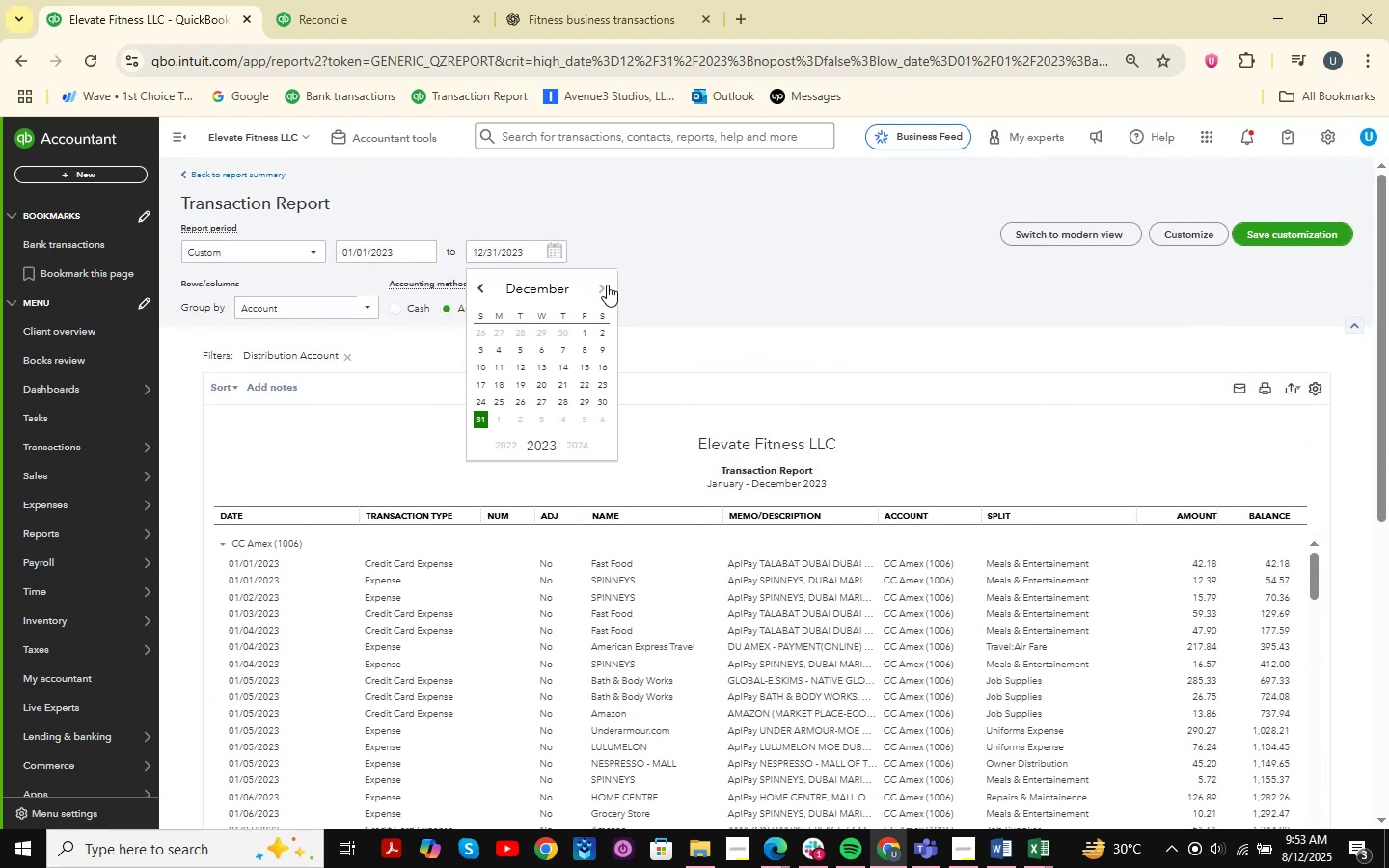 
left_click([607, 285])
 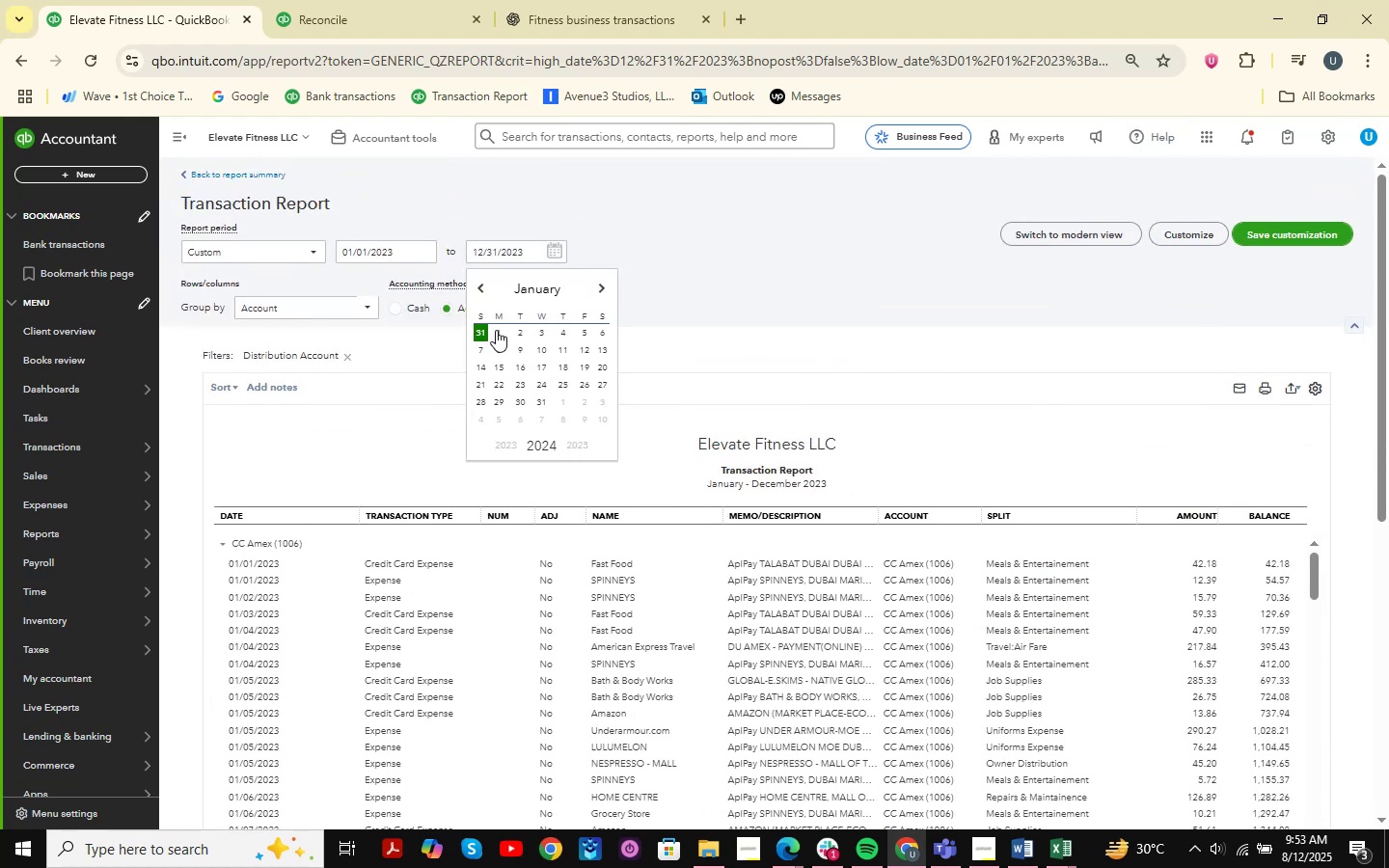 
left_click([501, 330])
 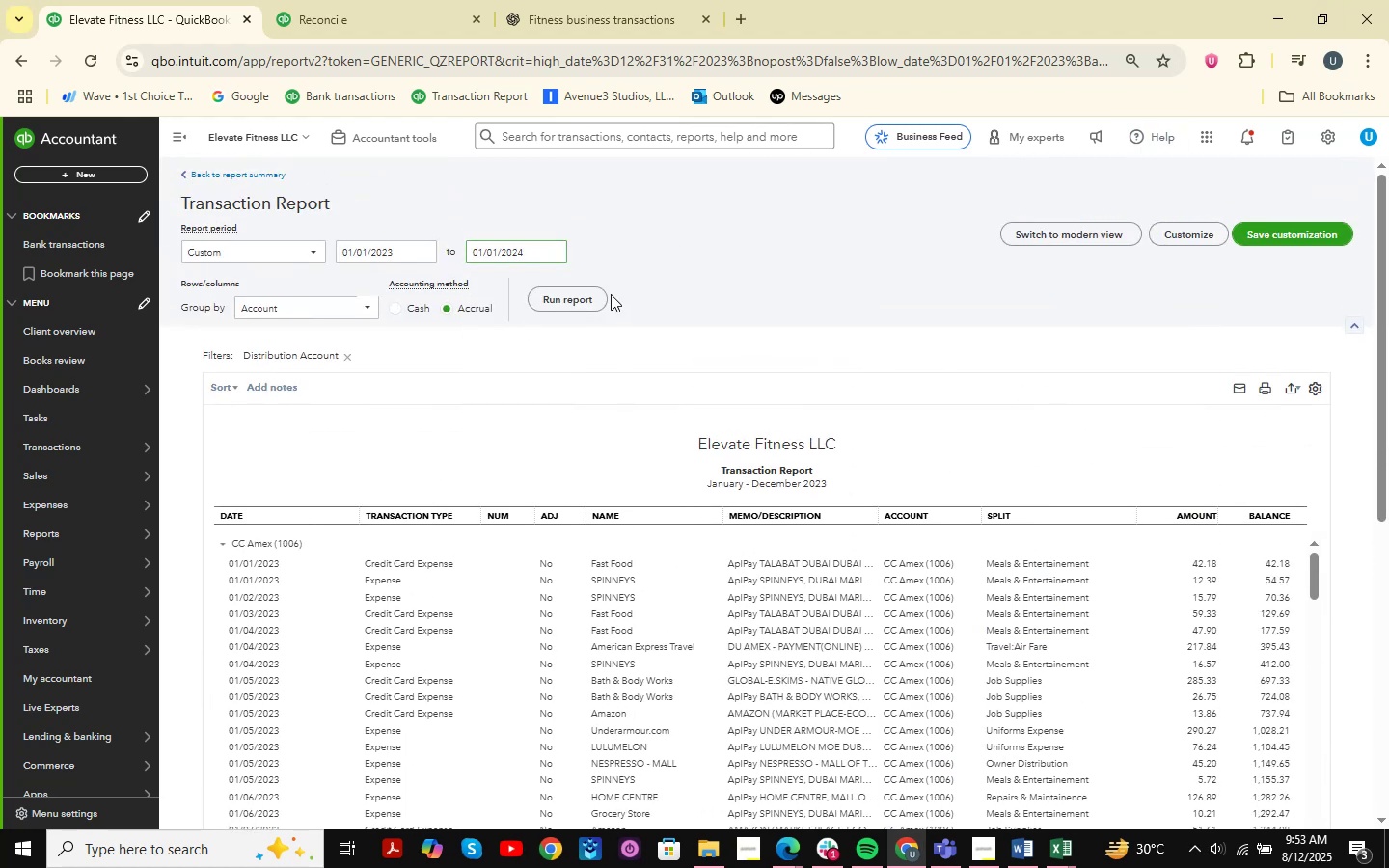 
double_click([539, 294])
 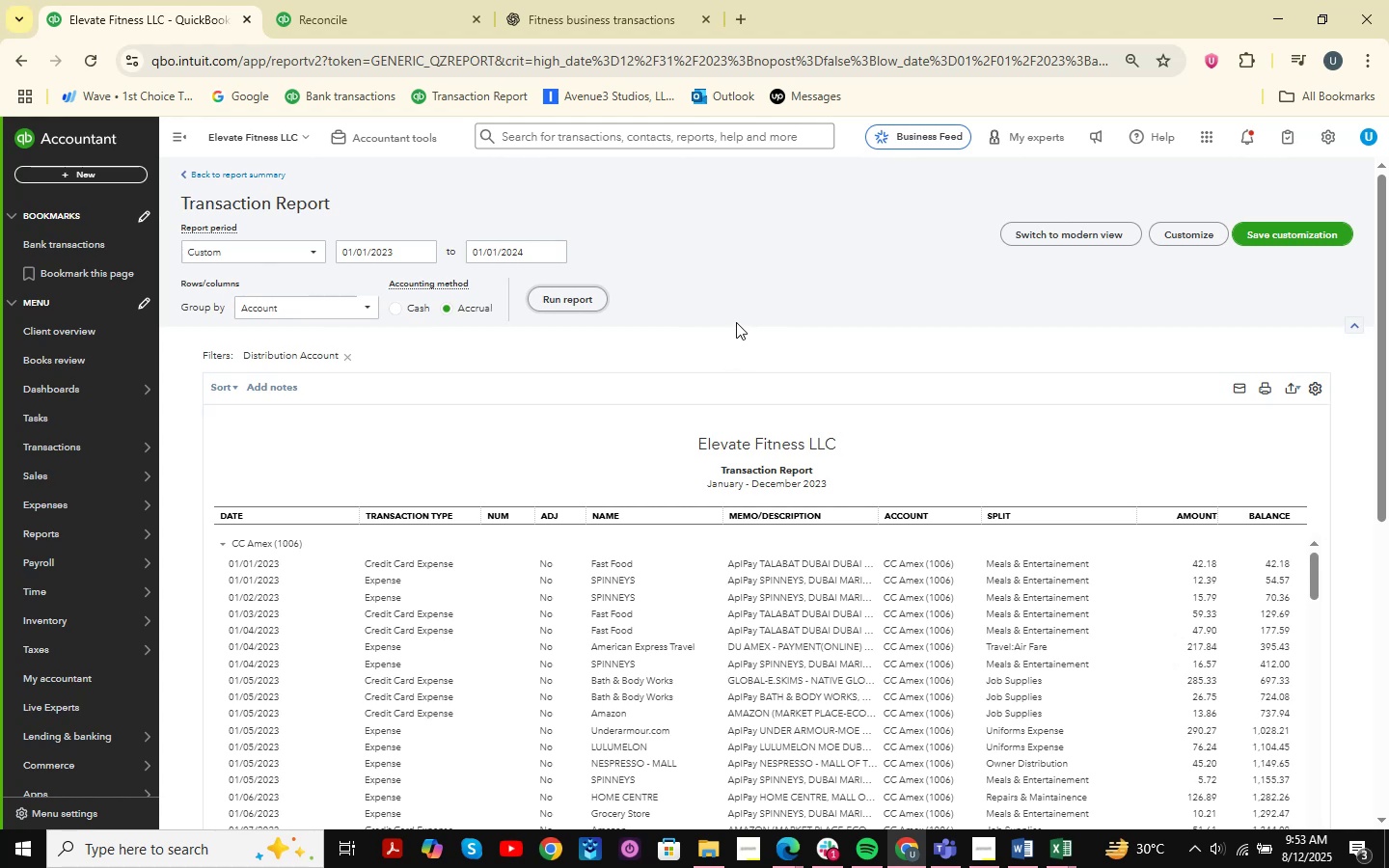 
scroll: coordinate [1139, 372], scroll_direction: down, amount: 2.0
 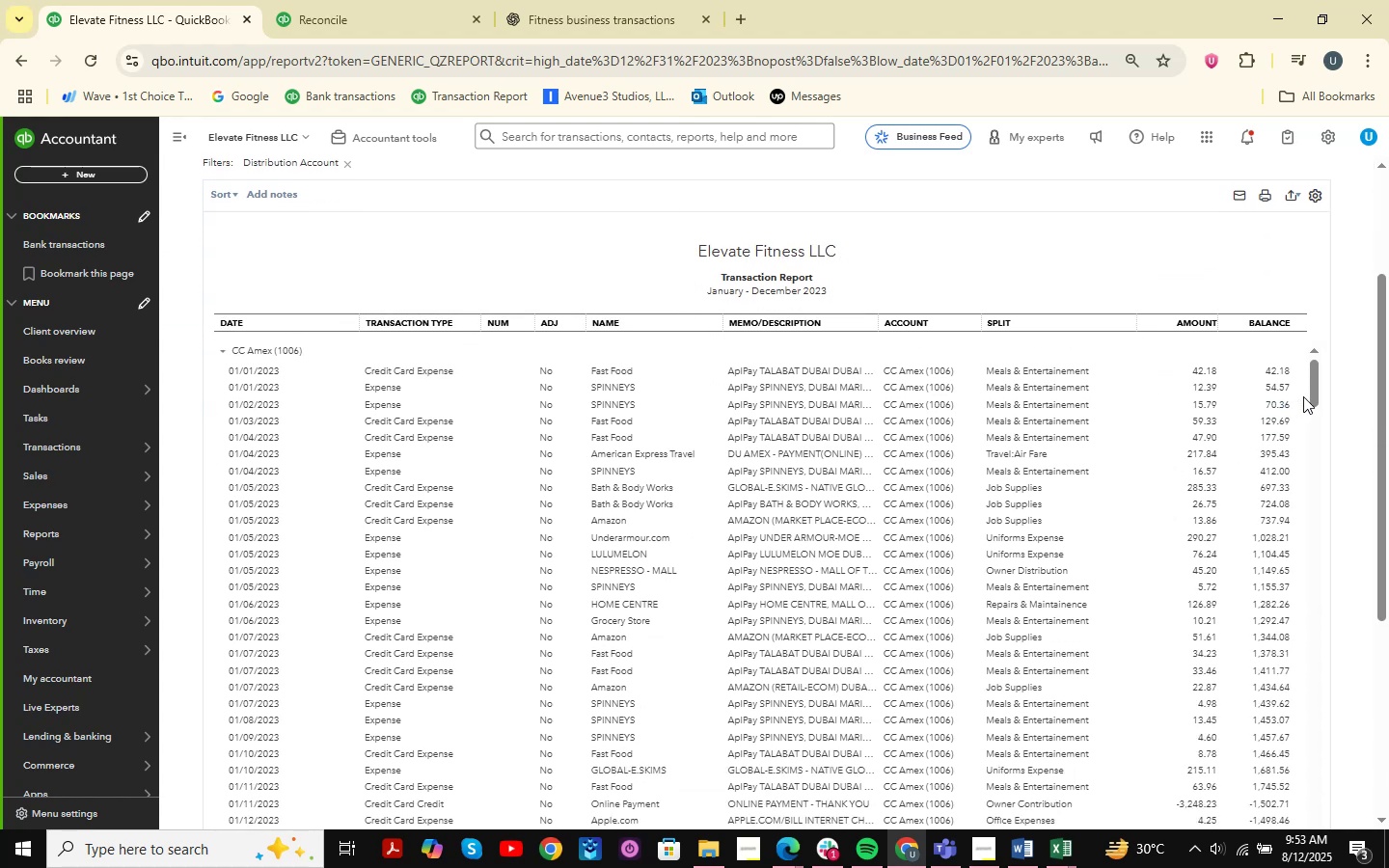 
left_click_drag(start_coordinate=[1316, 379], to_coordinate=[1305, 866])
 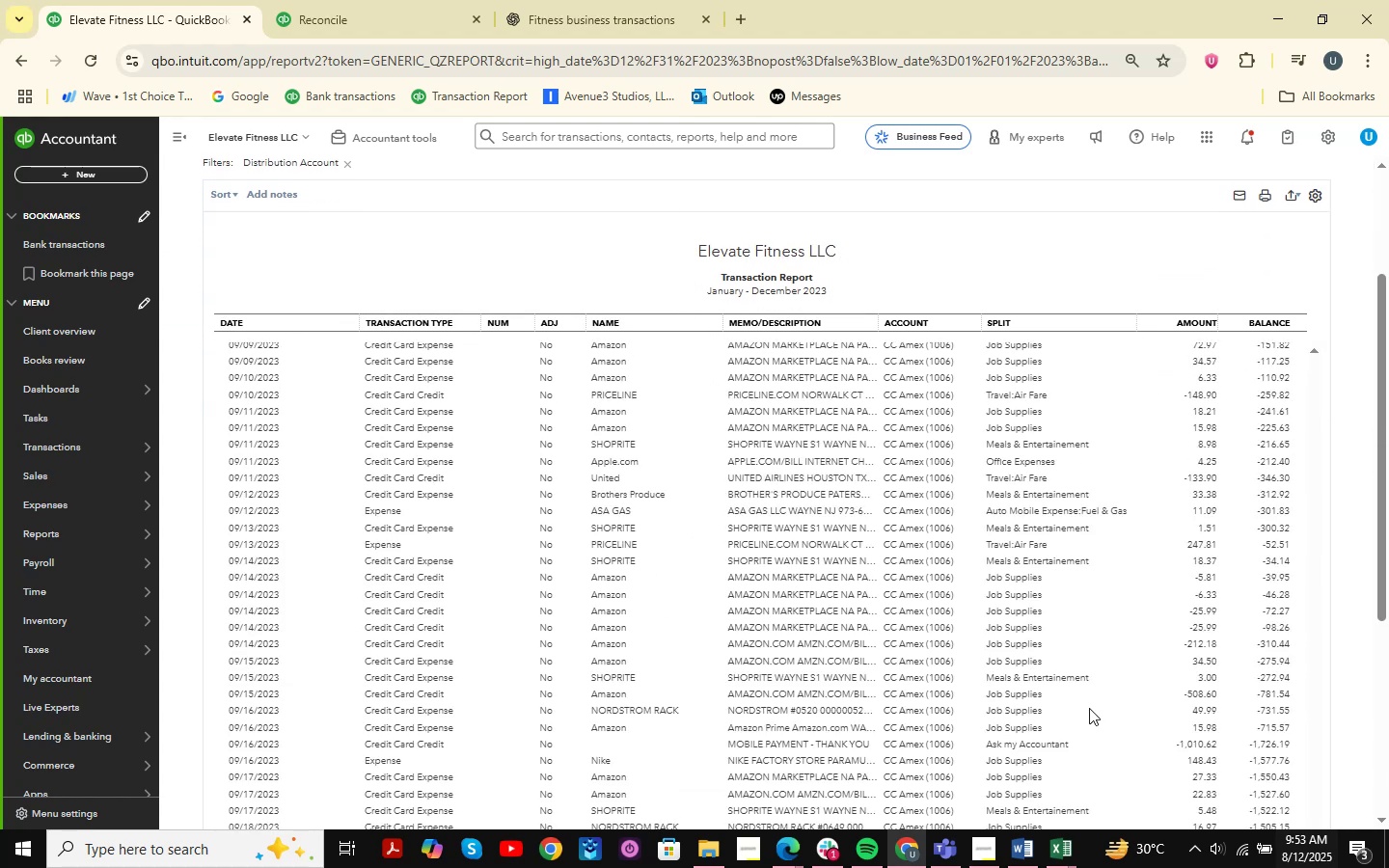 
scroll: coordinate [1130, 583], scroll_direction: down, amount: 23.0
 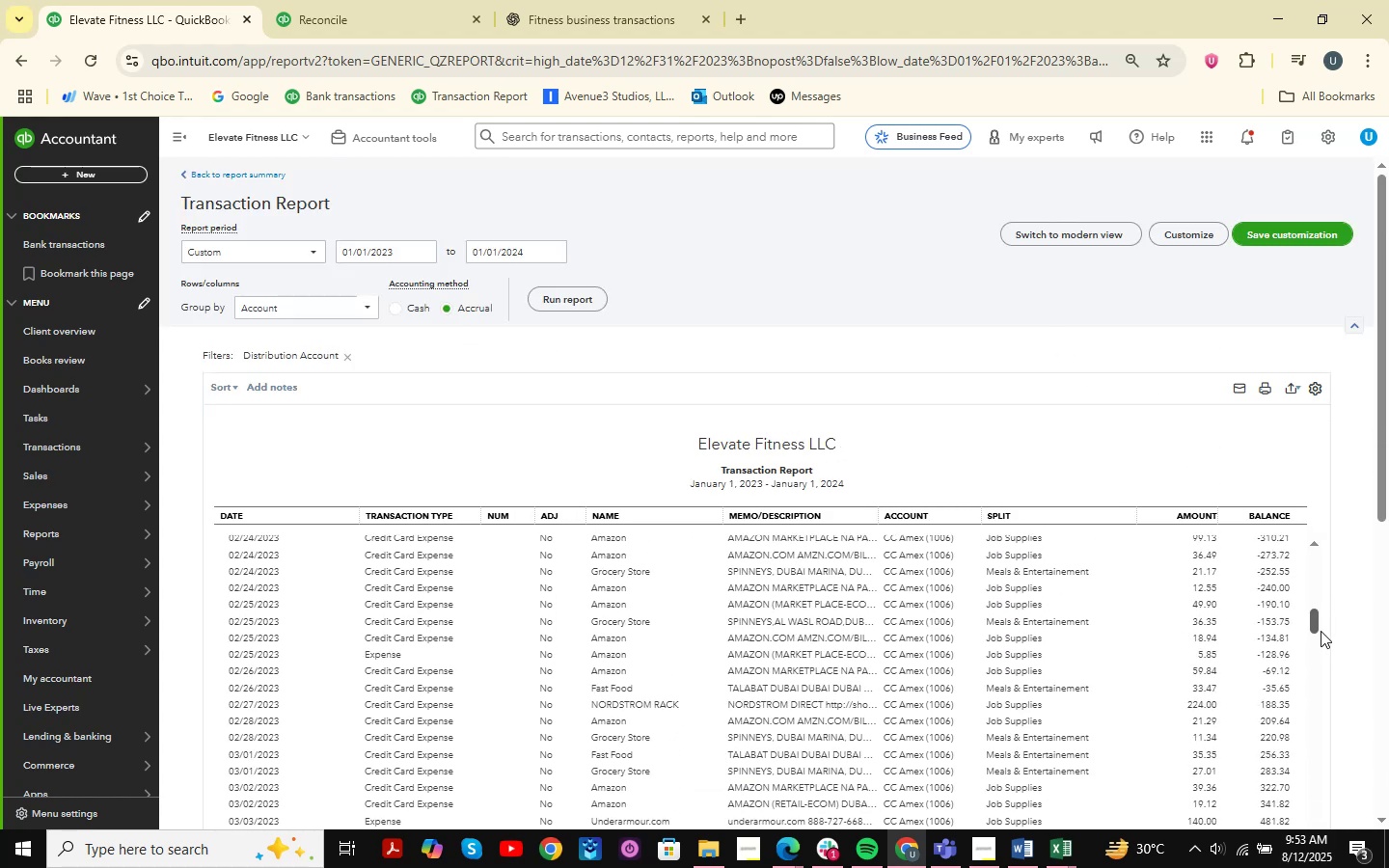 
left_click_drag(start_coordinate=[1320, 619], to_coordinate=[1327, 862])
 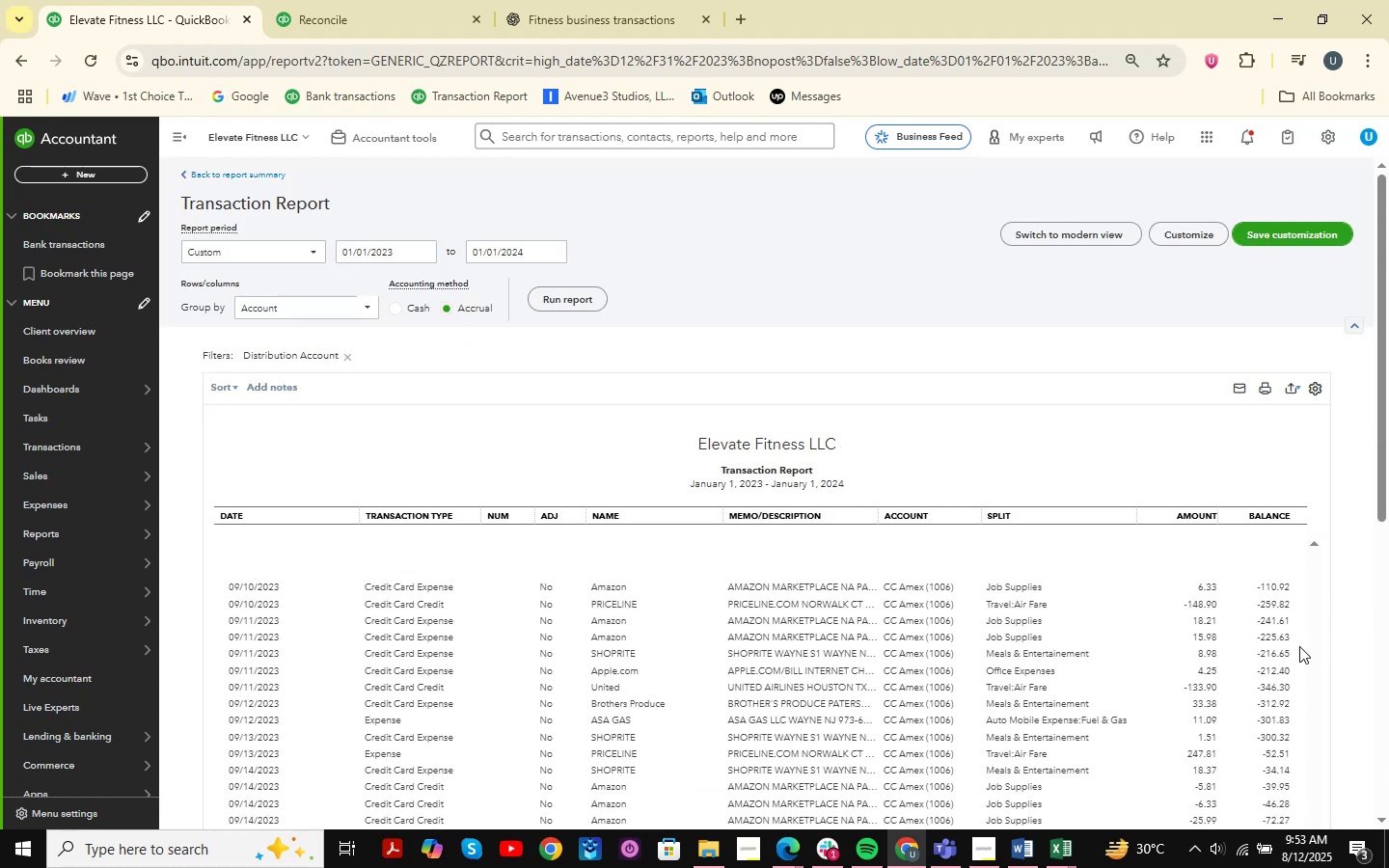 
scroll: coordinate [1267, 572], scroll_direction: down, amount: 16.0
 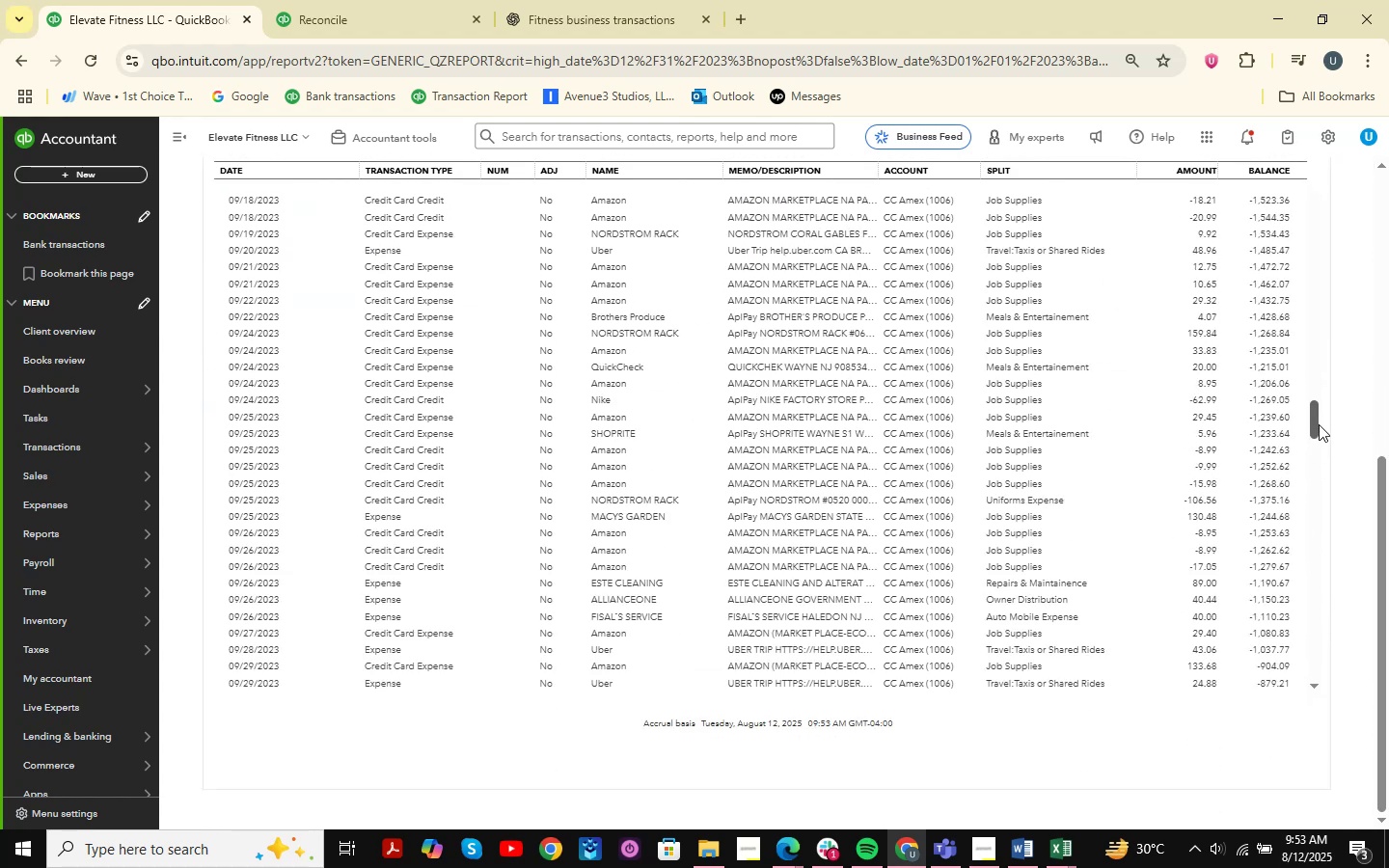 
left_click_drag(start_coordinate=[1319, 419], to_coordinate=[1323, 778])
 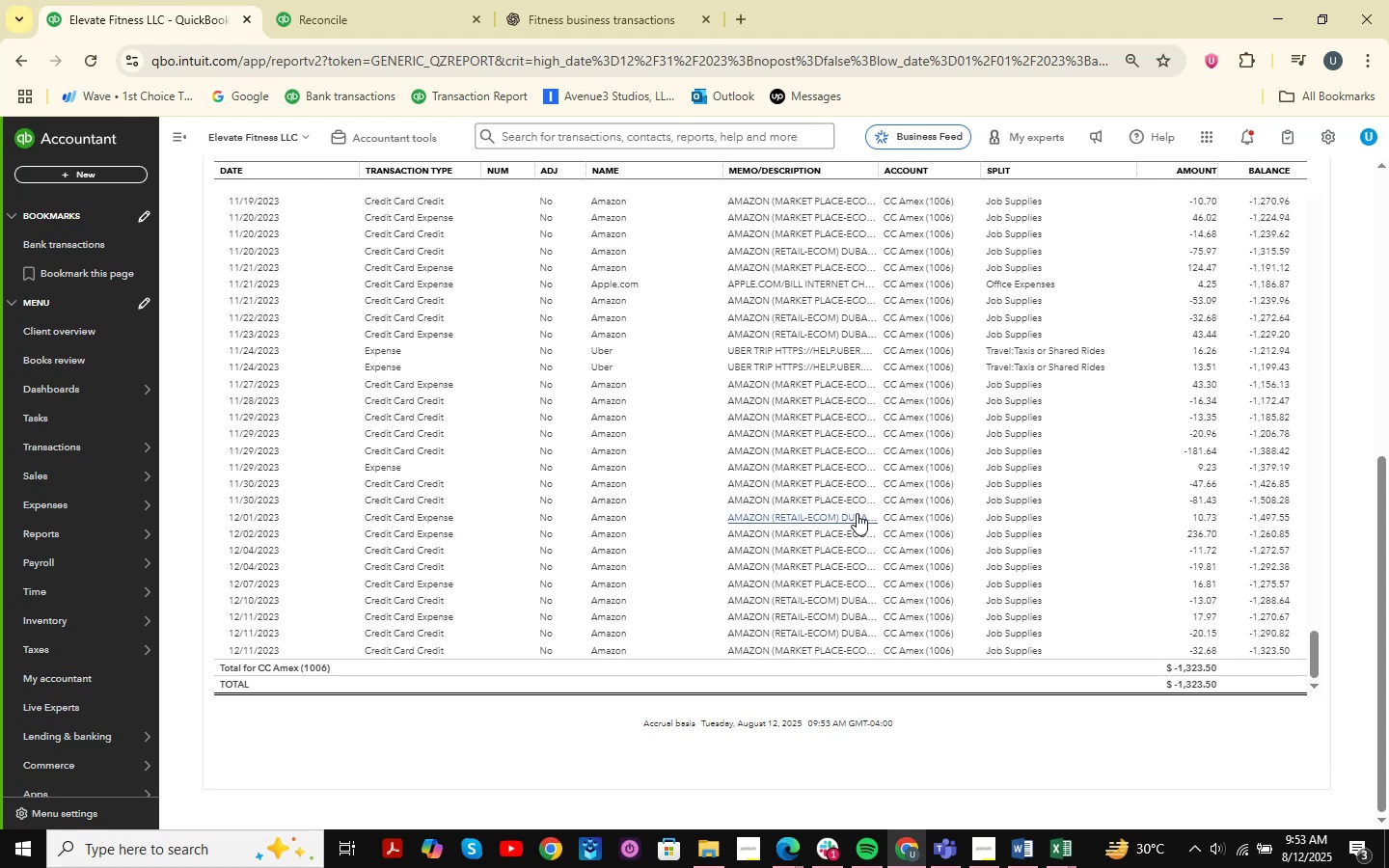 
scroll: coordinate [779, 486], scroll_direction: up, amount: 4.0
 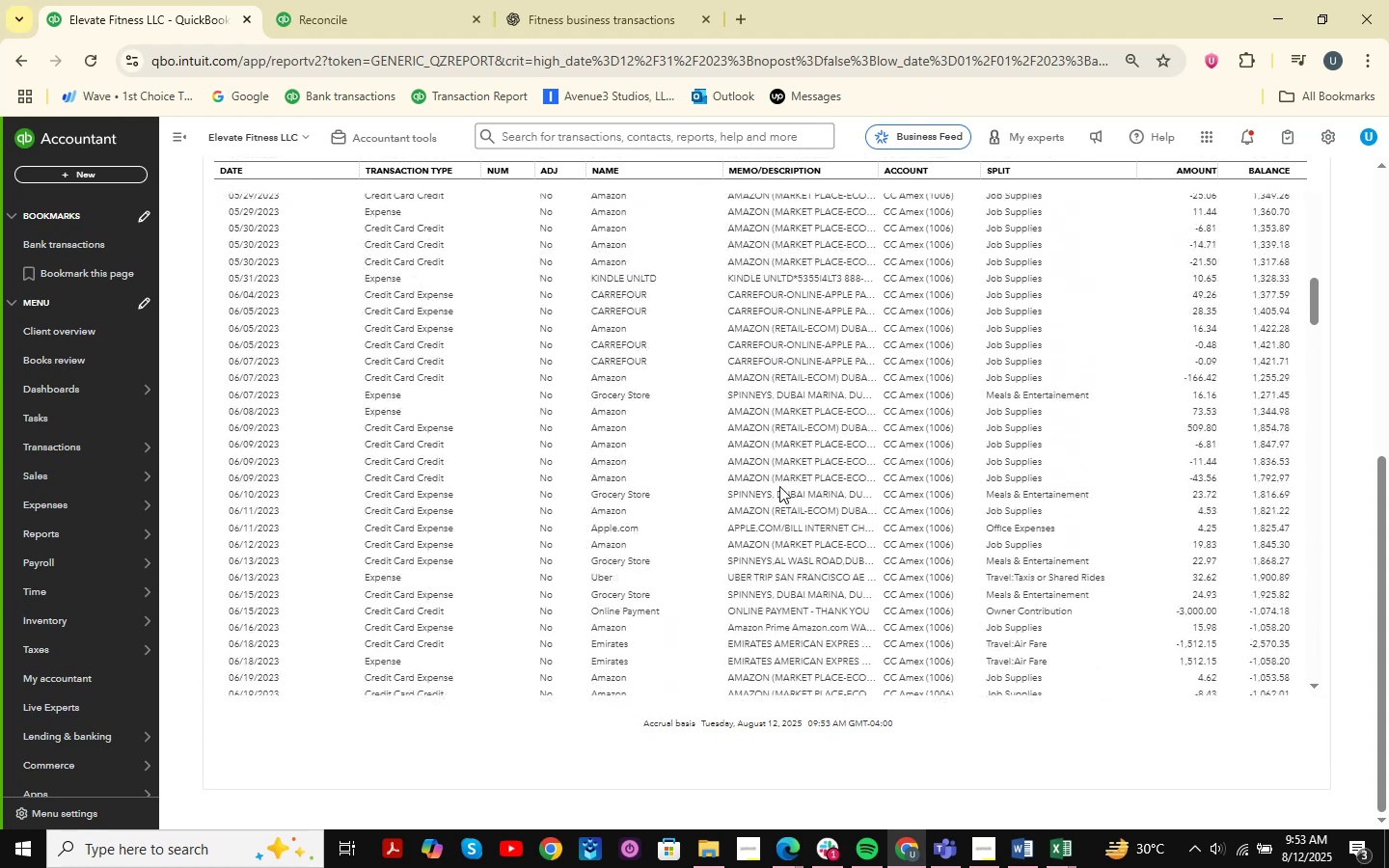 
key(Control+ControlLeft)
 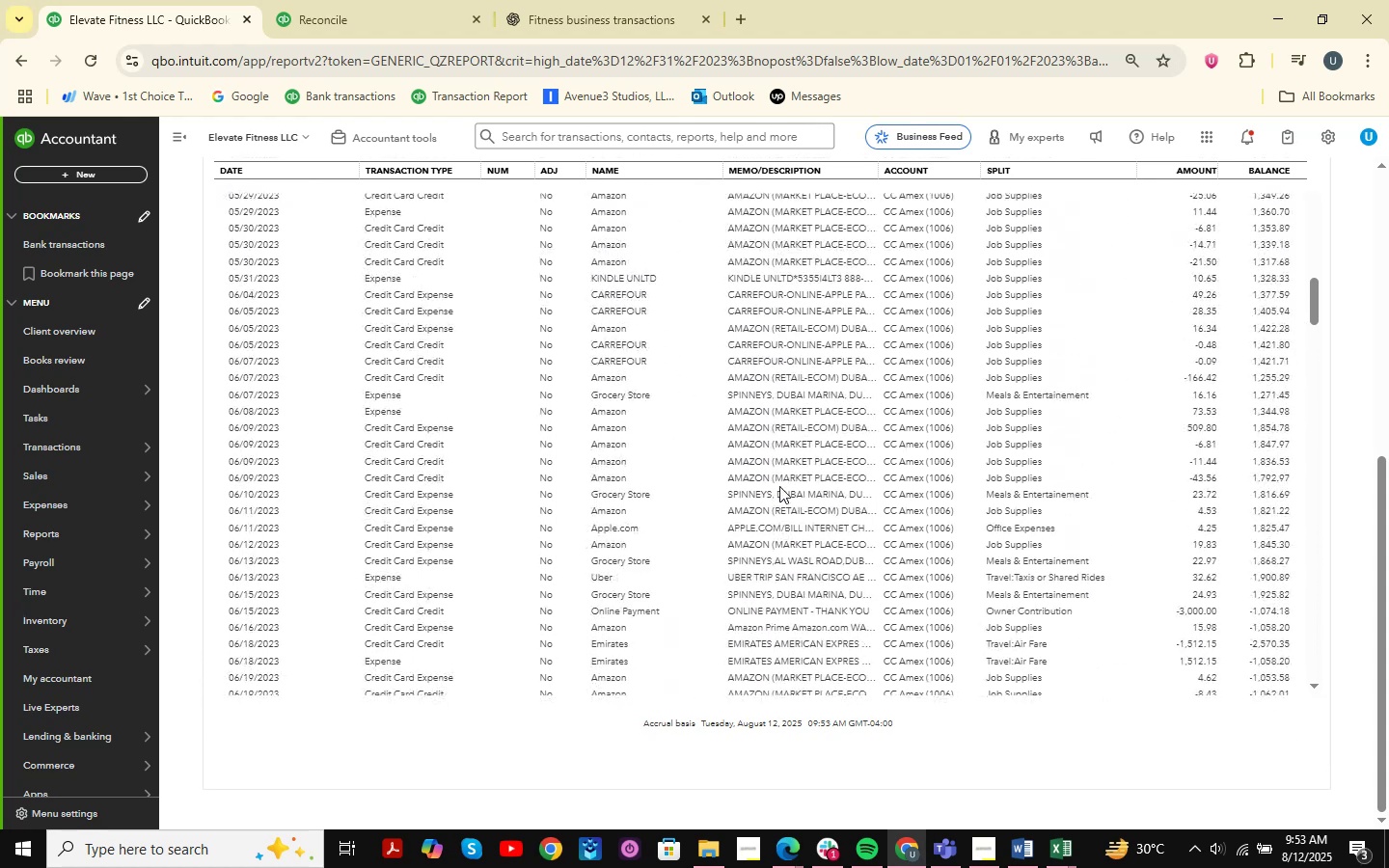 
key(Control+F)
 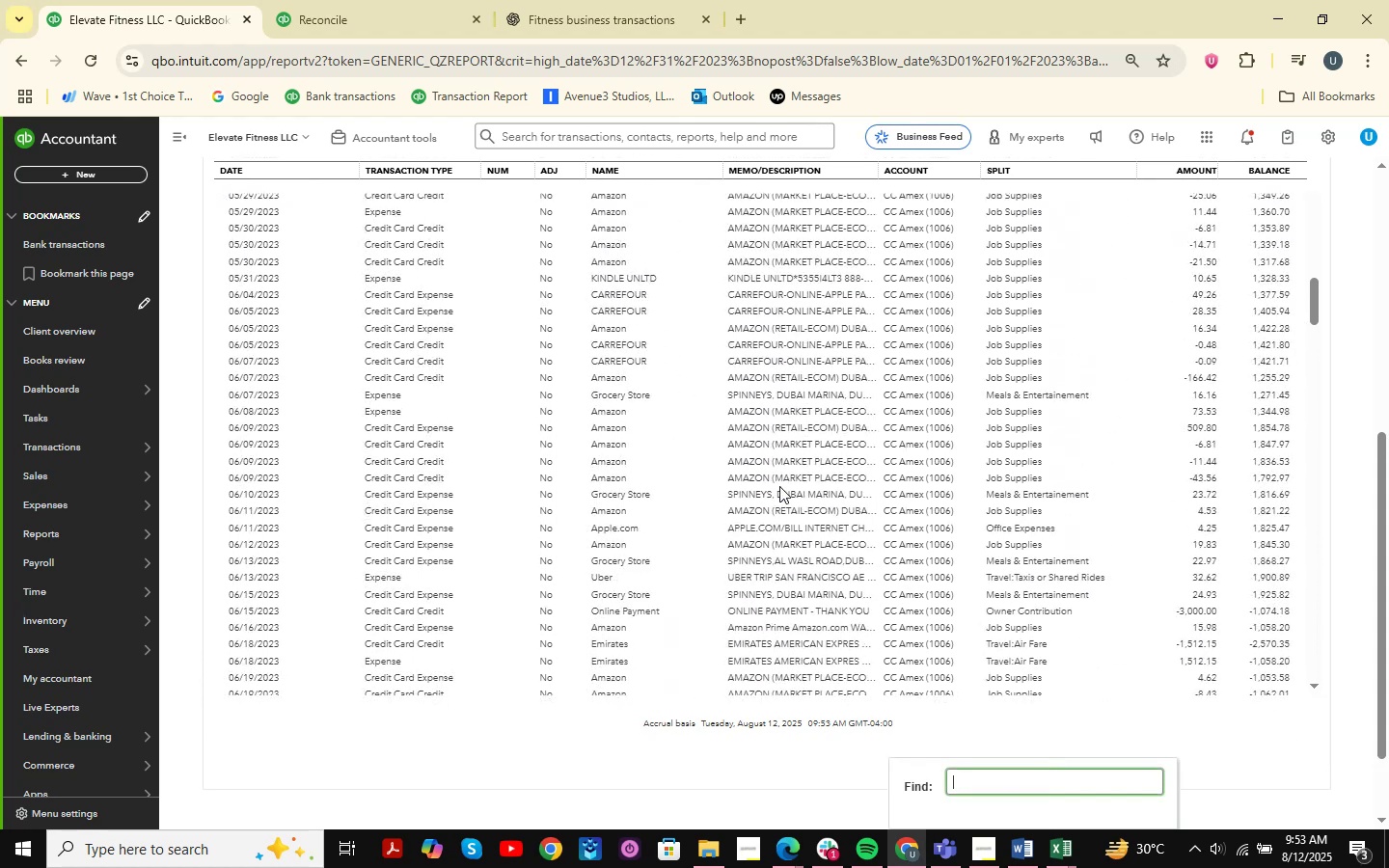 
type(journal)
 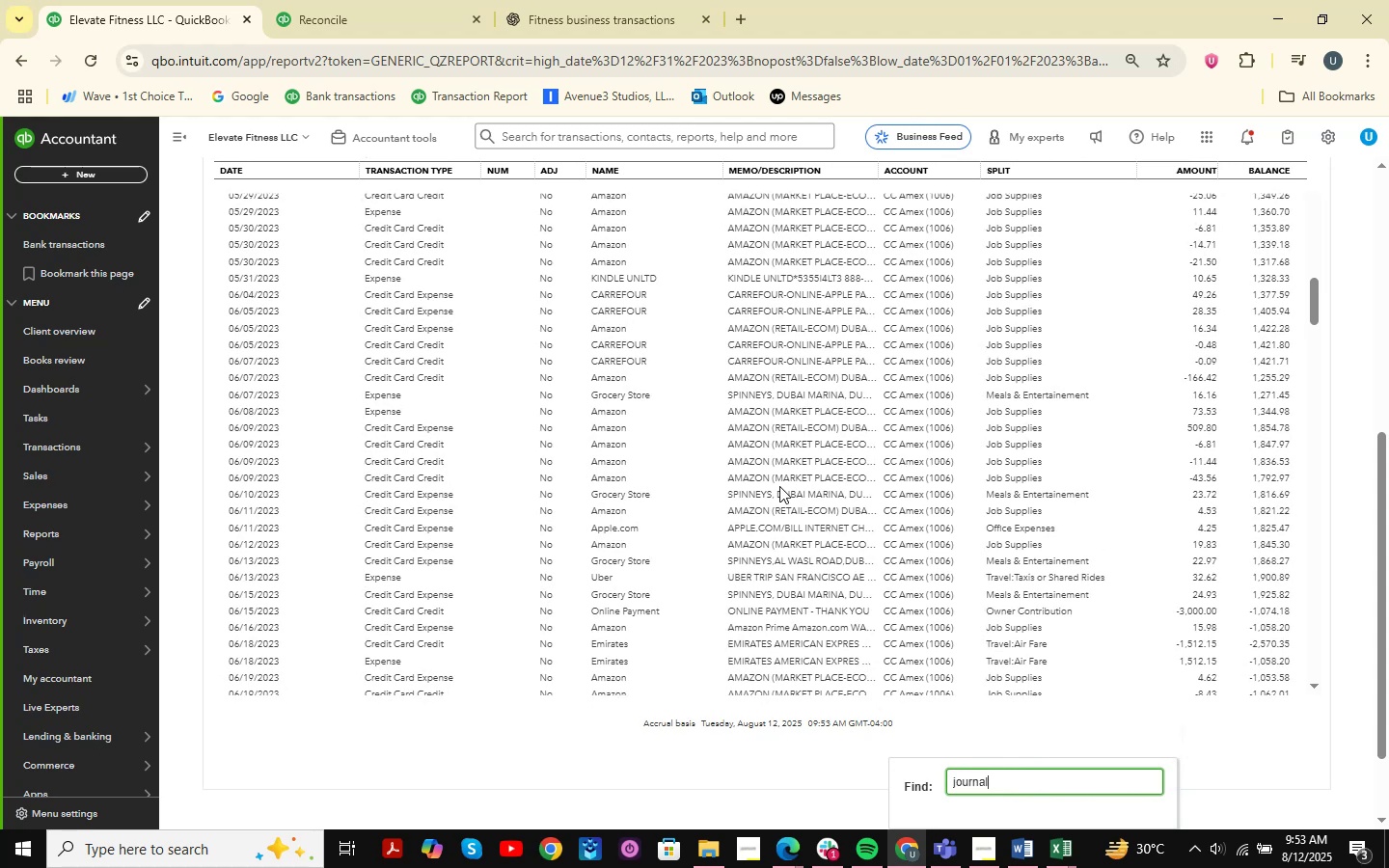 
key(Enter)
 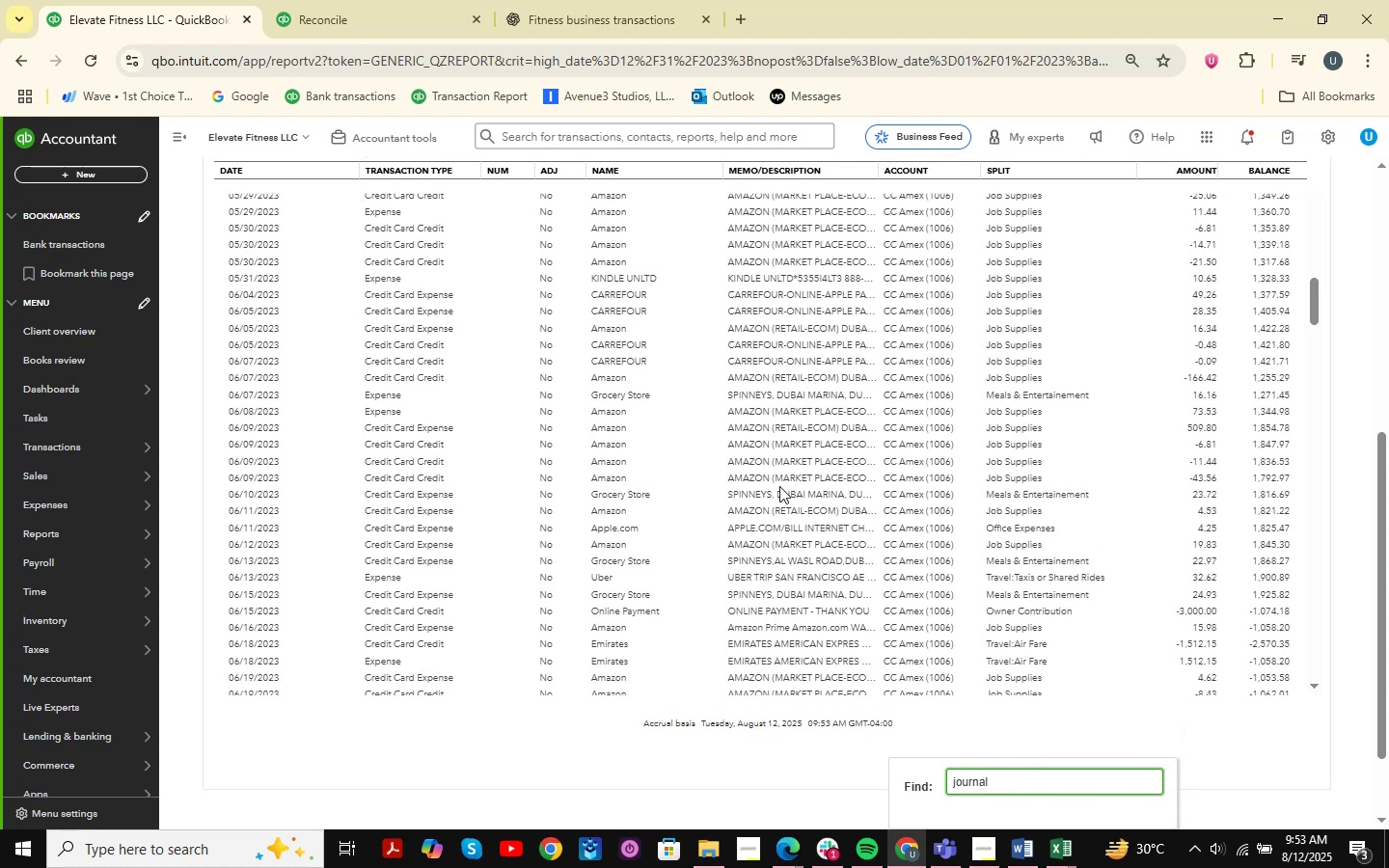 
key(Enter)
 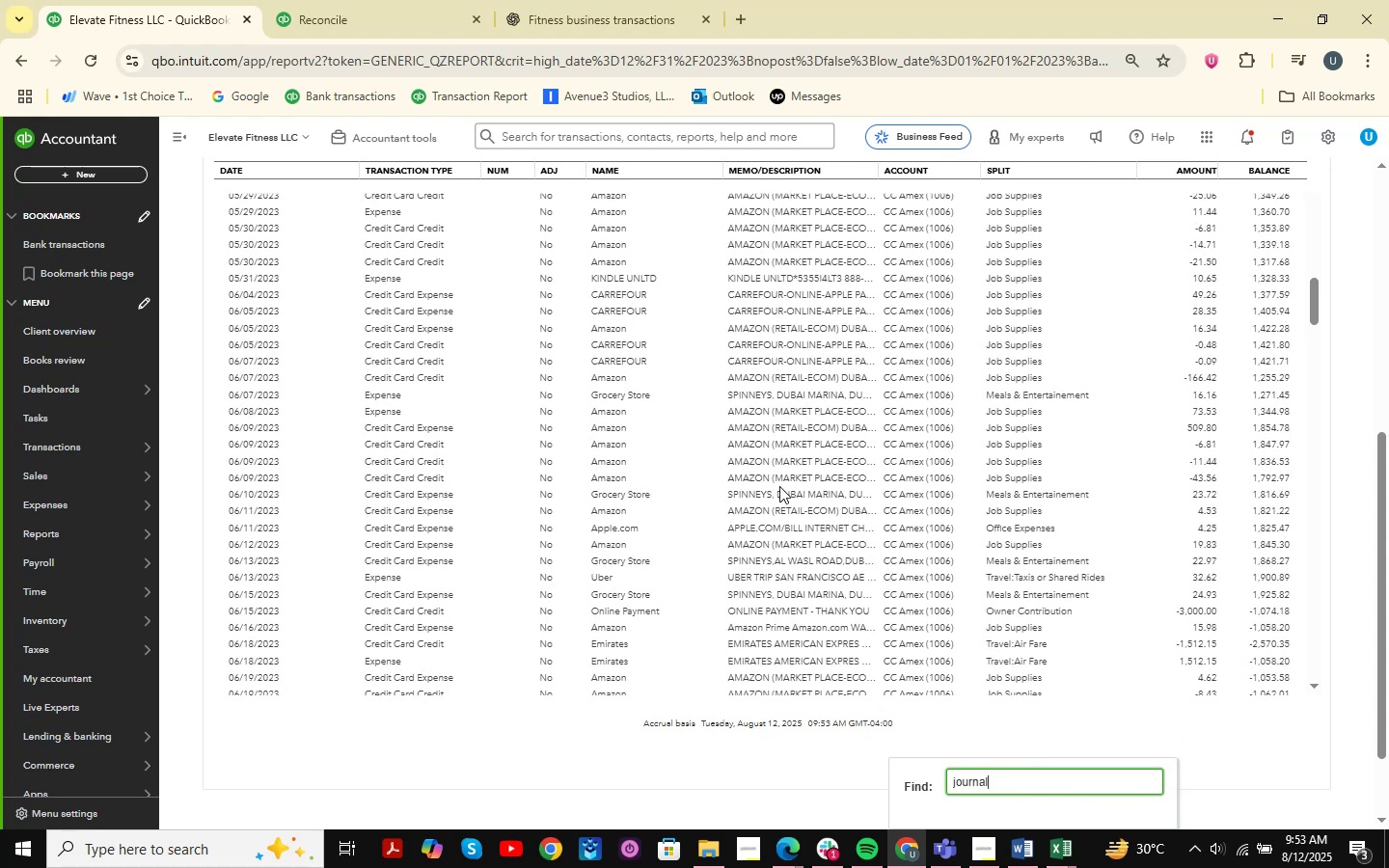 
key(Enter)
 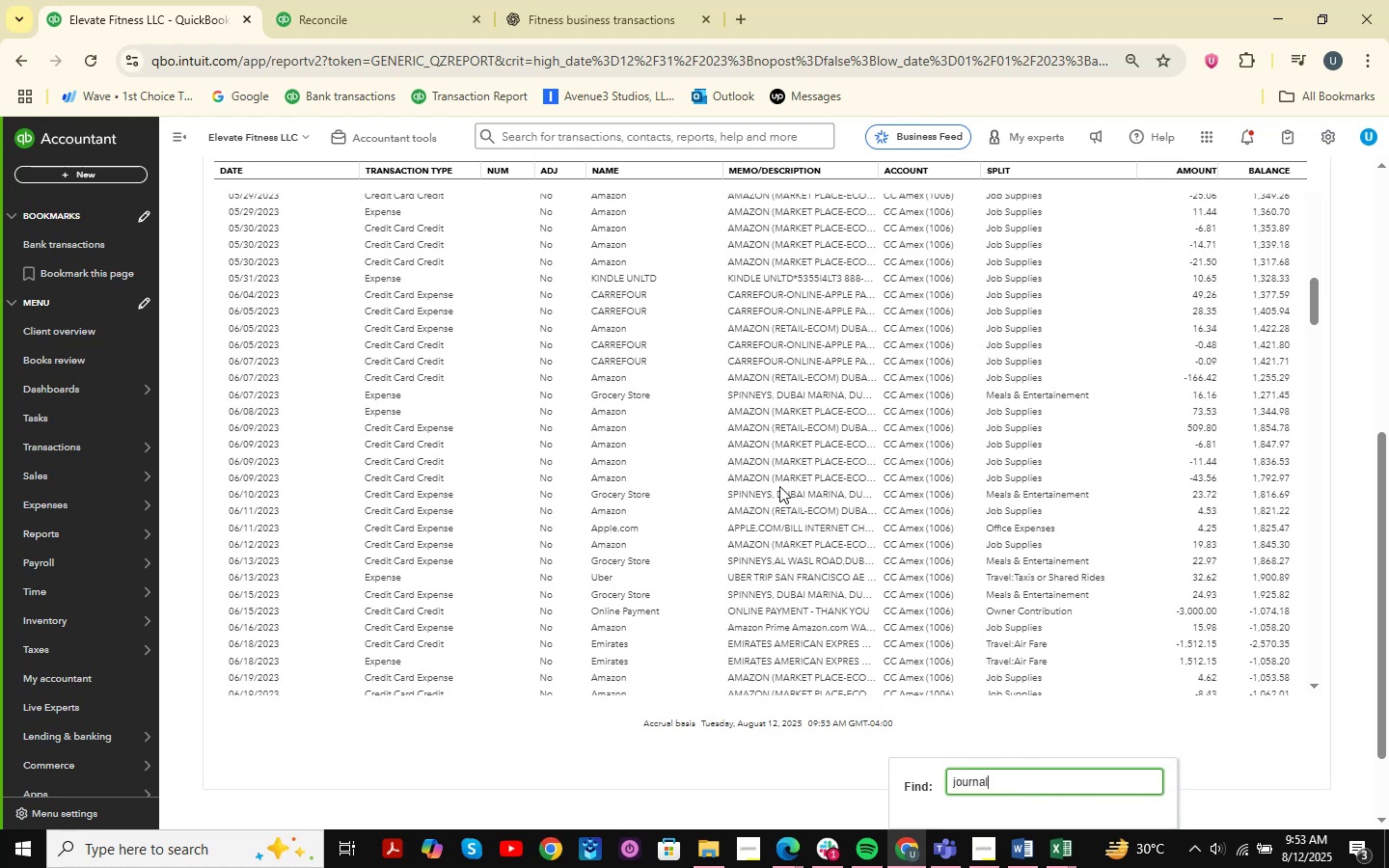 
key(Enter)
 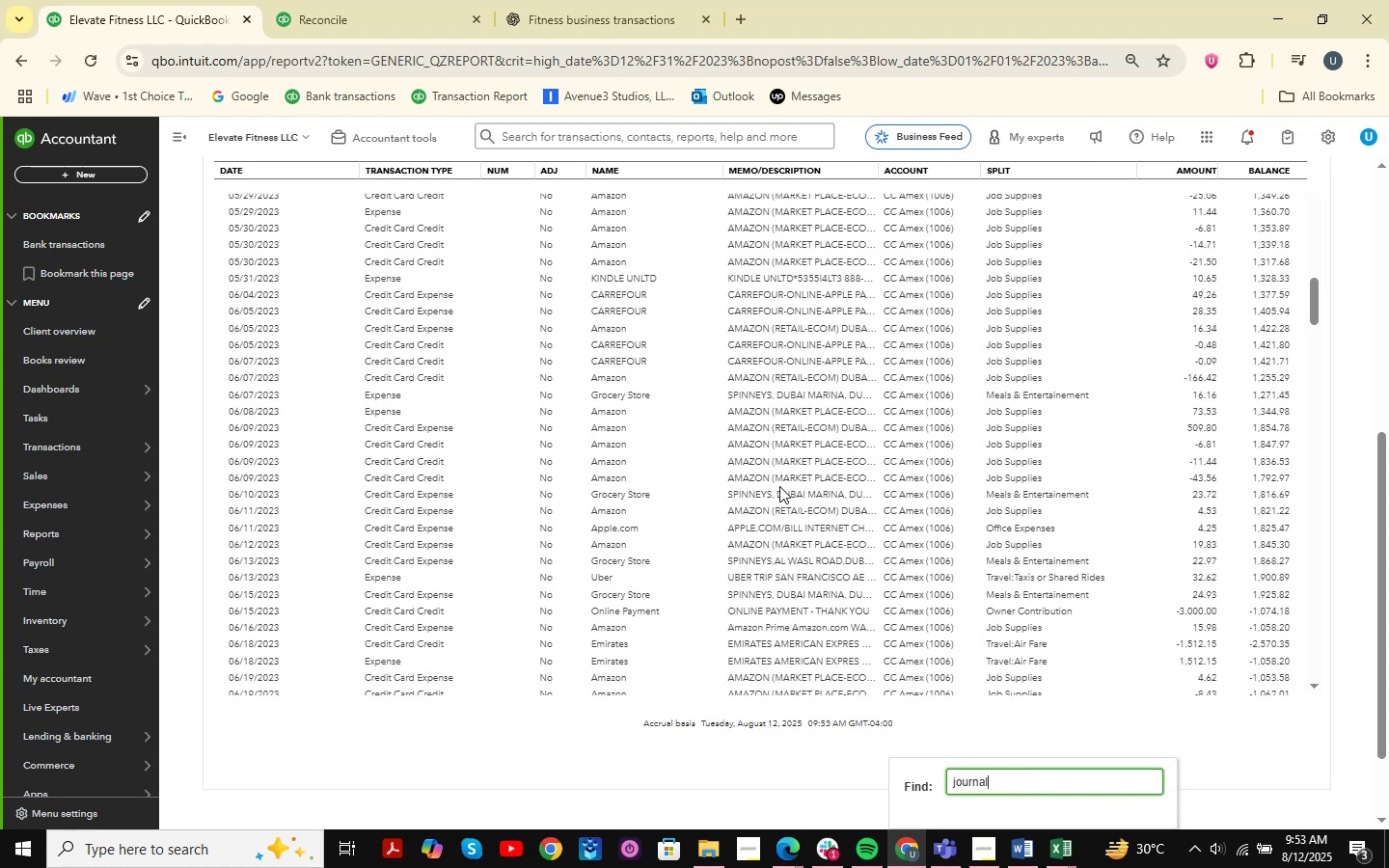 
hold_key(key=Backspace, duration=1.0)
 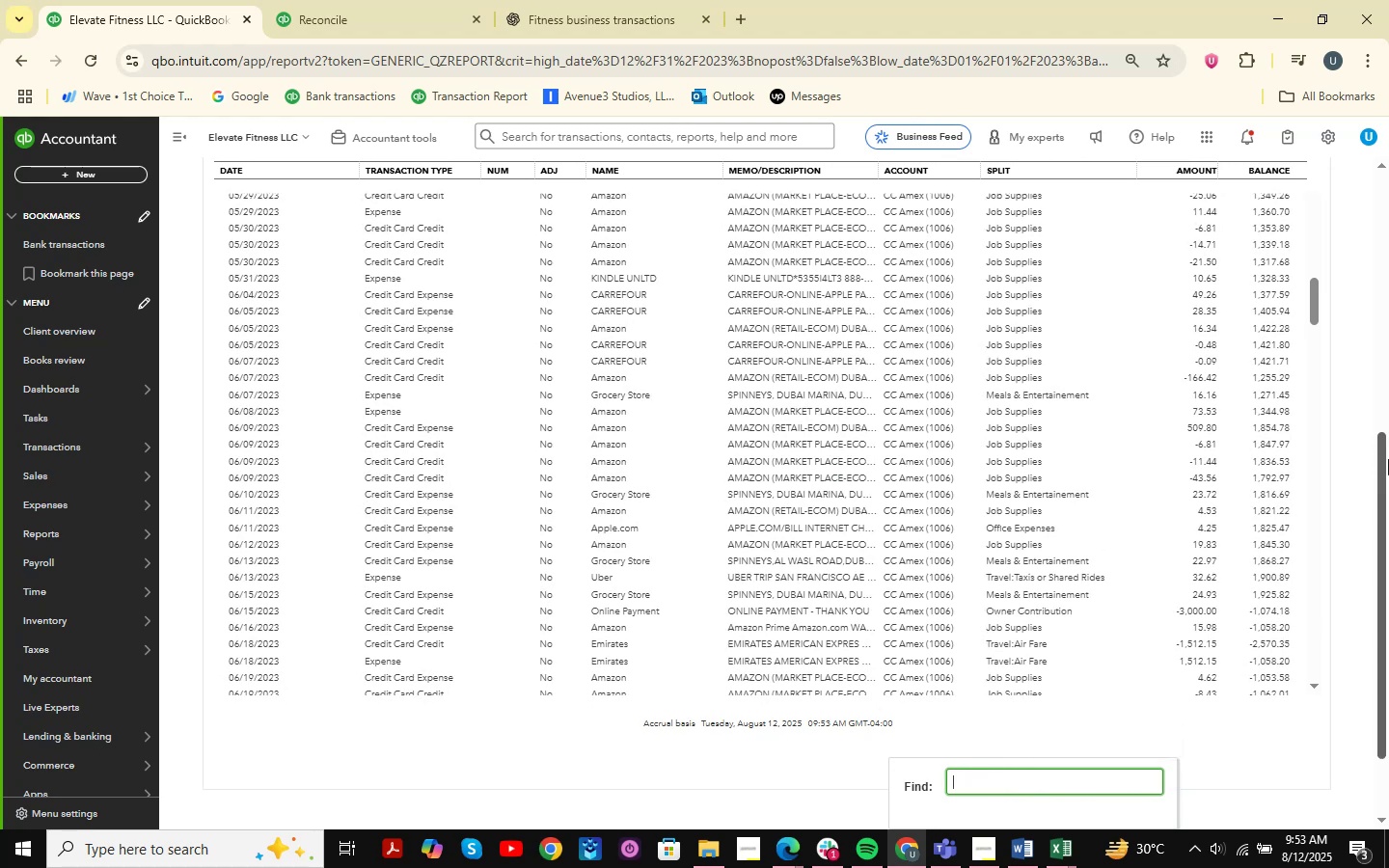 
scroll: coordinate [1052, 376], scroll_direction: up, amount: 46.0
 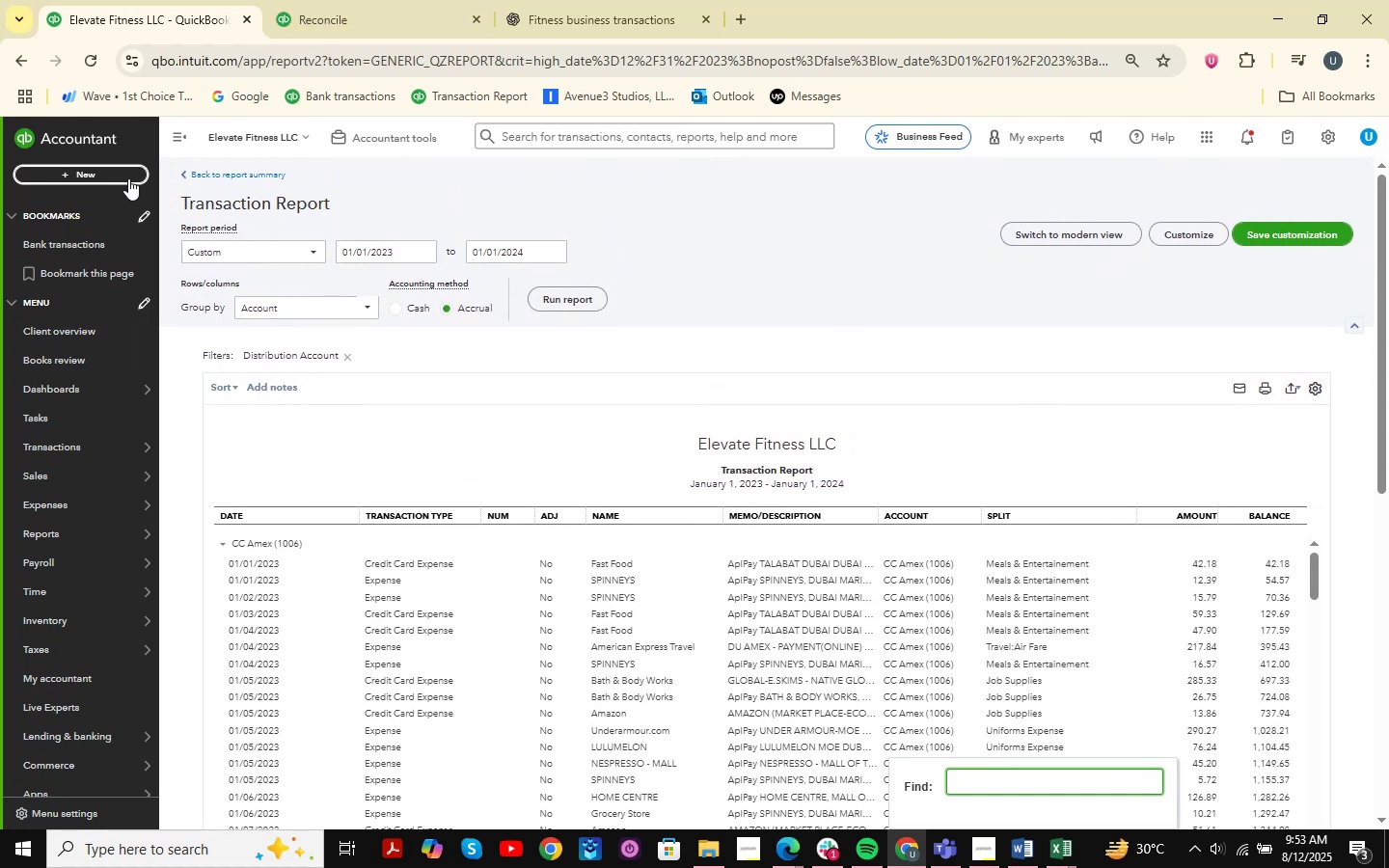 
wait(5.81)
 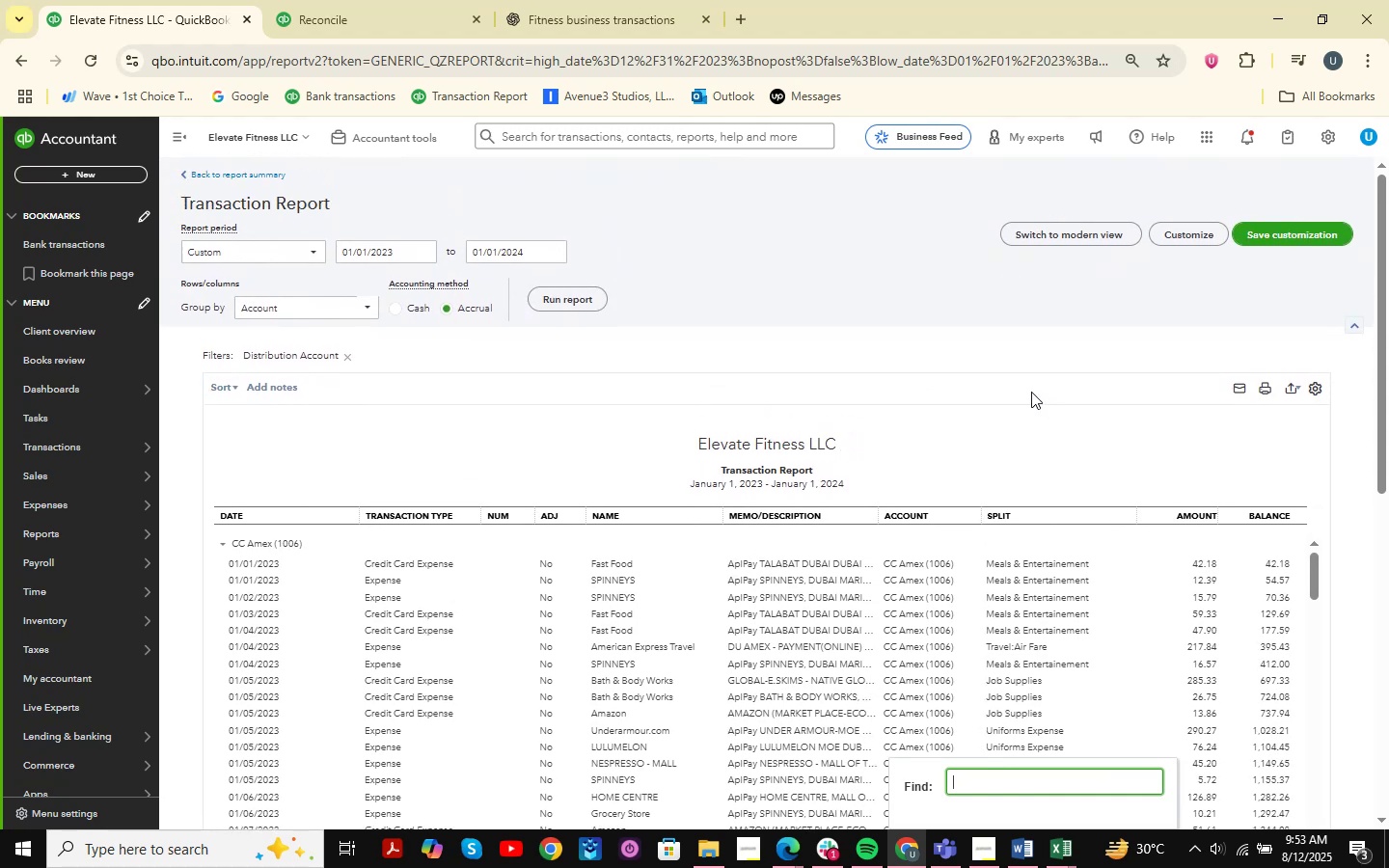 
double_click([131, 4])
 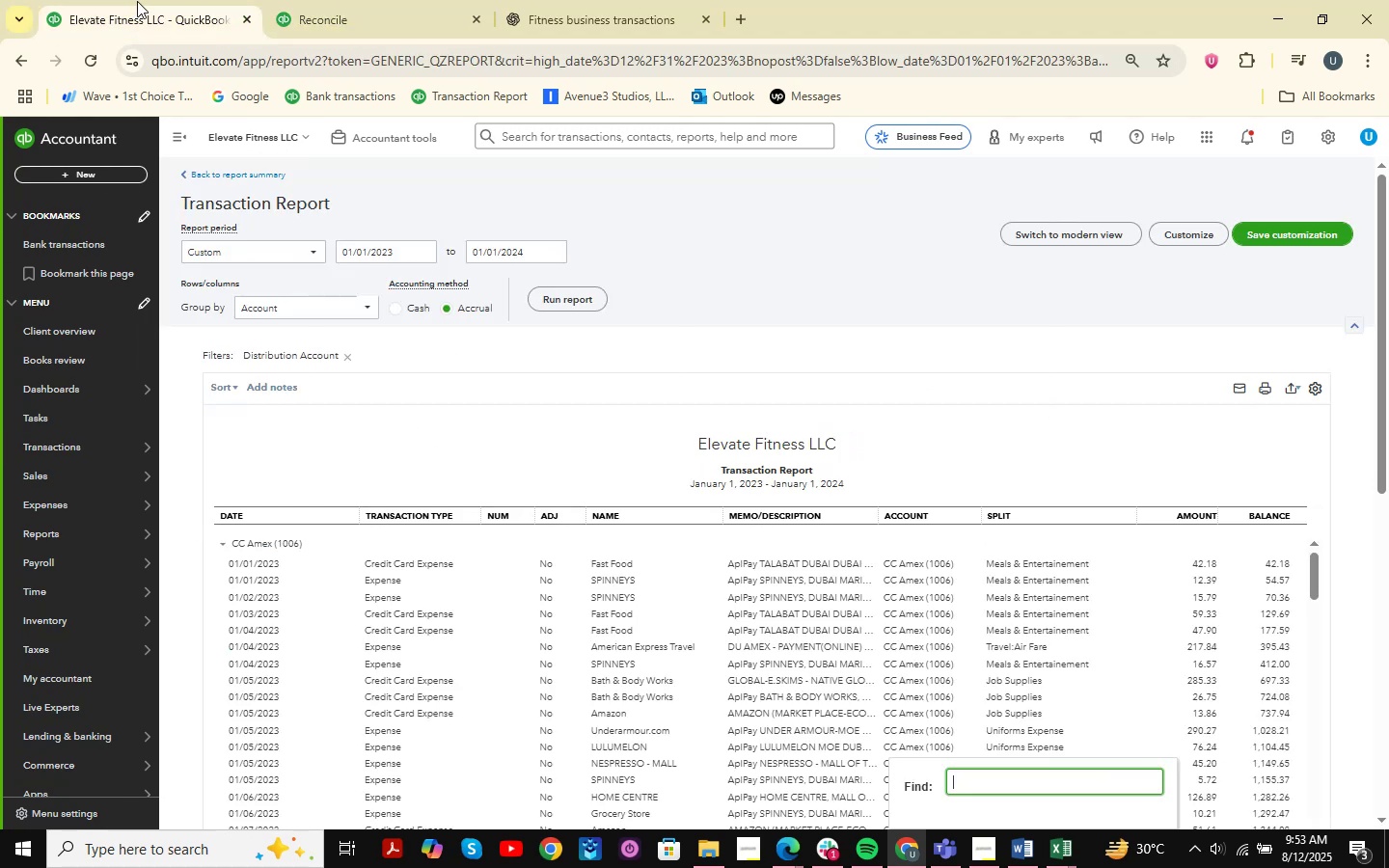 
right_click([137, 1])
 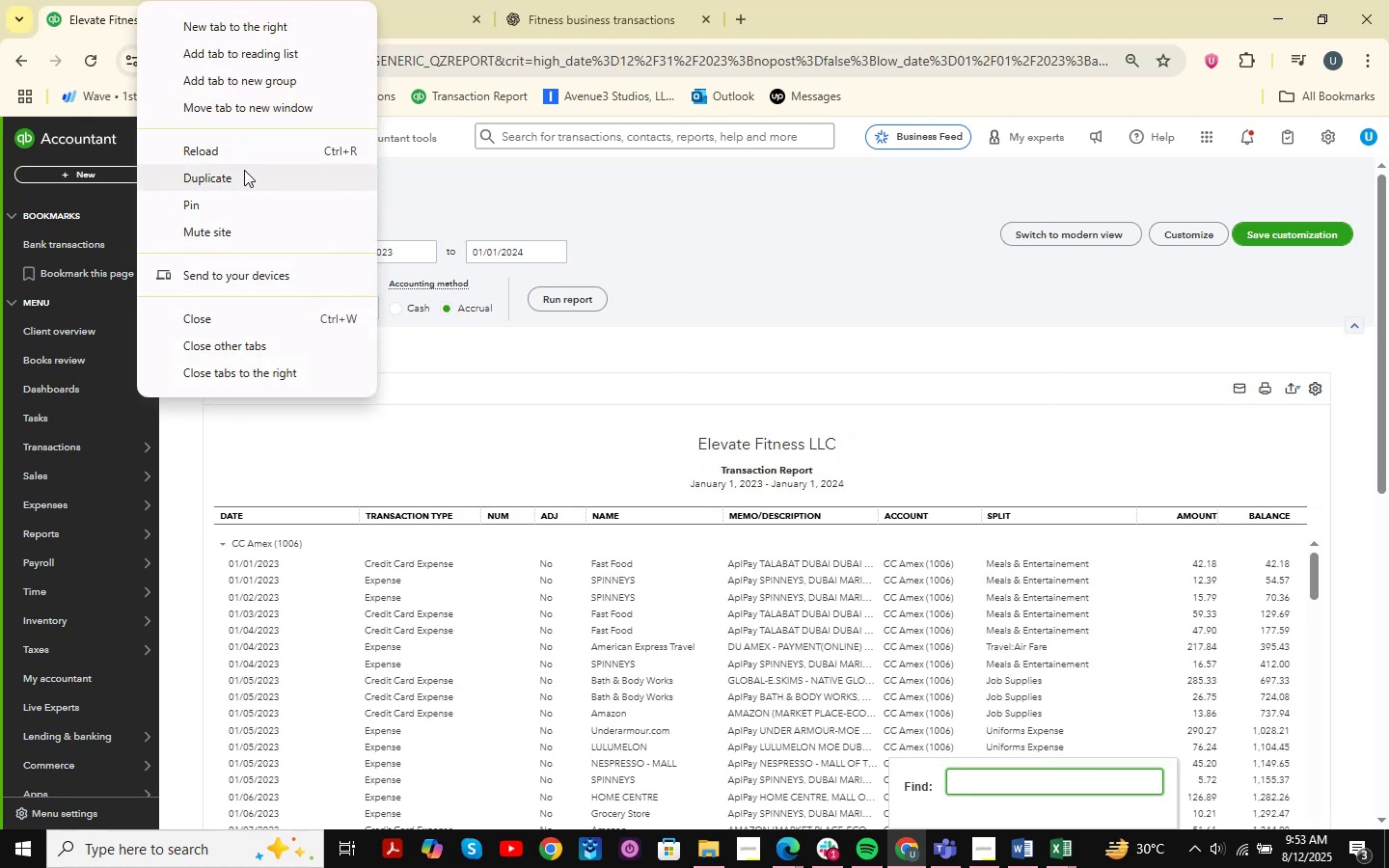 
left_click([238, 180])
 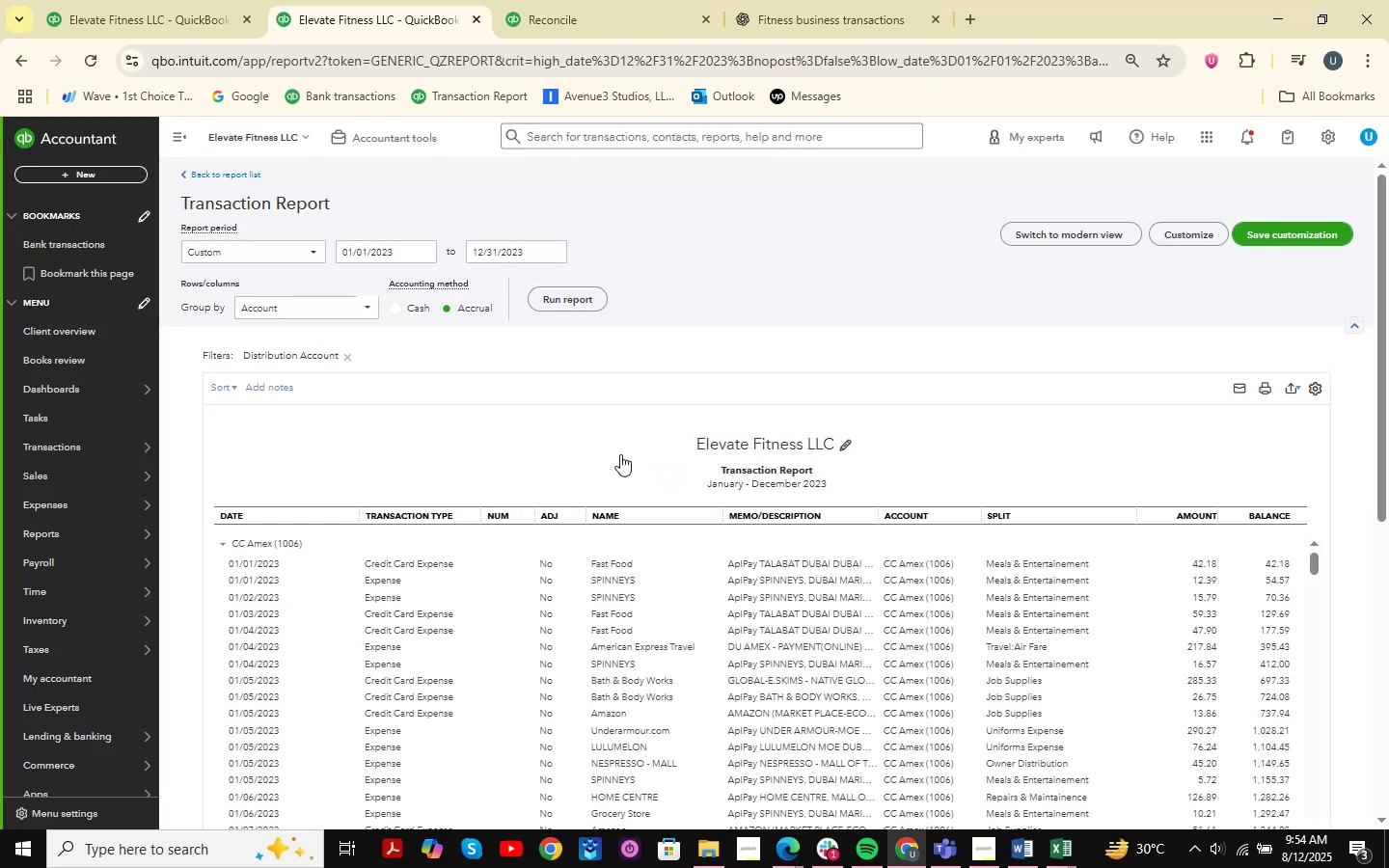 
wait(27.61)
 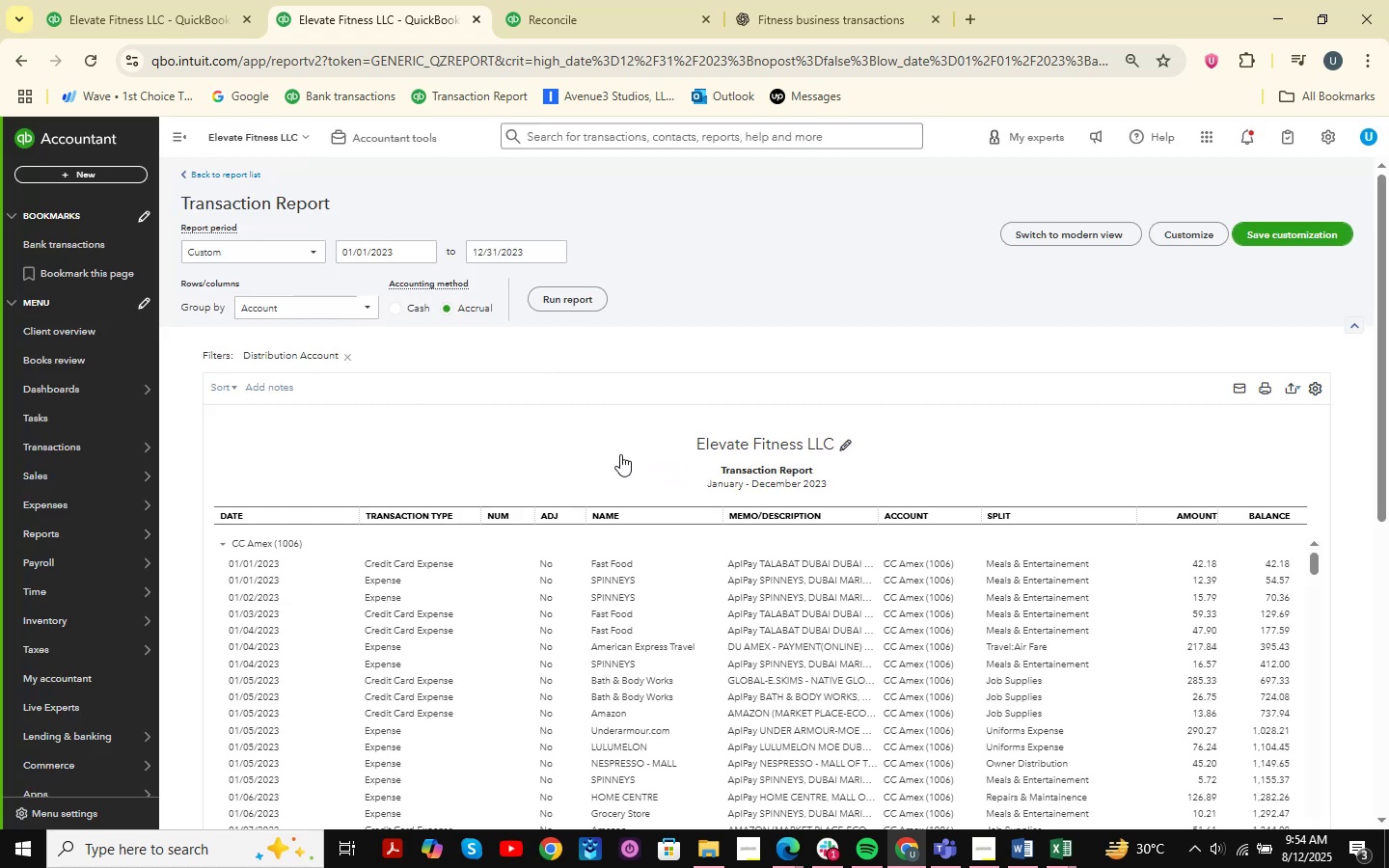 
left_click([57, 176])
 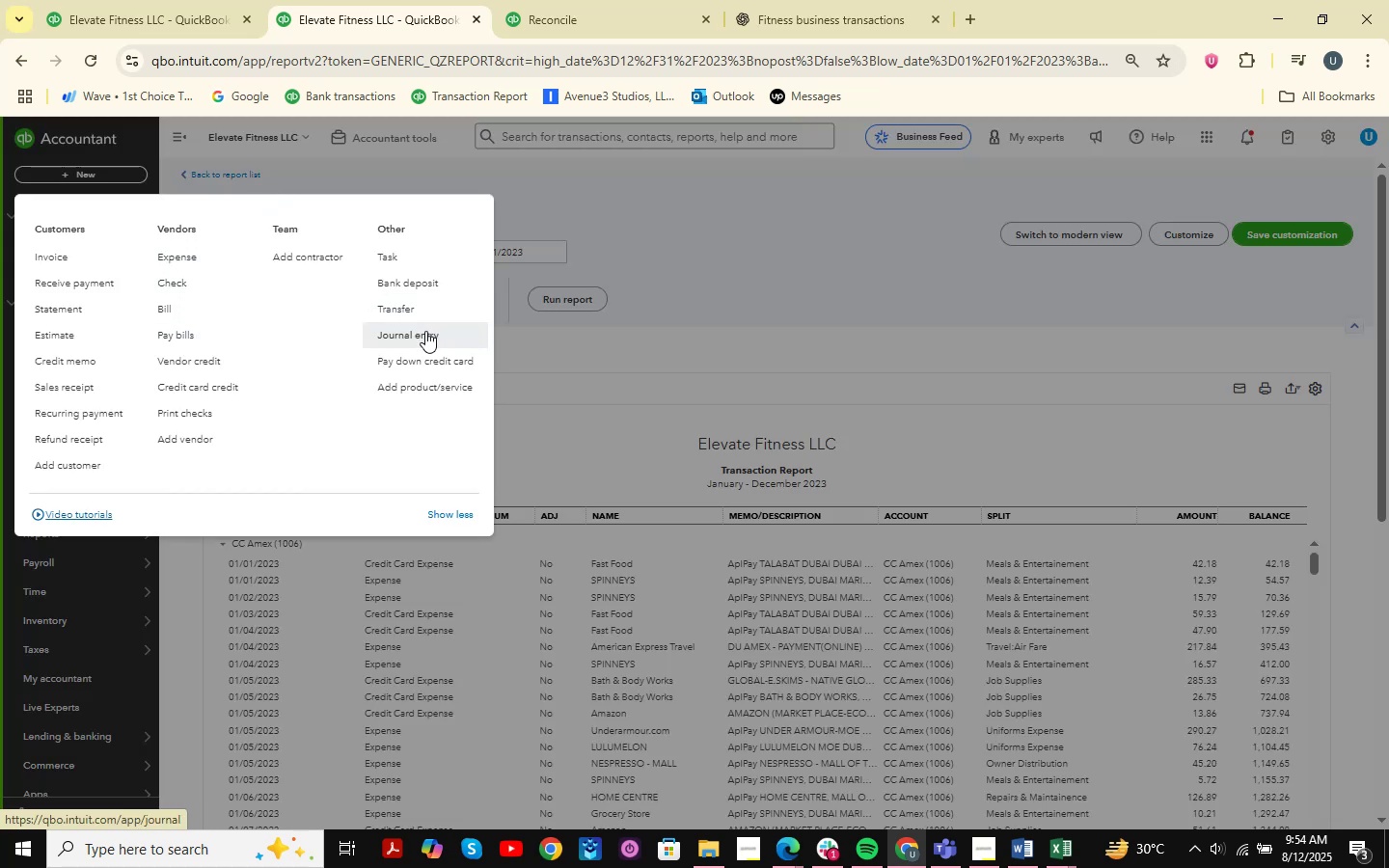 
wait(5.67)
 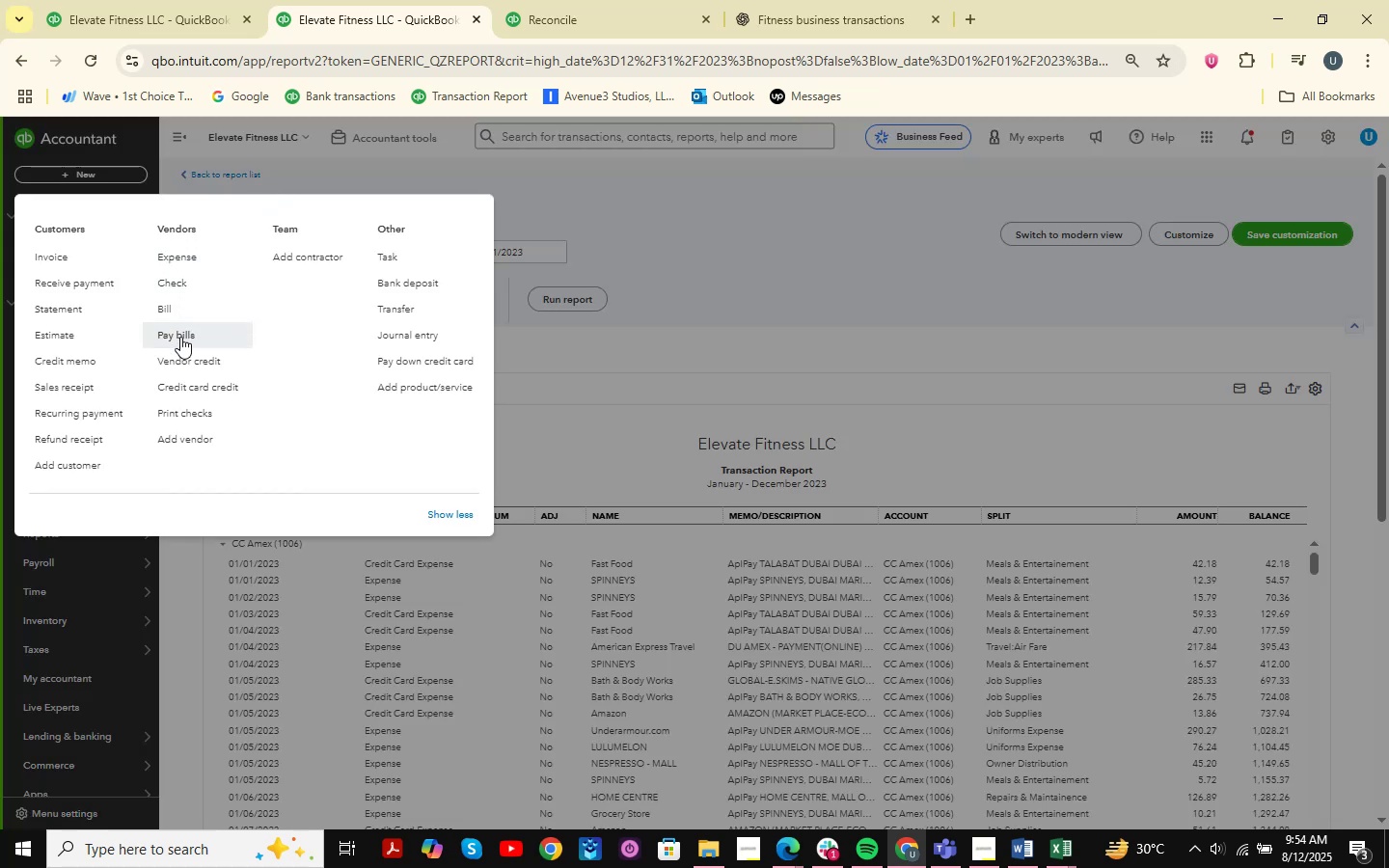 
left_click([425, 331])
 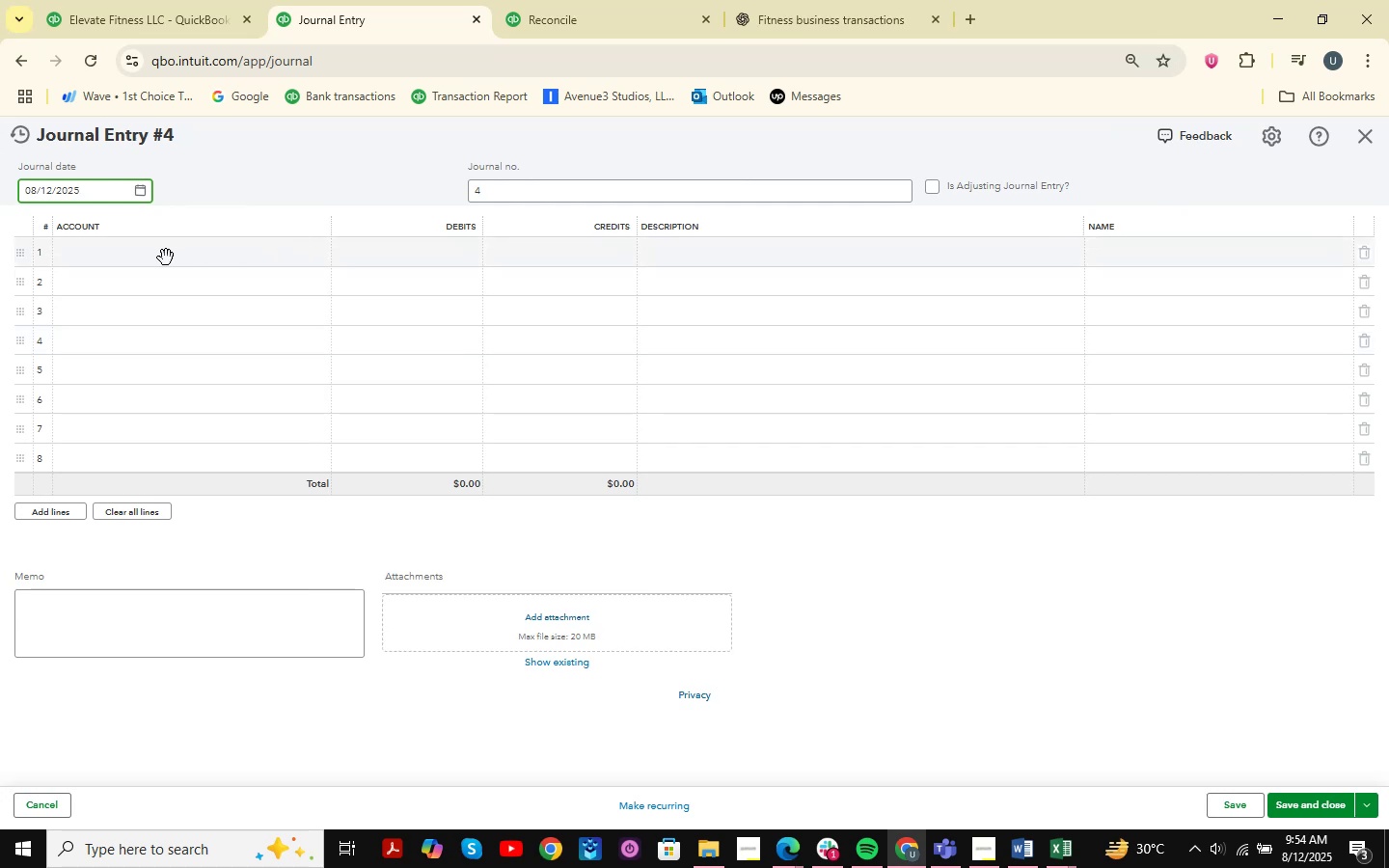 
wait(17.89)
 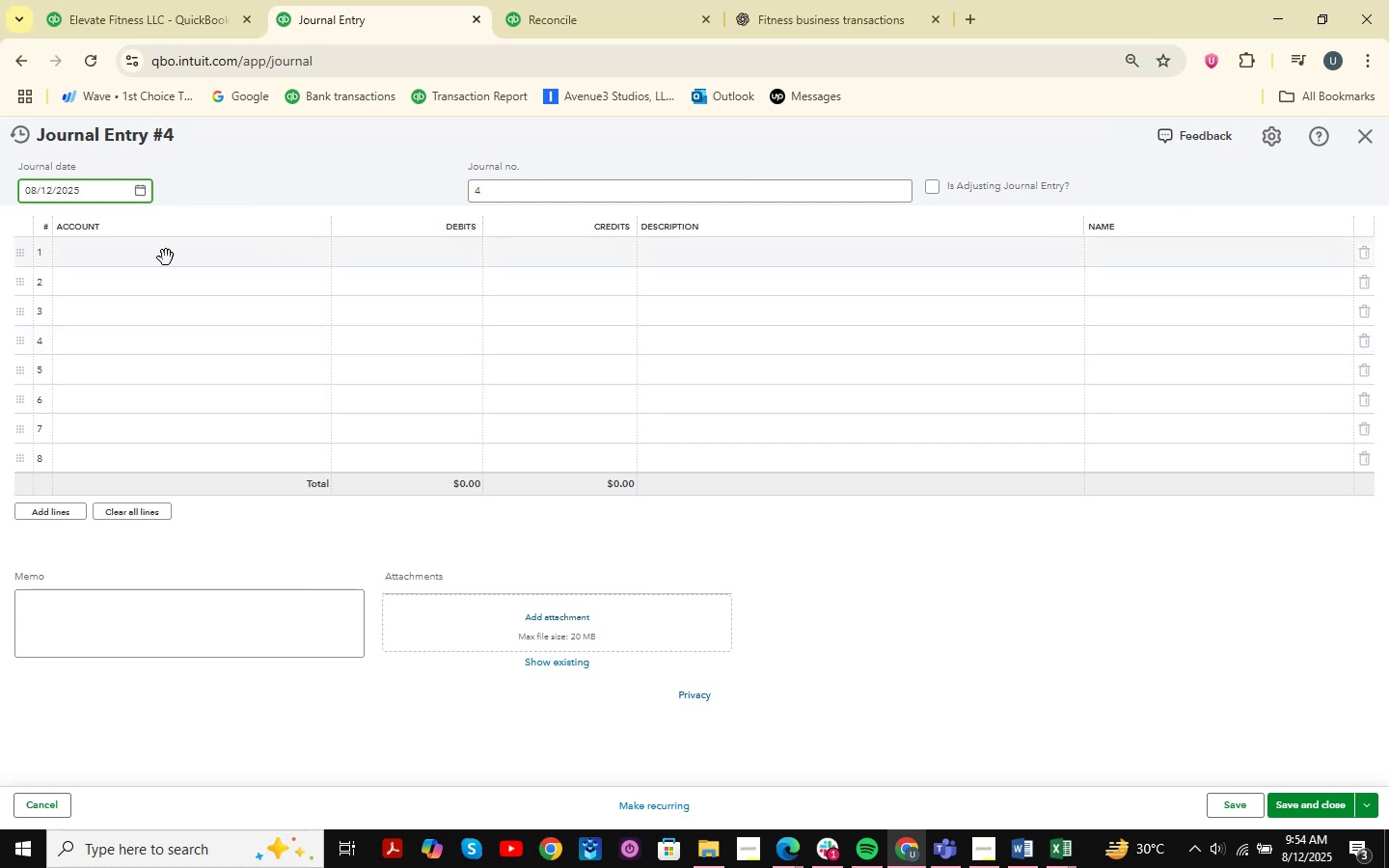 
mouse_move([1, 114])
 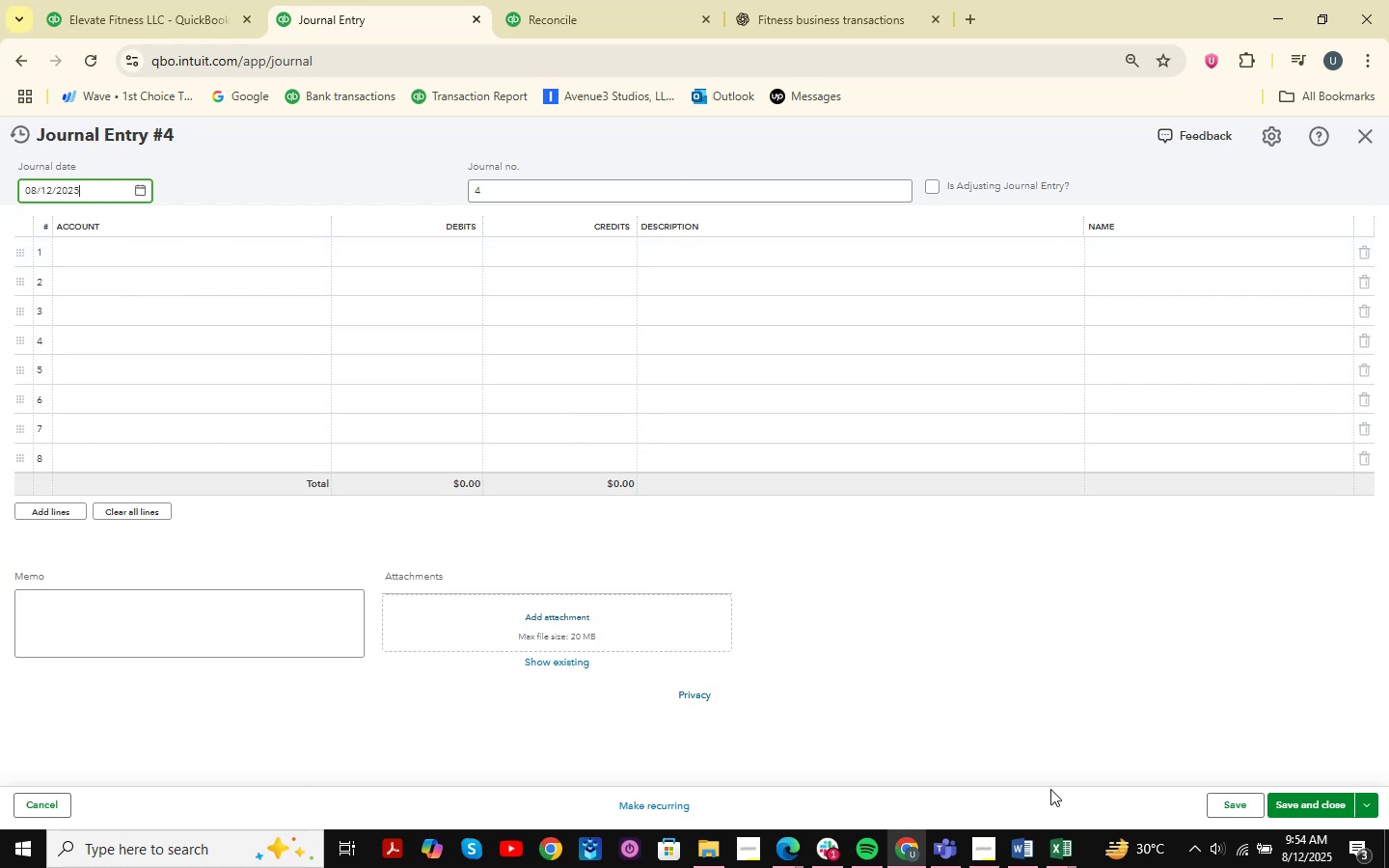 
left_click([1075, 846])
 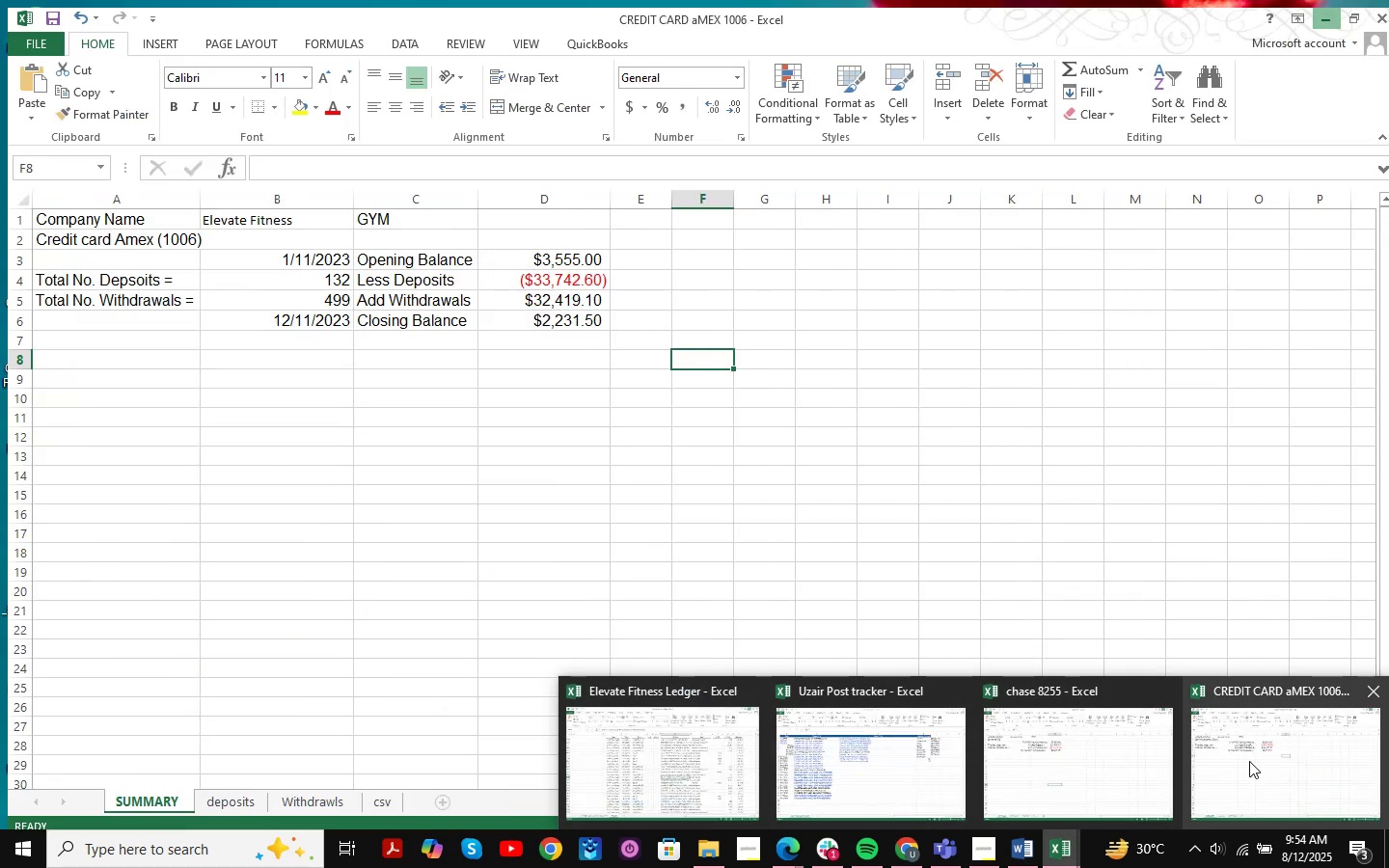 
left_click([1249, 761])
 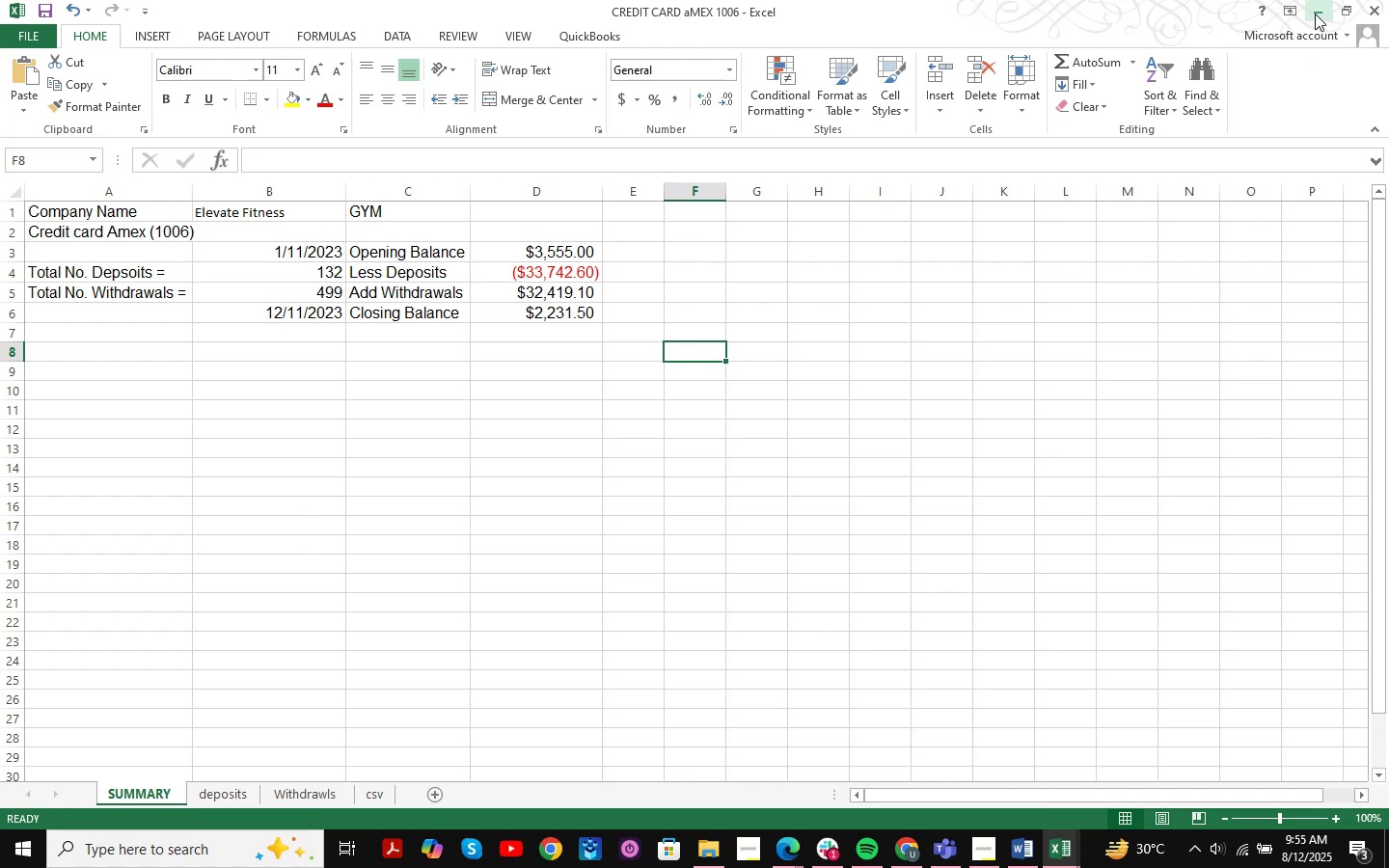 
wait(20.23)
 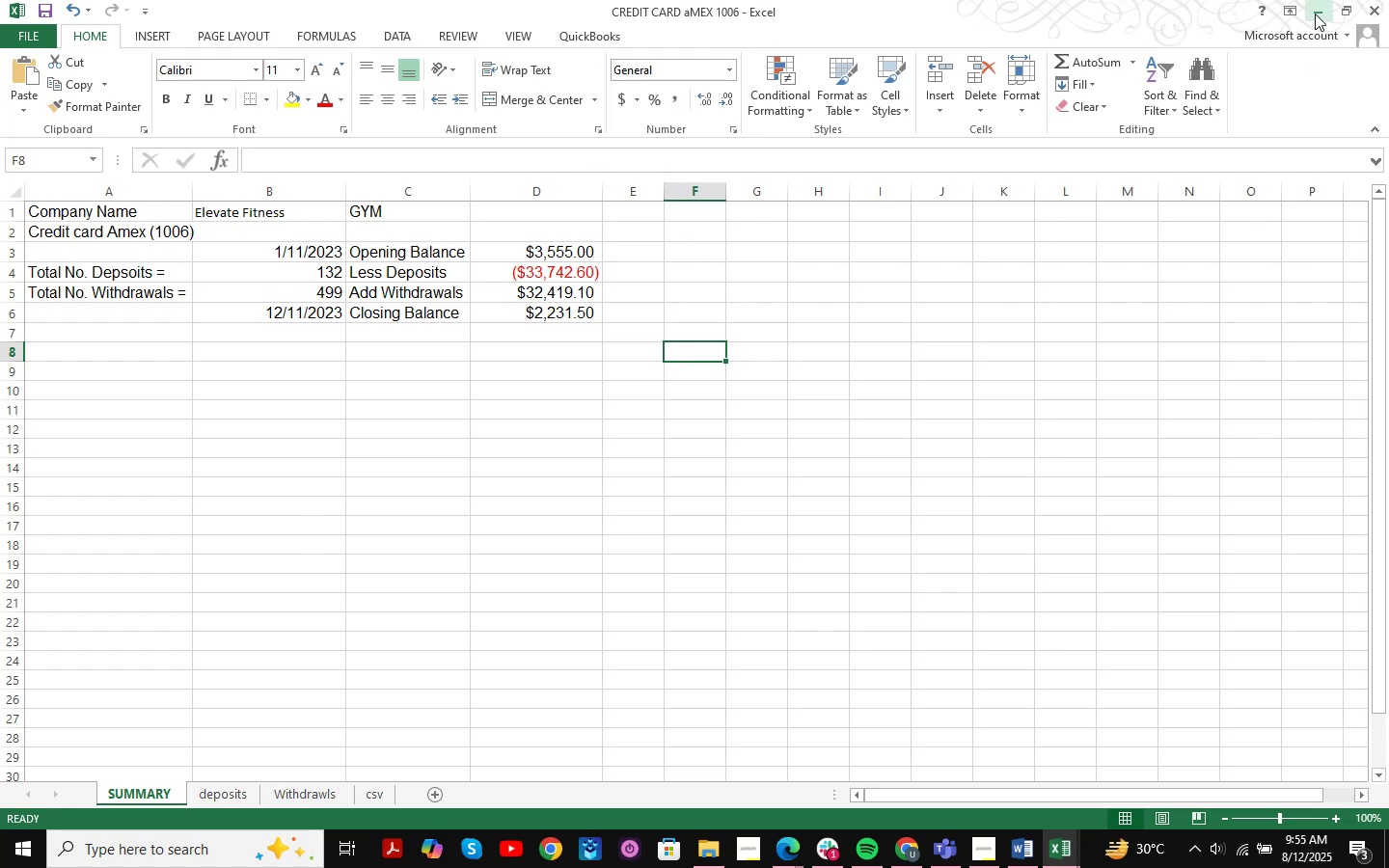 
double_click([305, 258])
 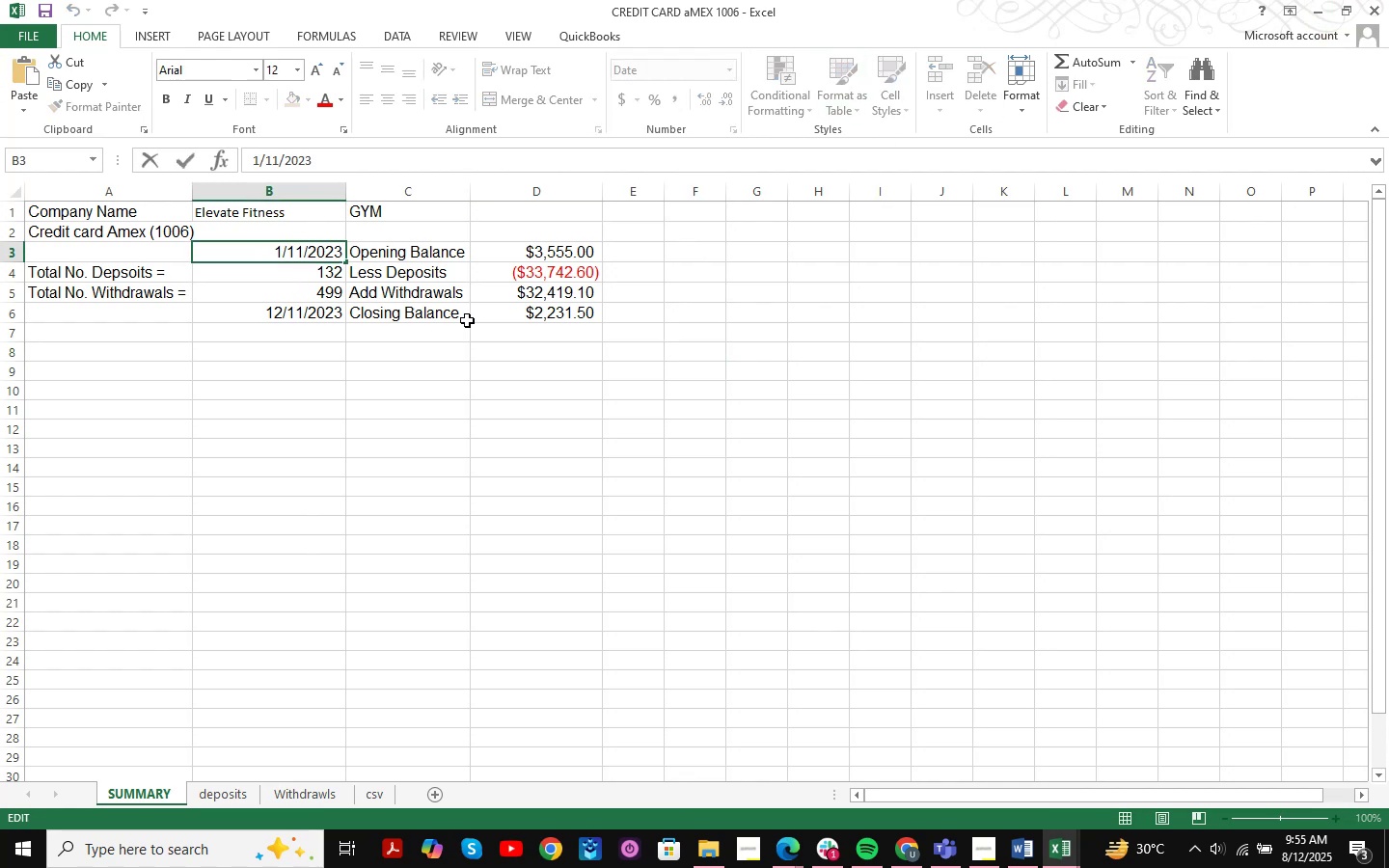 
key(Backspace)
 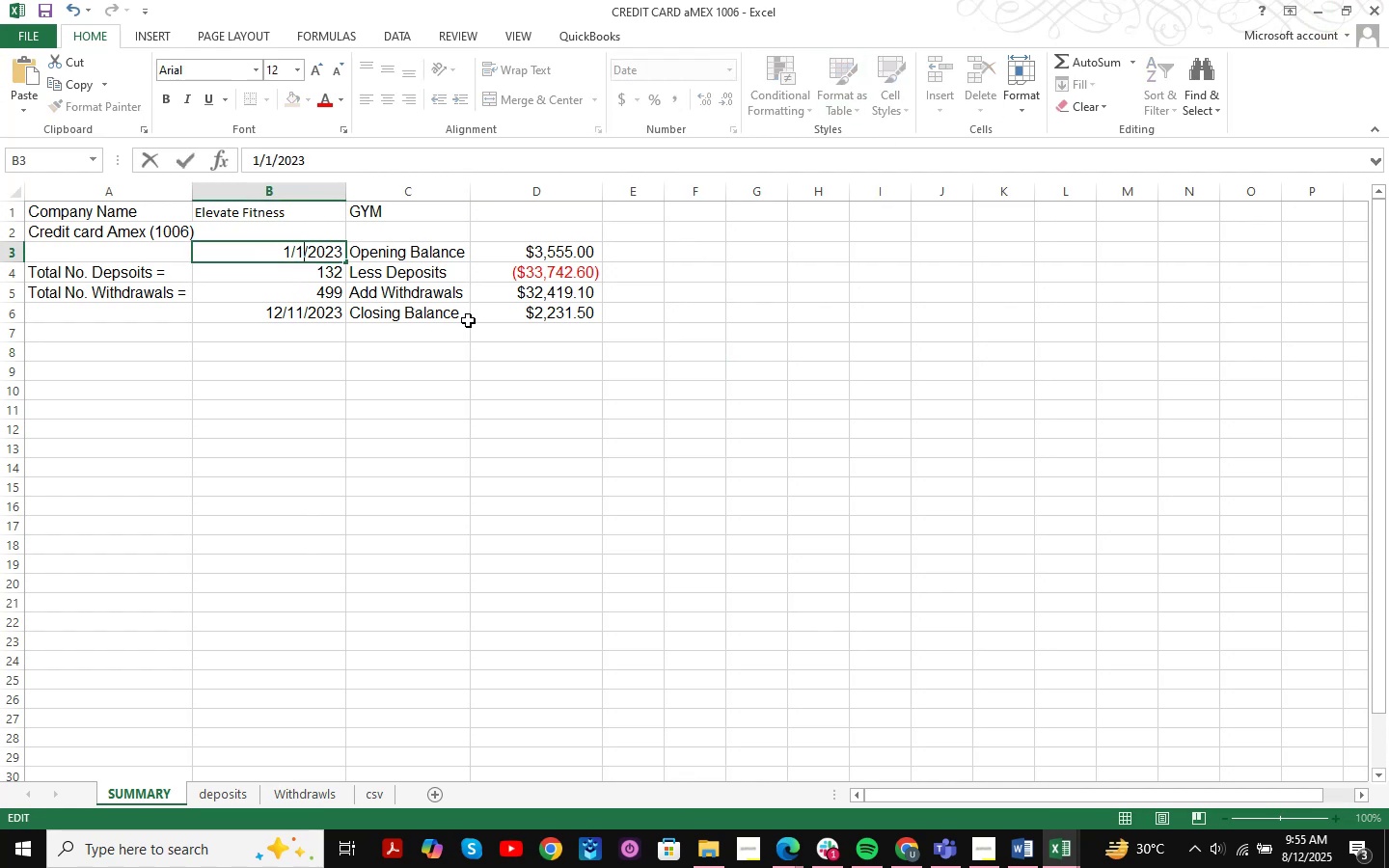 
key(Backspace)
 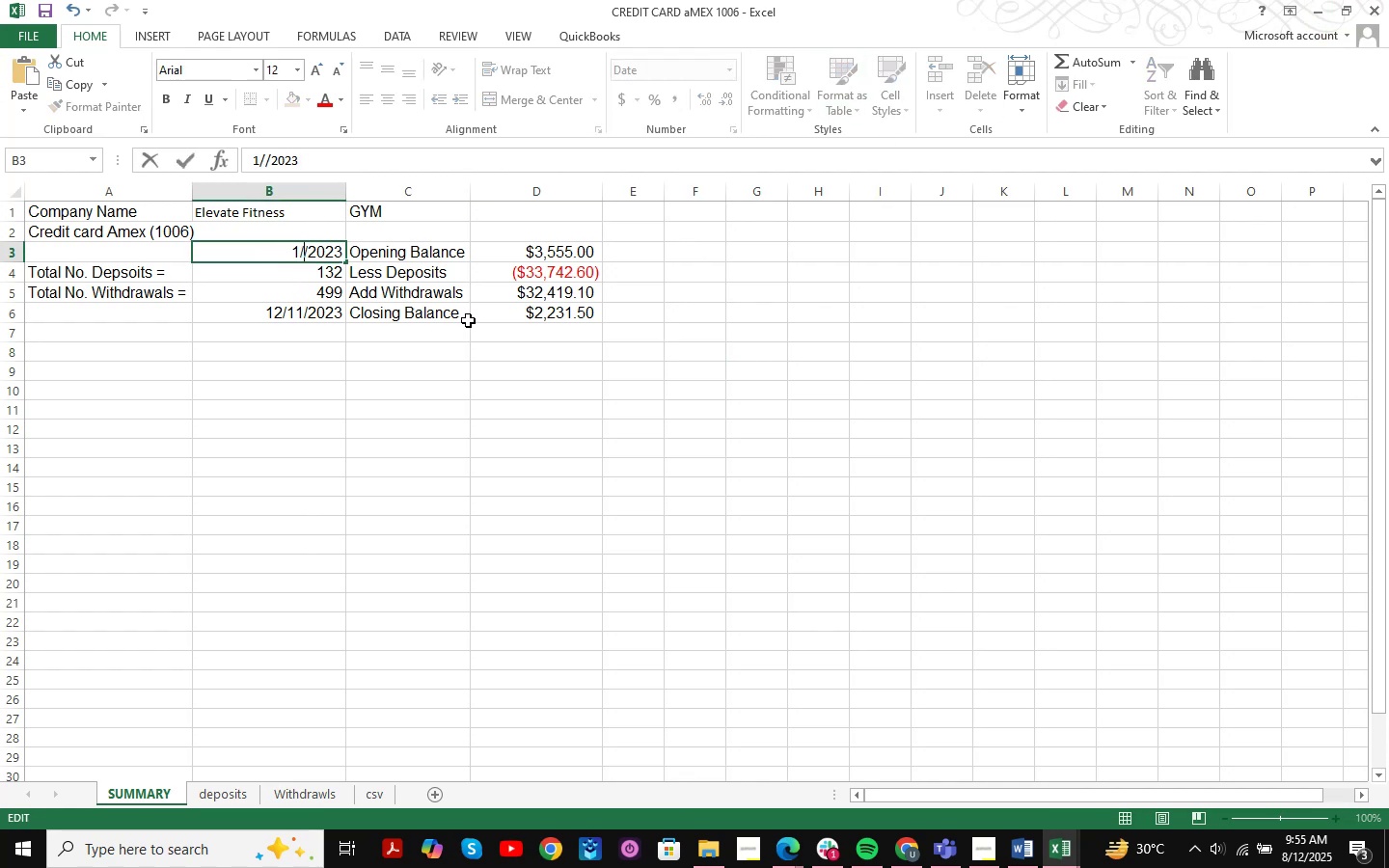 
key(ArrowRight)
 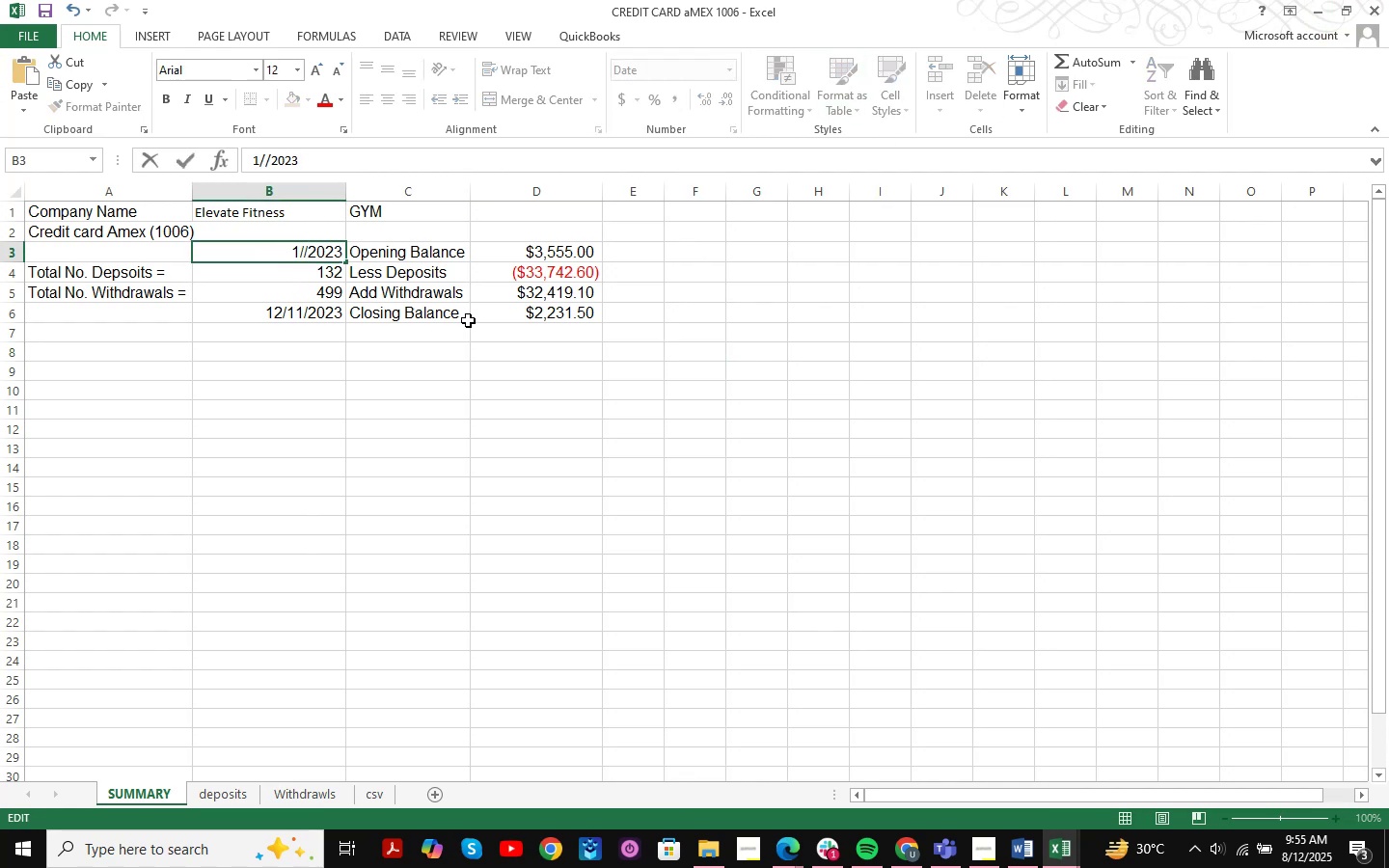 
key(Backspace)
 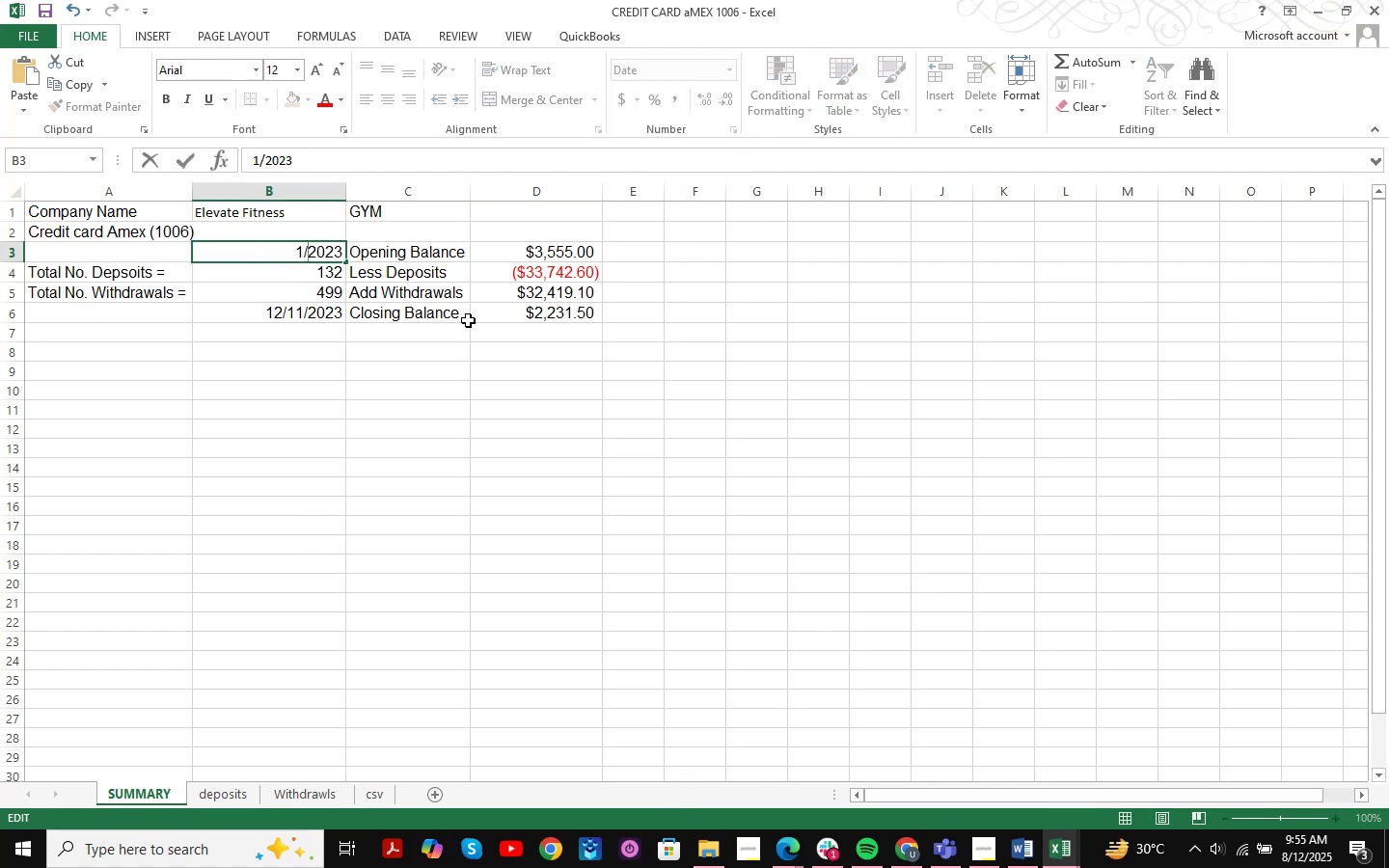 
key(Numpad1)
 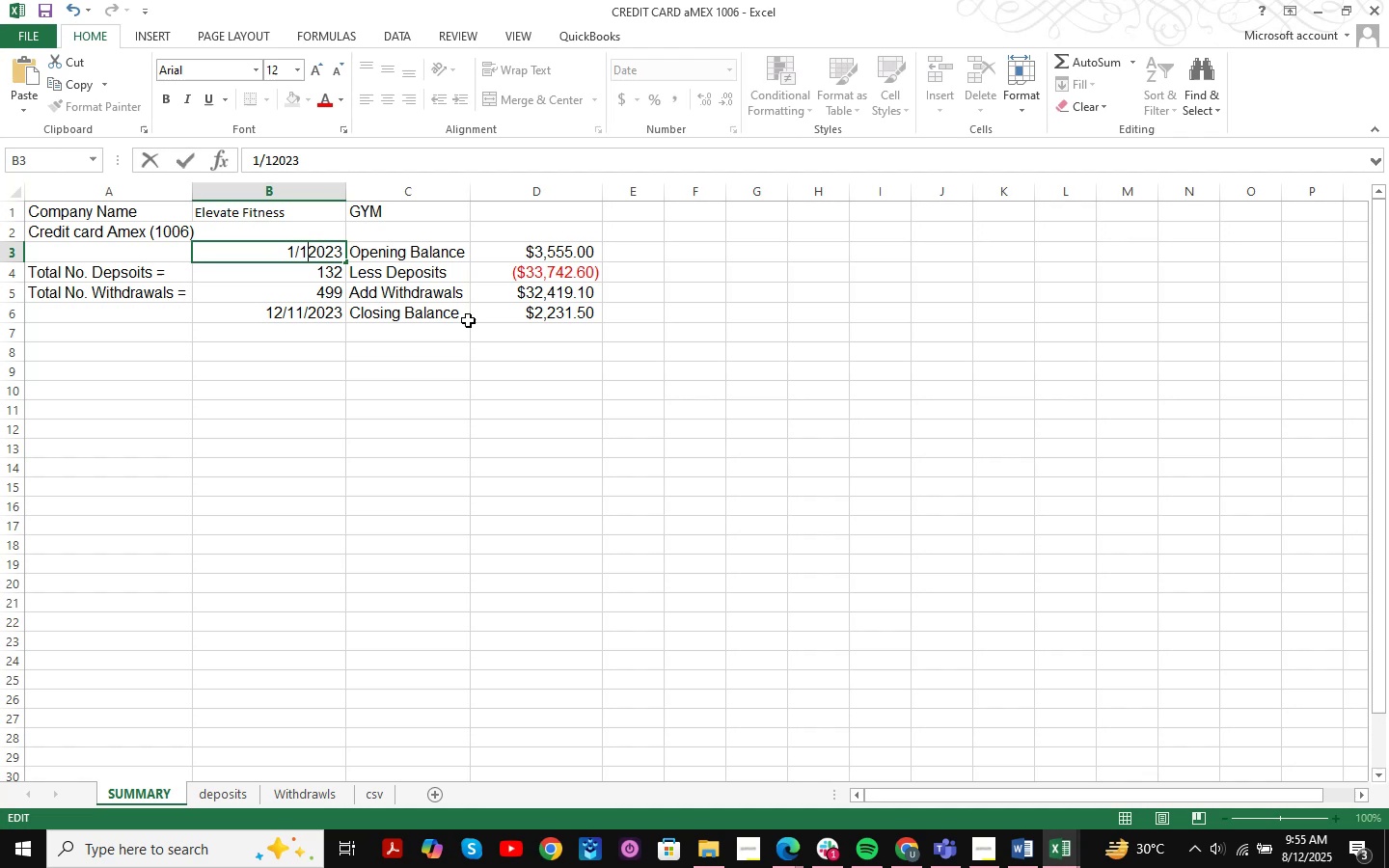 
key(Numpad1)
 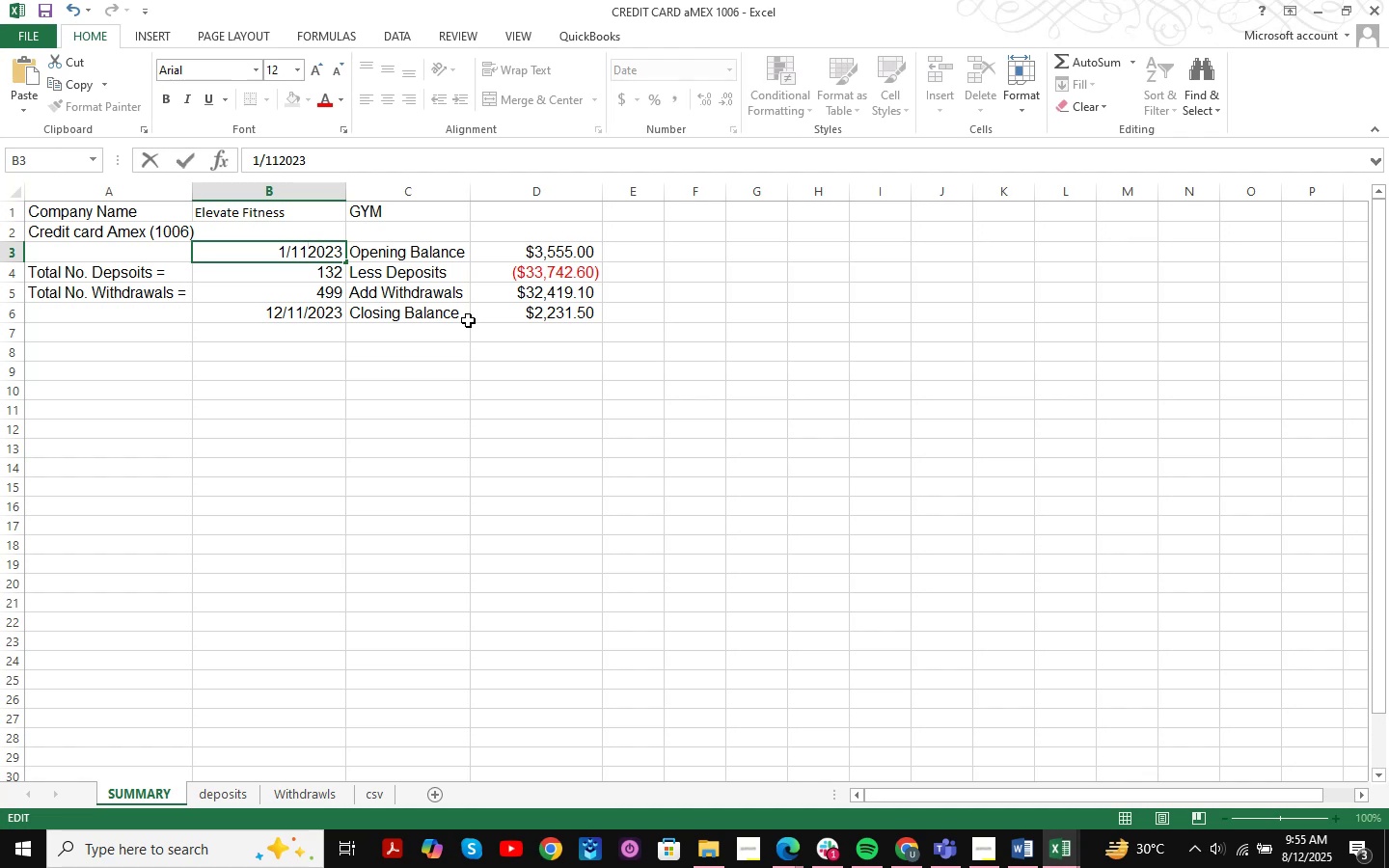 
key(NumpadDivide)
 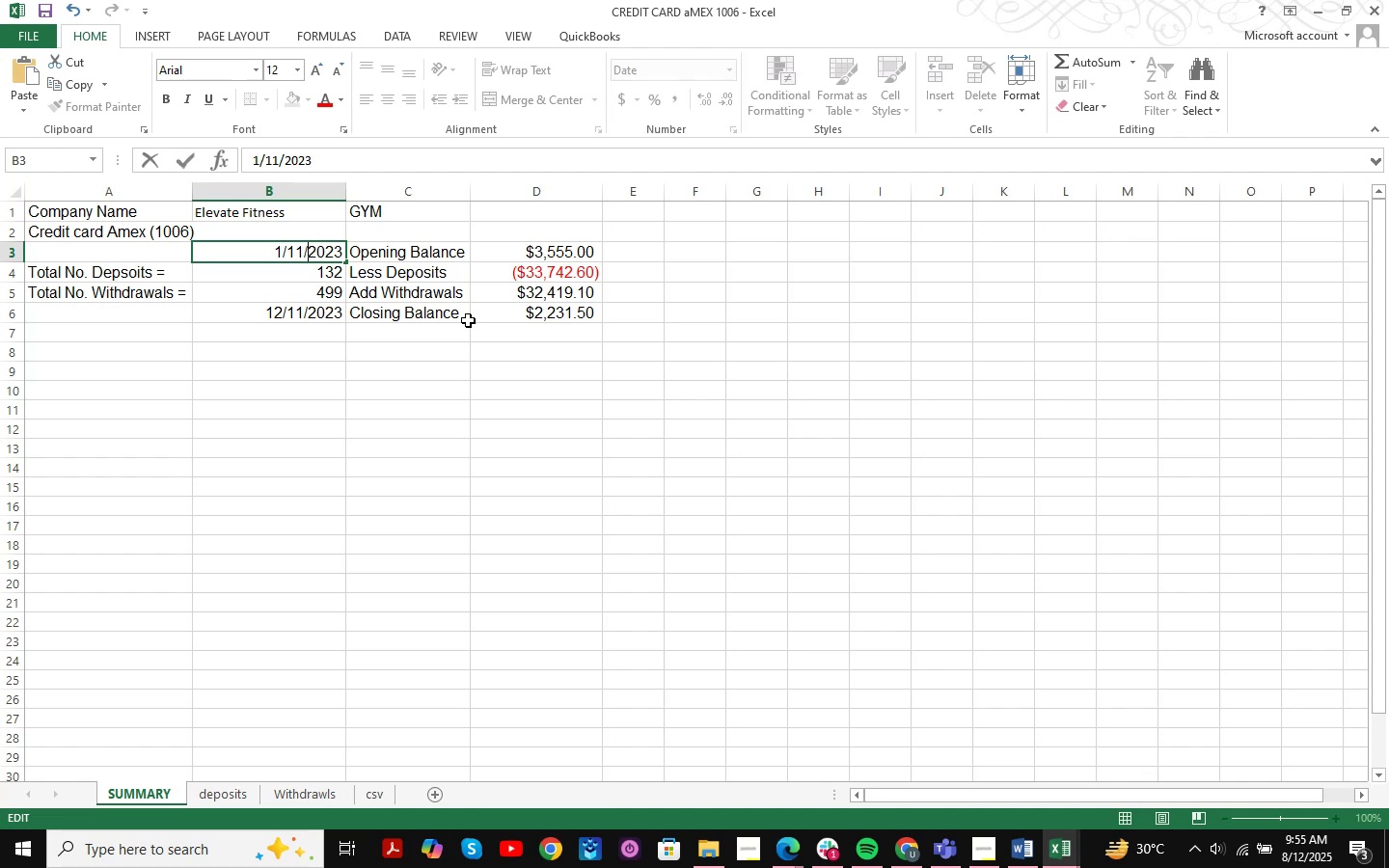 
key(NumpadEnter)
 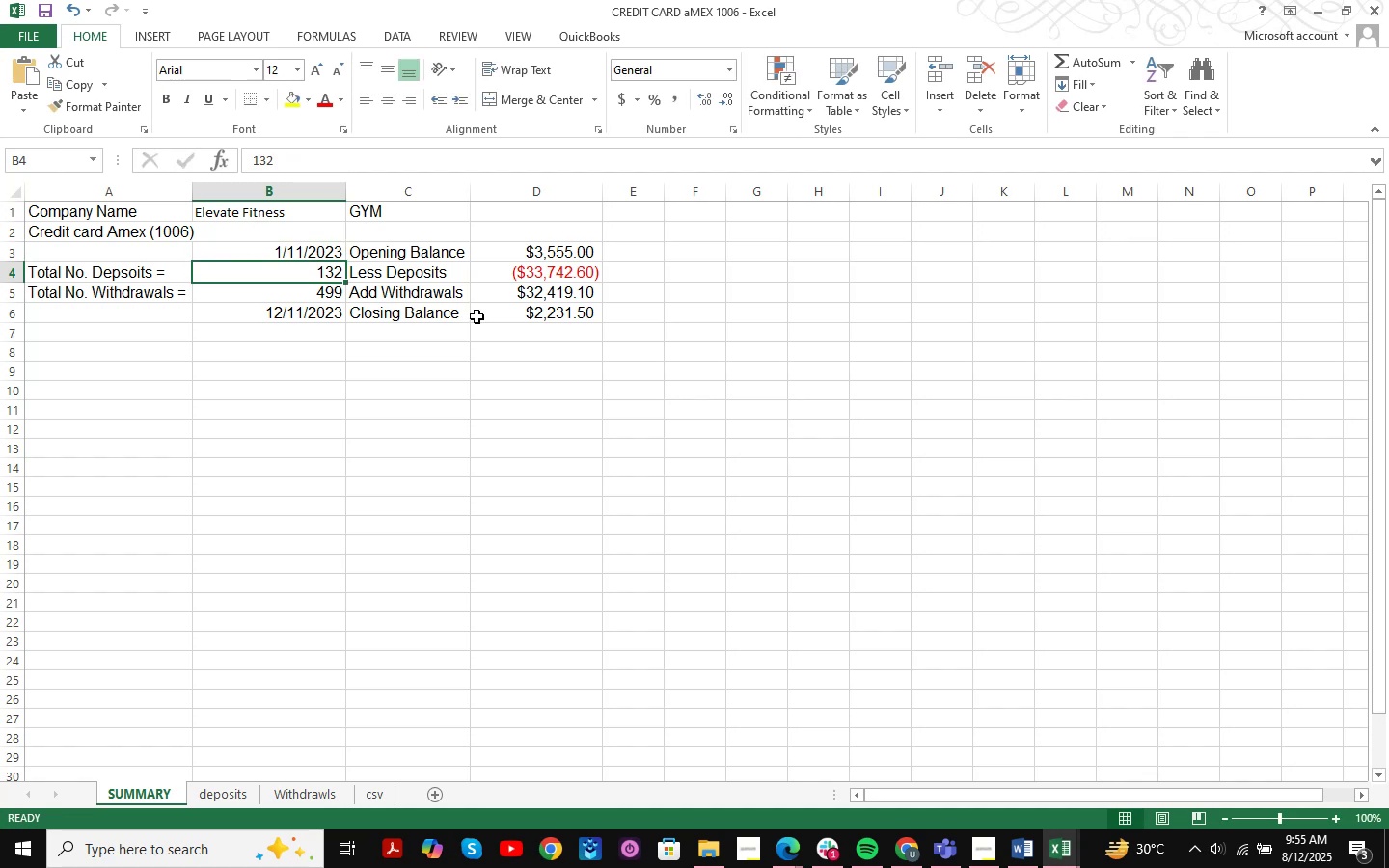 
left_click([781, 368])
 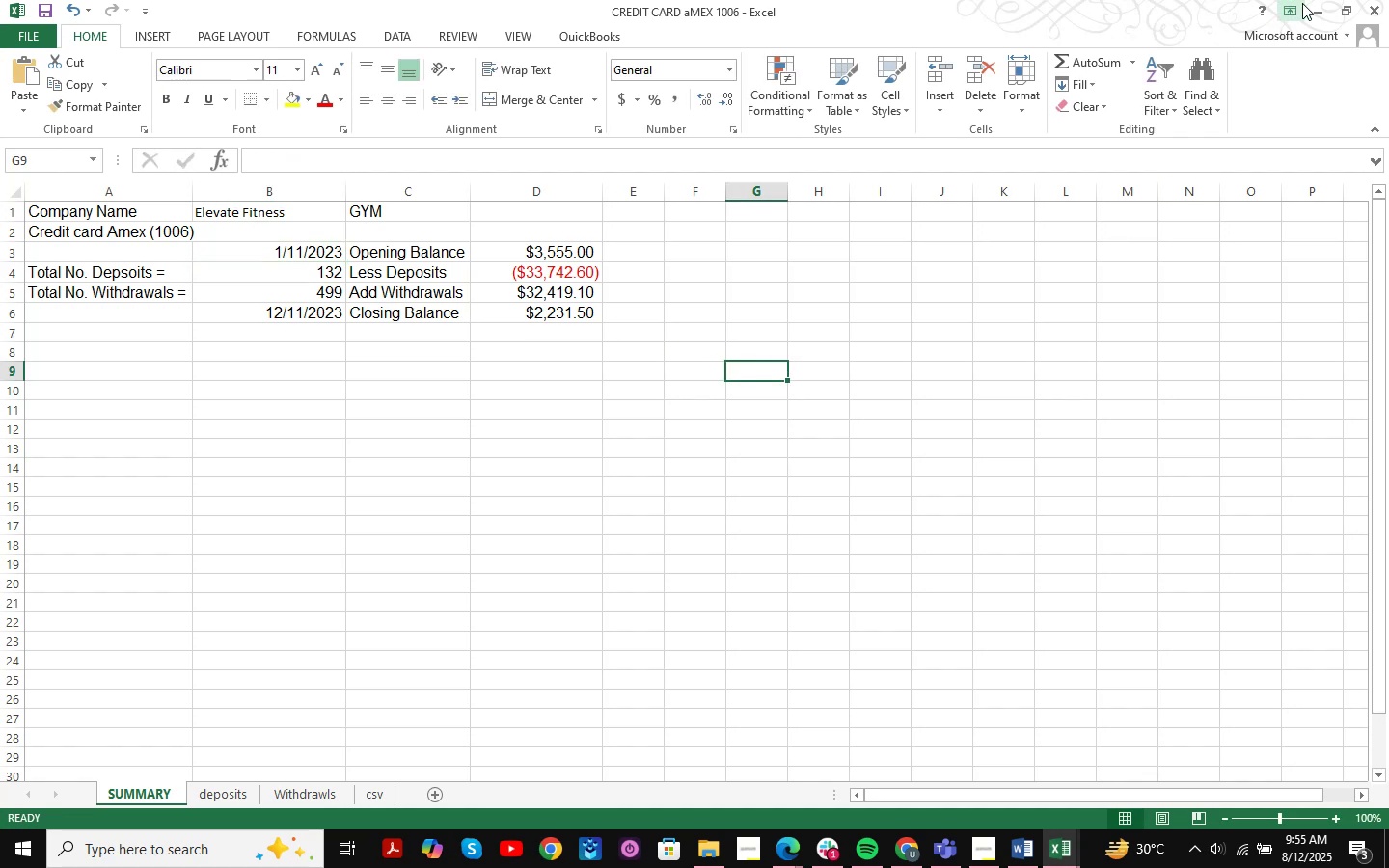 
left_click([1315, 13])
 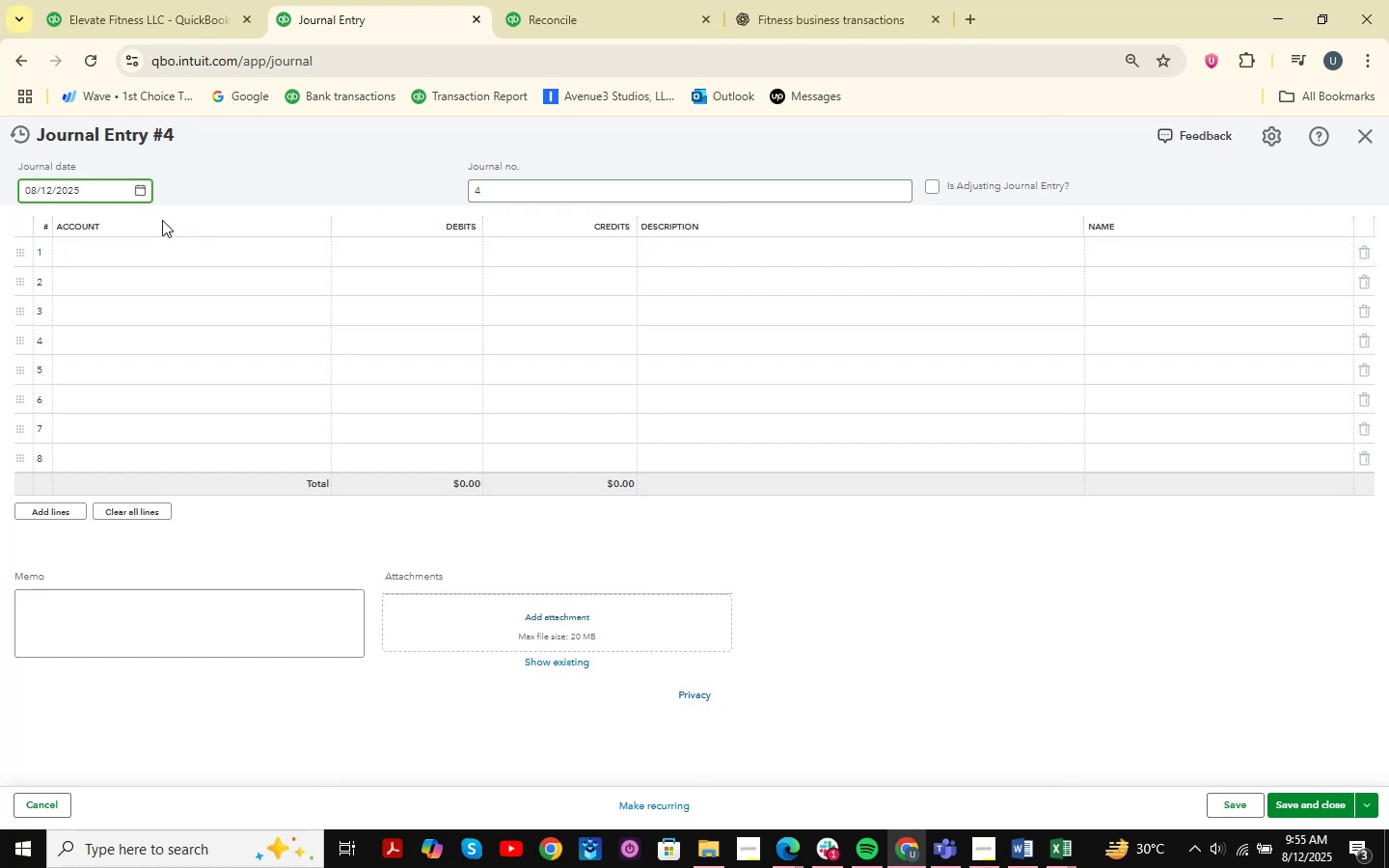 
left_click([140, 190])
 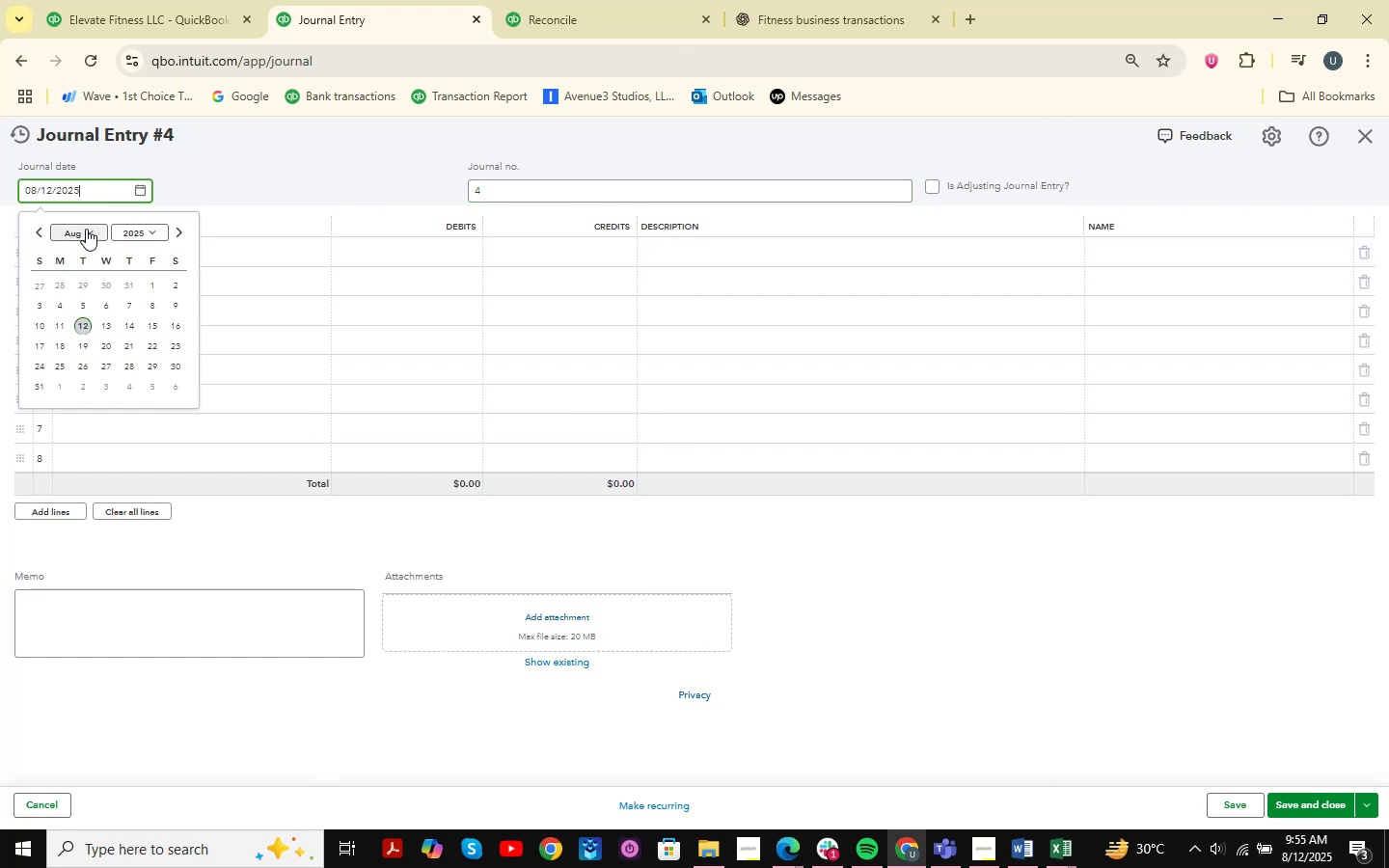 
left_click([86, 229])
 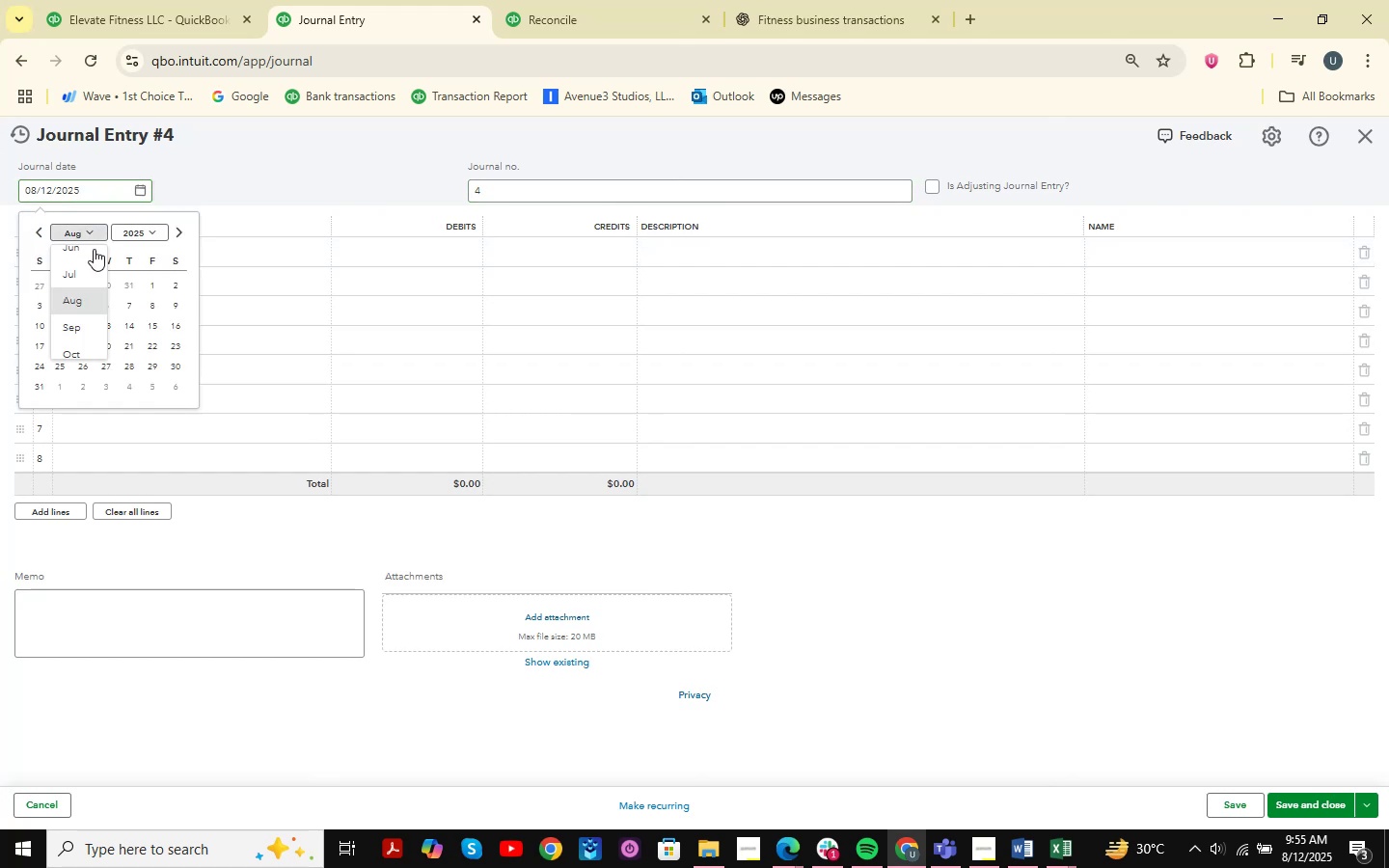 
scroll: coordinate [89, 284], scroll_direction: up, amount: 6.0
 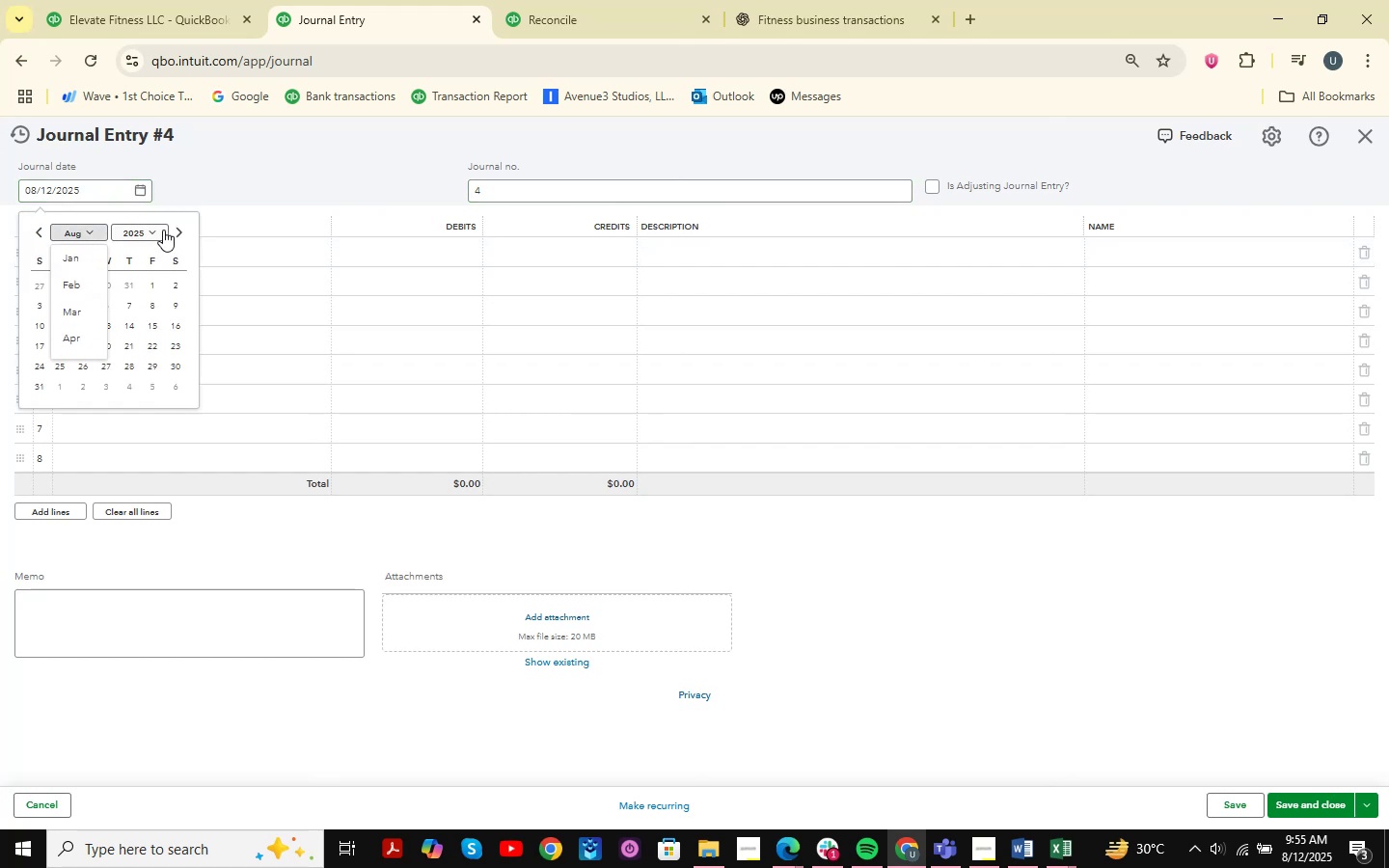 
left_click([163, 230])
 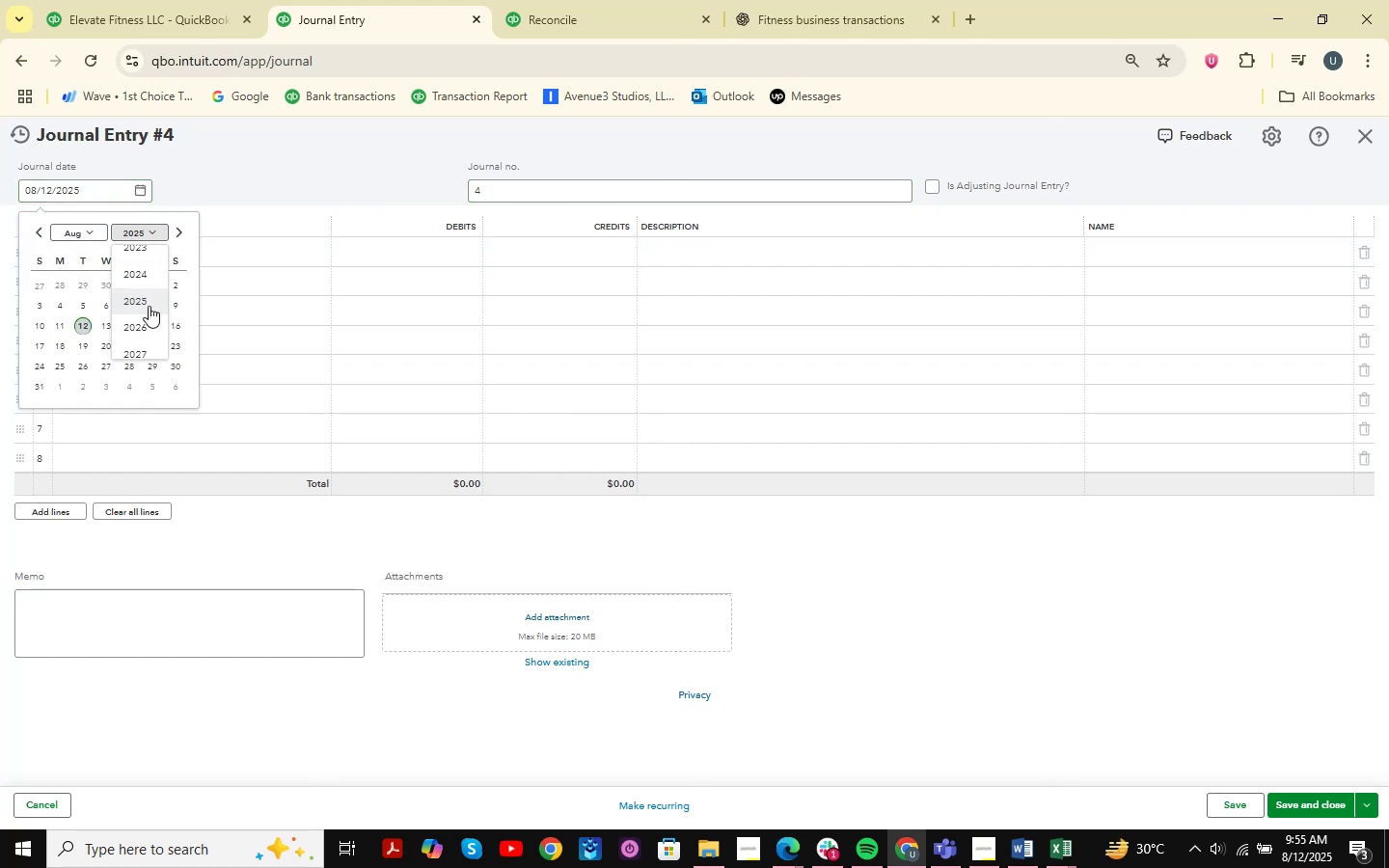 
scroll: coordinate [149, 306], scroll_direction: up, amount: 1.0
 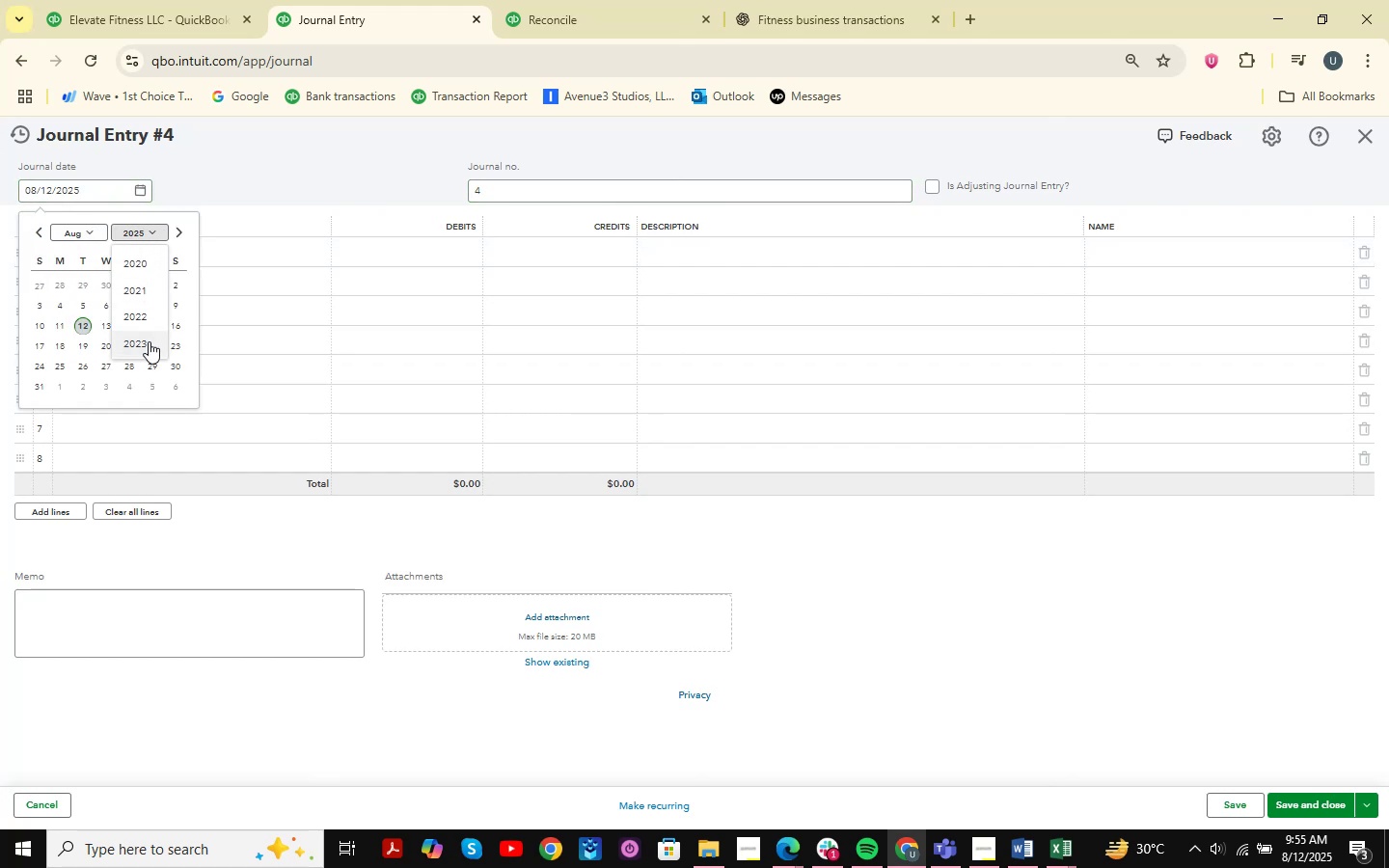 
left_click([149, 341])
 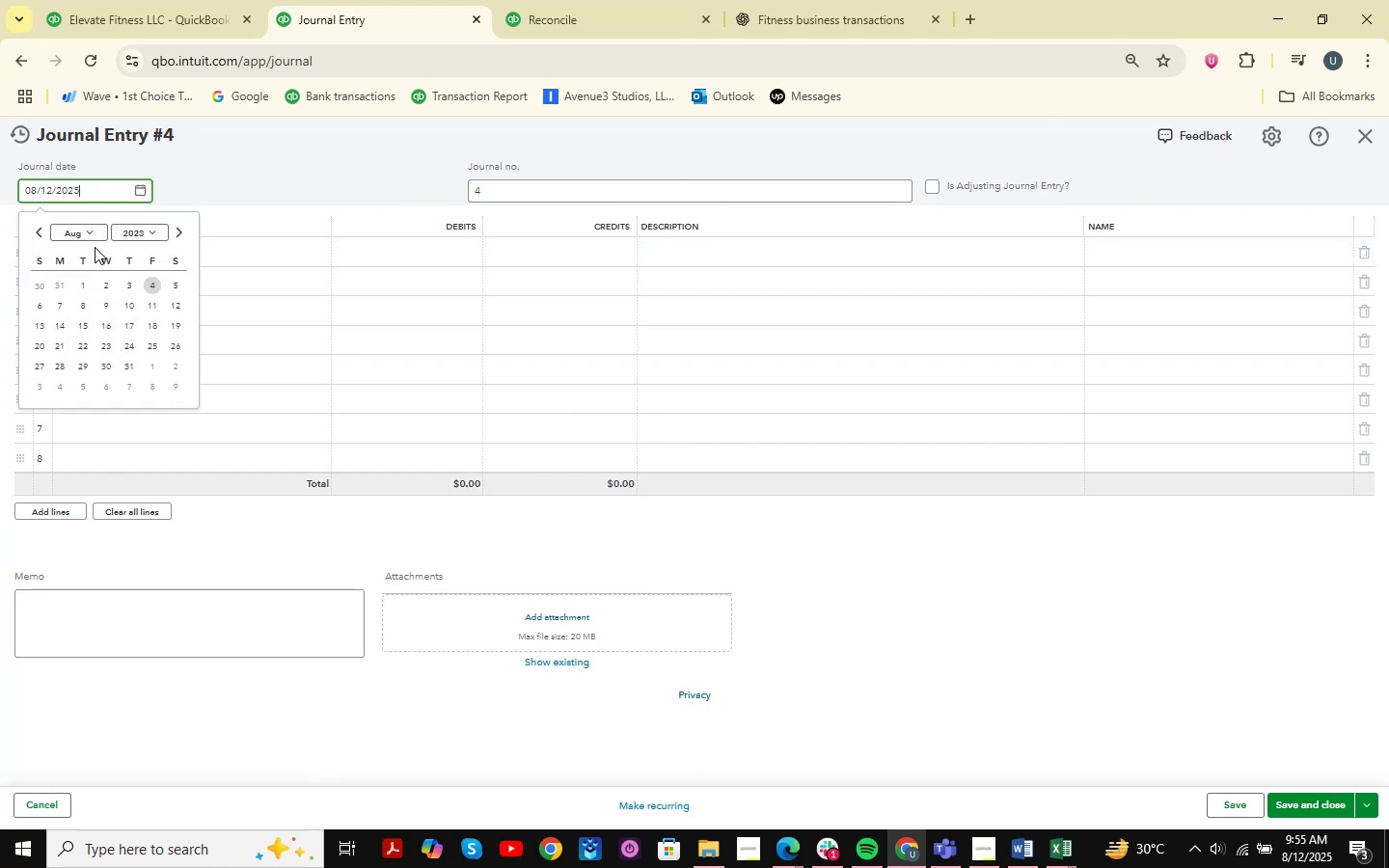 
left_click([92, 235])
 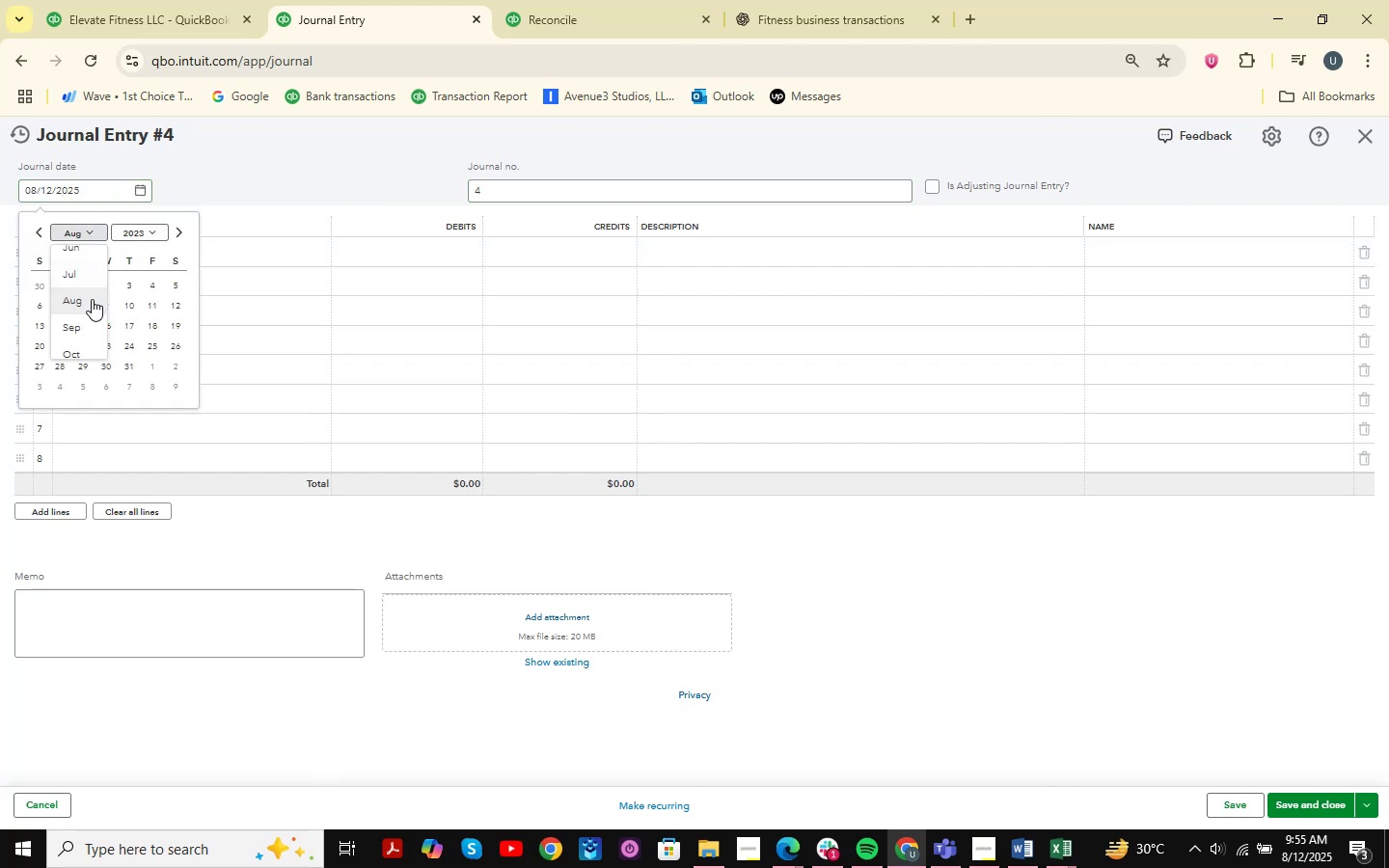 
scroll: coordinate [91, 303], scroll_direction: up, amount: 3.0
 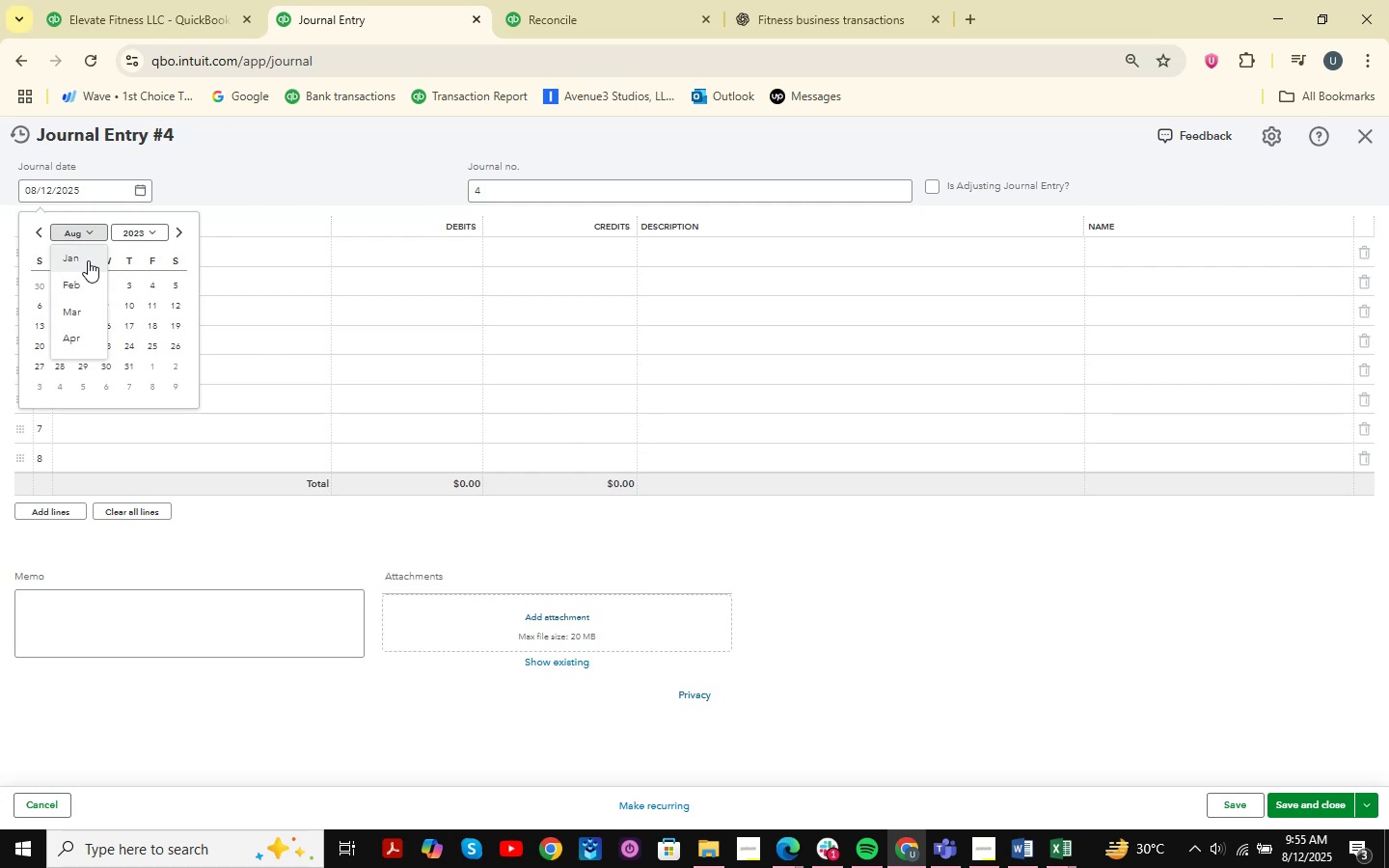 
left_click([88, 260])
 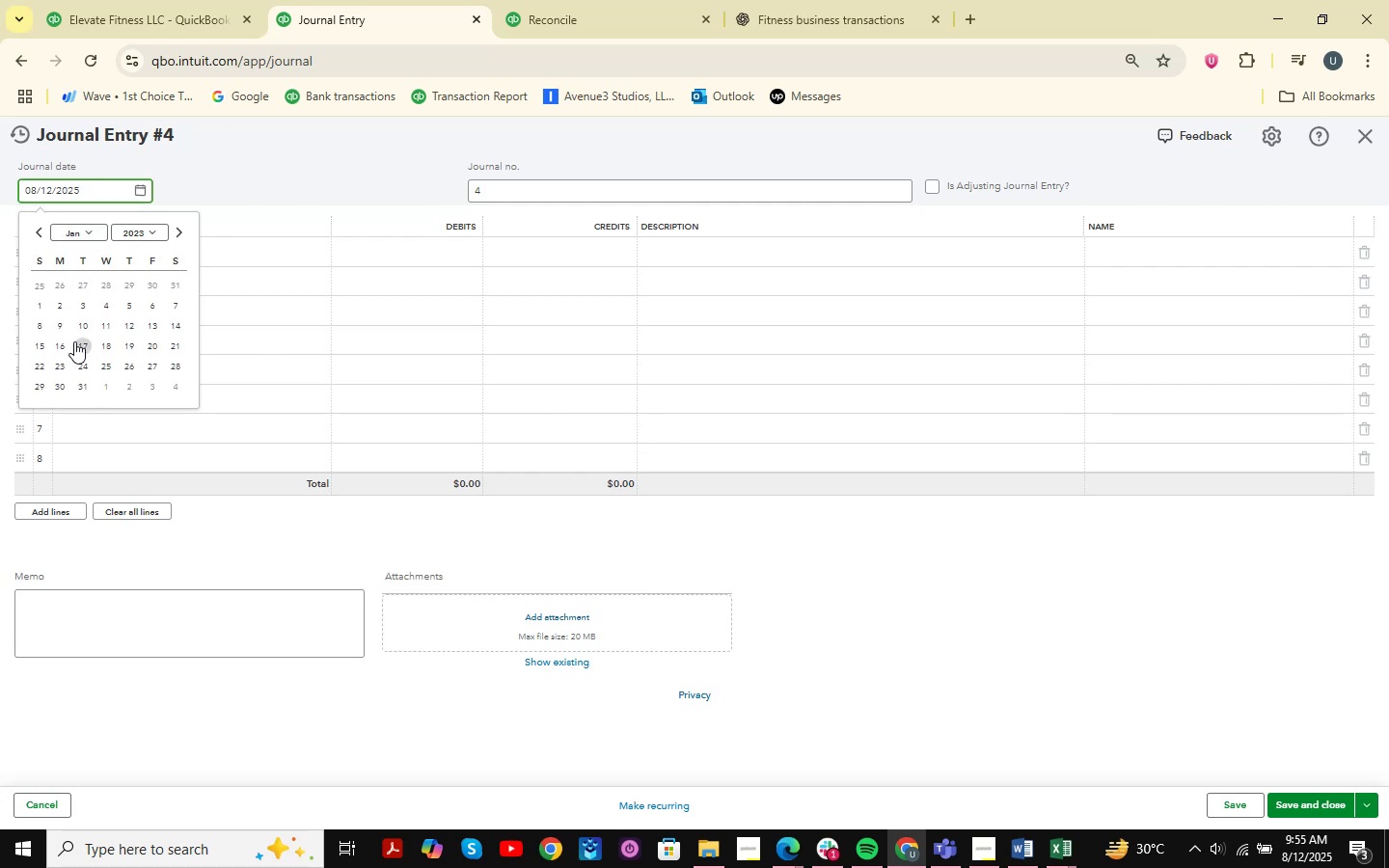 
left_click([104, 327])
 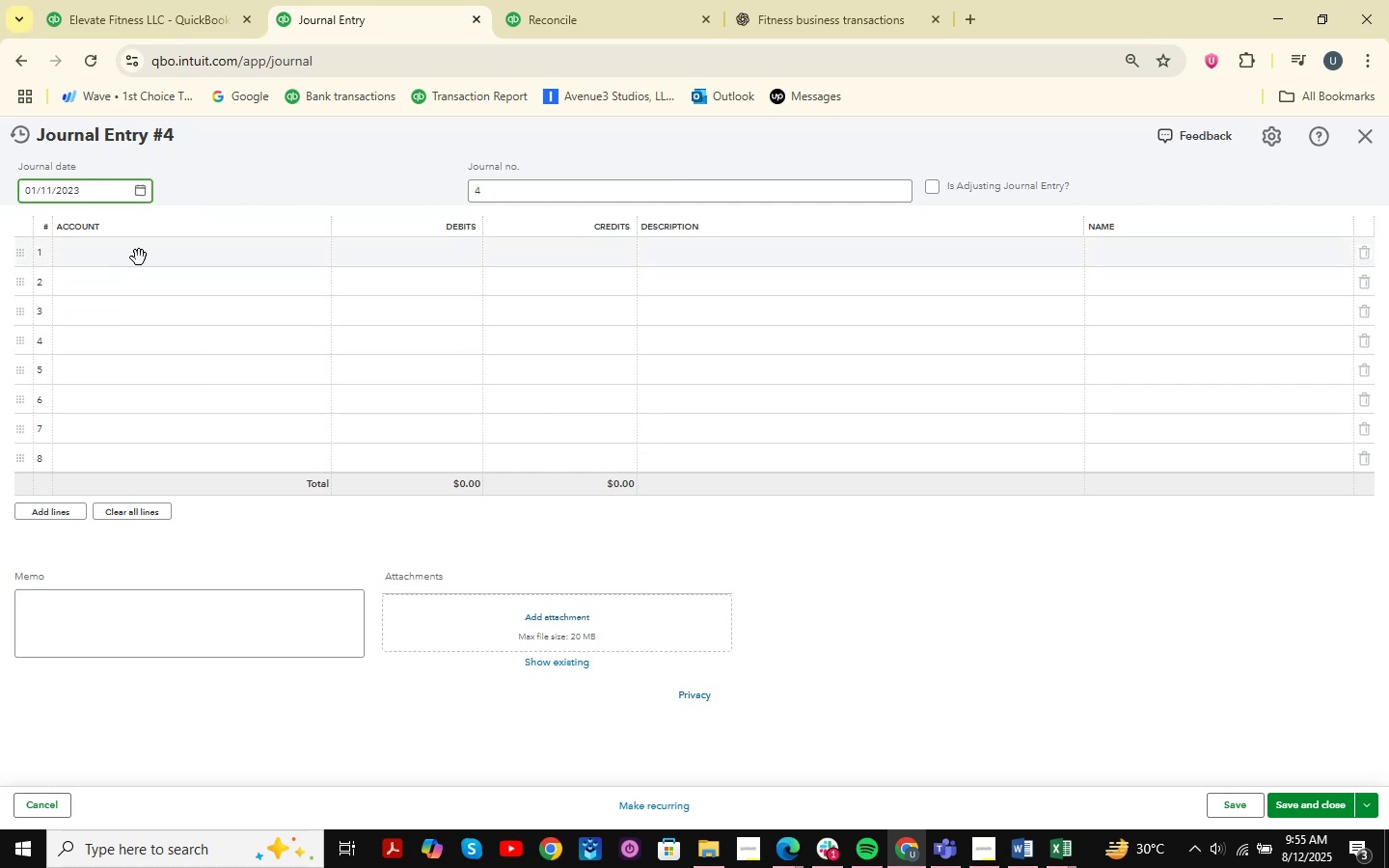 
left_click([137, 257])
 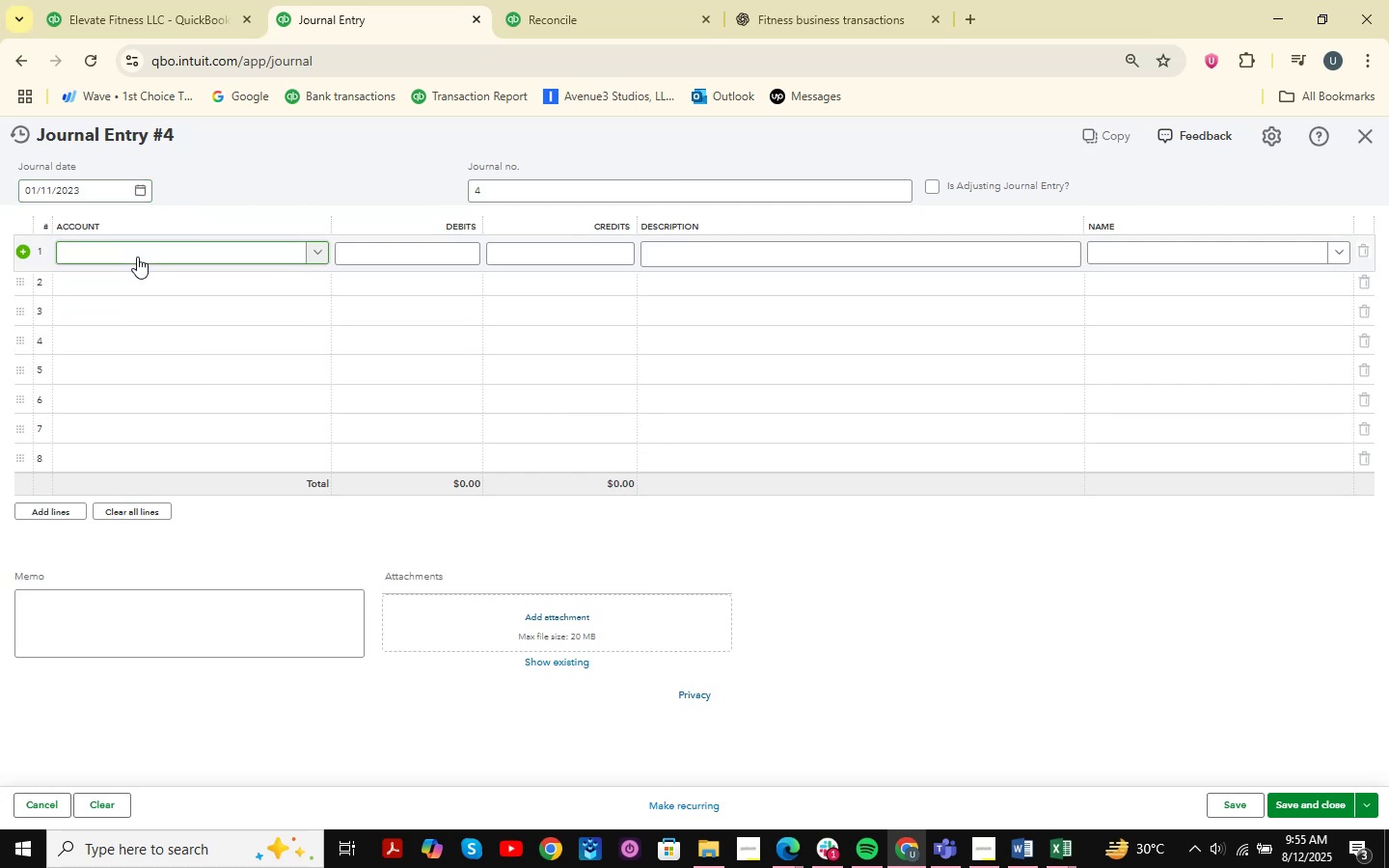 
left_click([137, 257])
 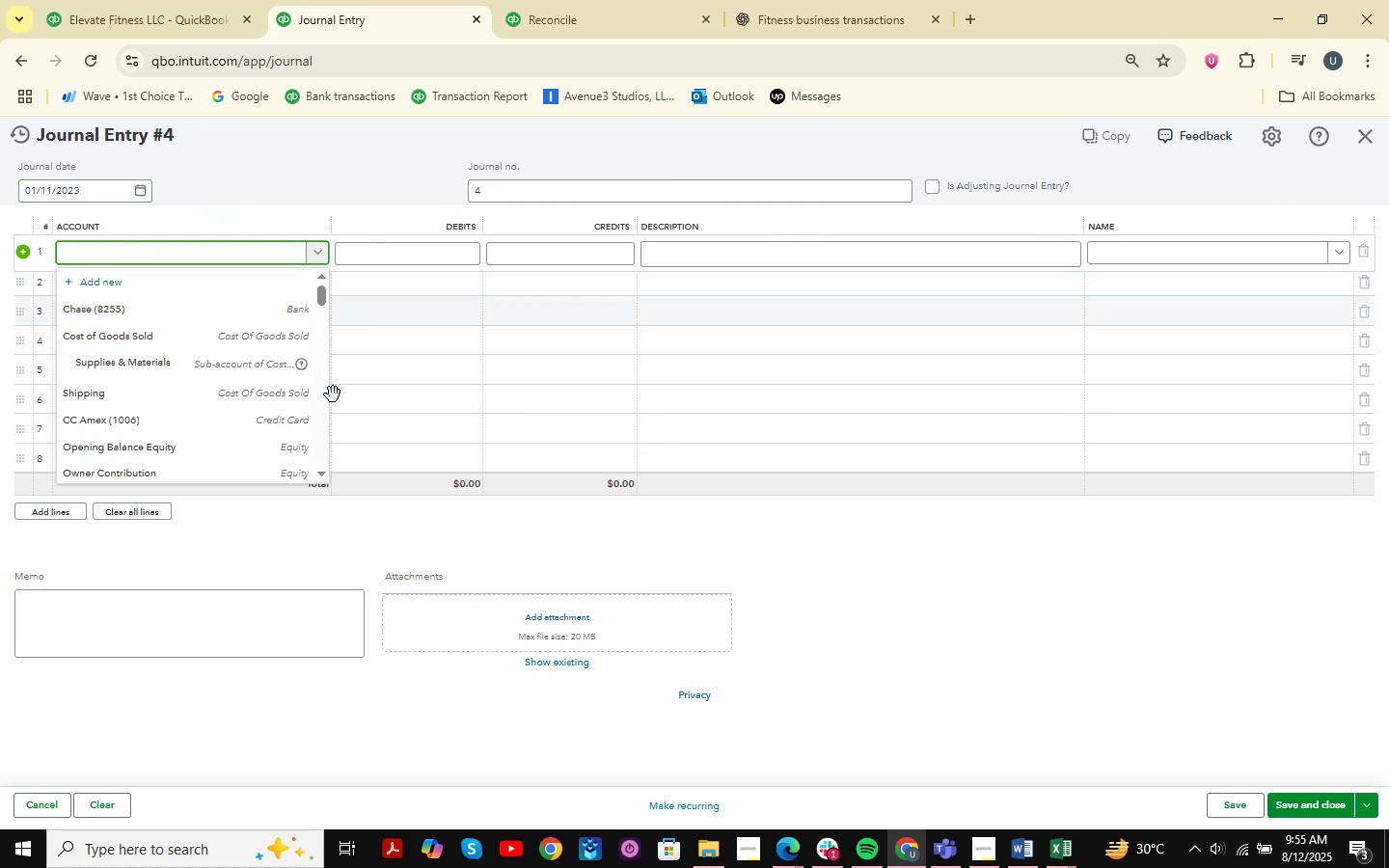 
wait(5.04)
 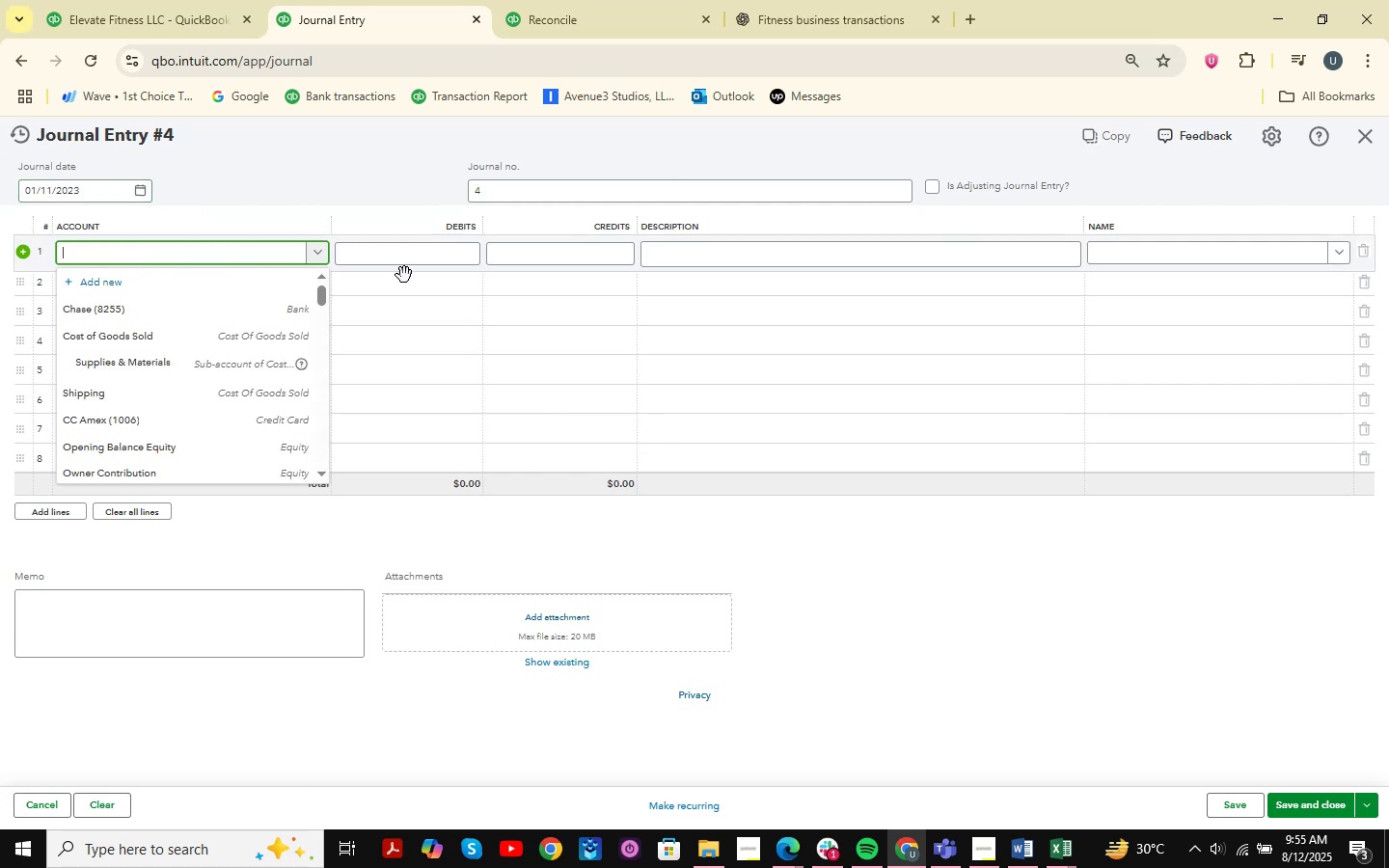 
left_click([310, 419])
 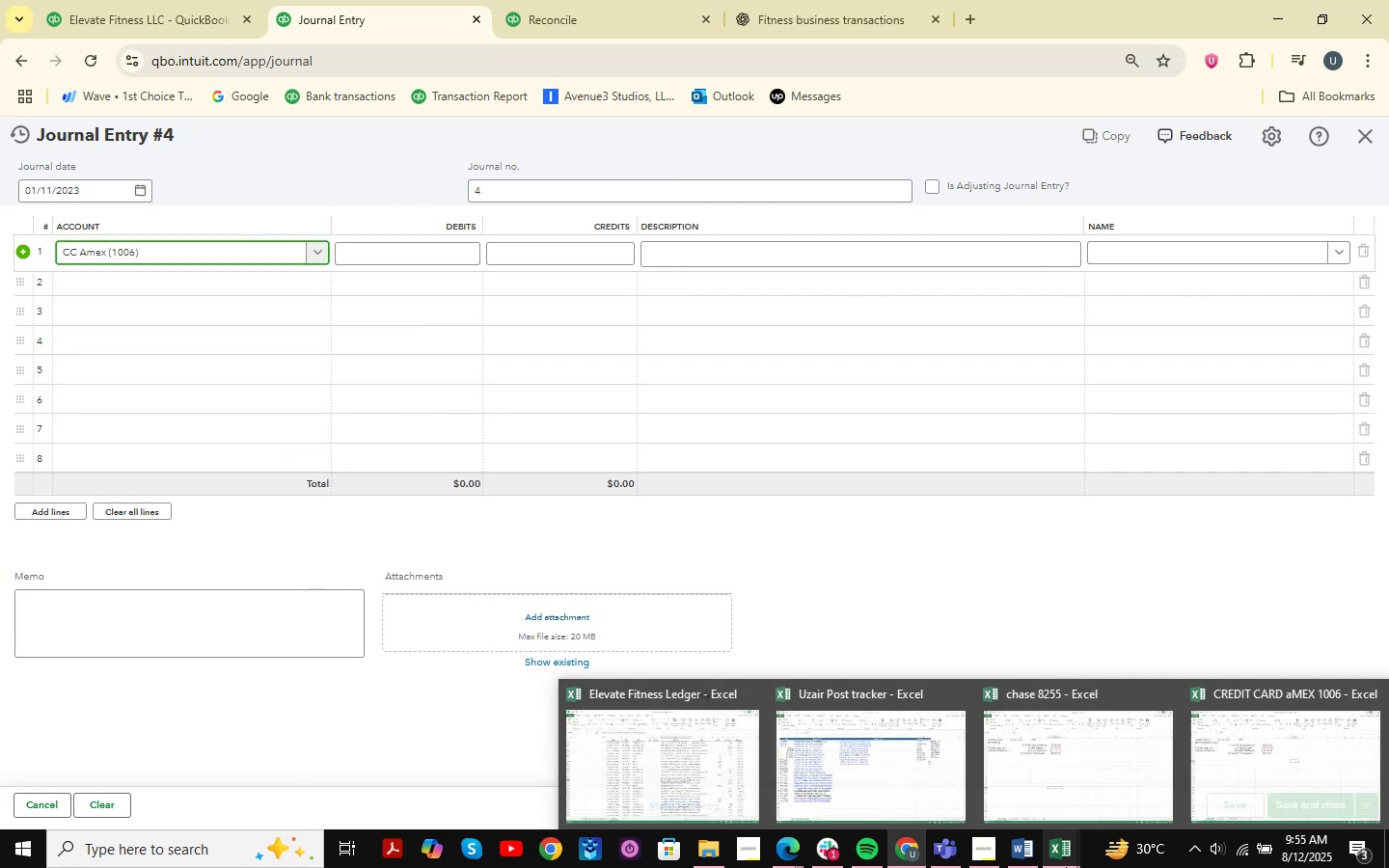 
mouse_move([1266, 721])
 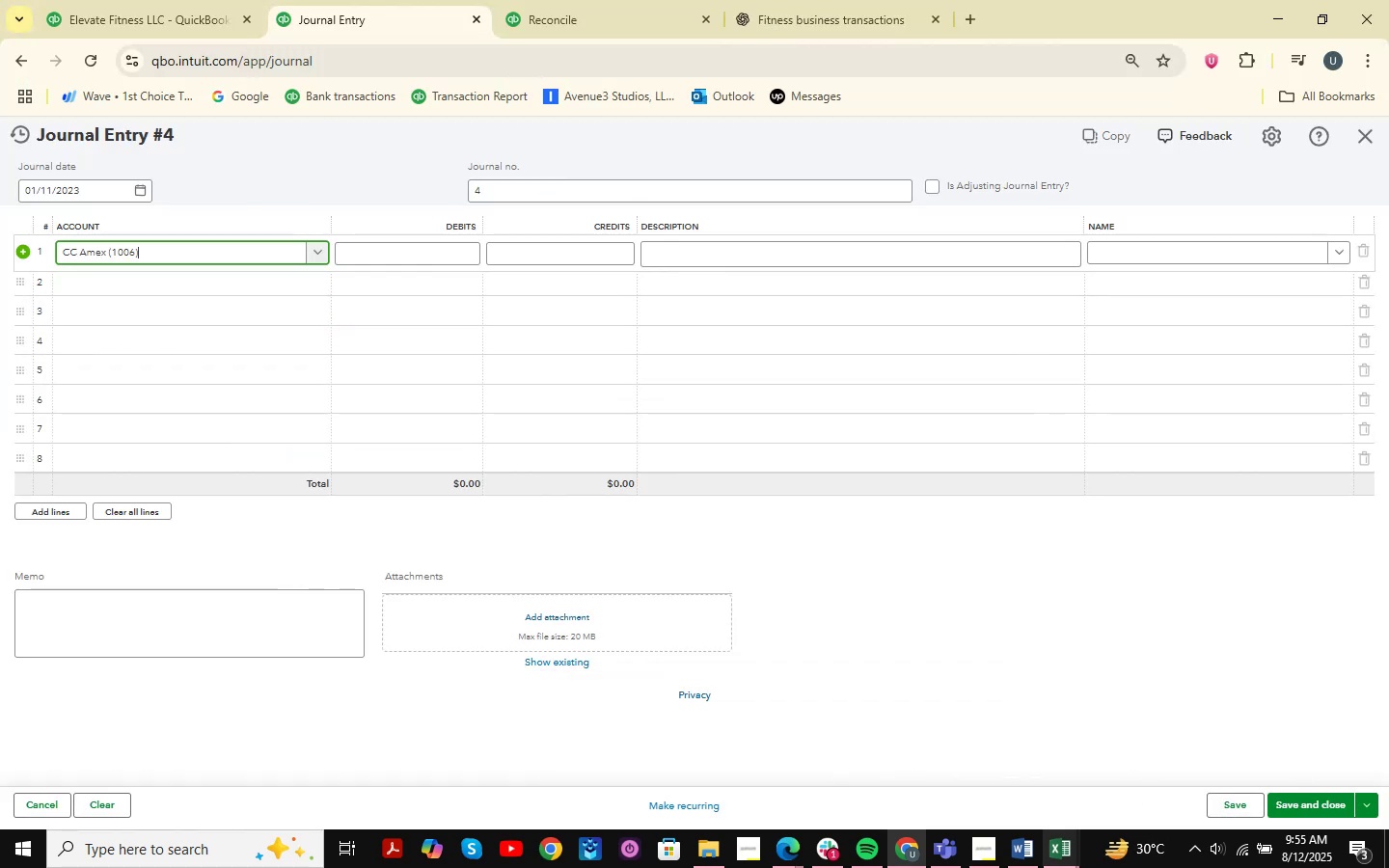 
mouse_move([1240, 759])
 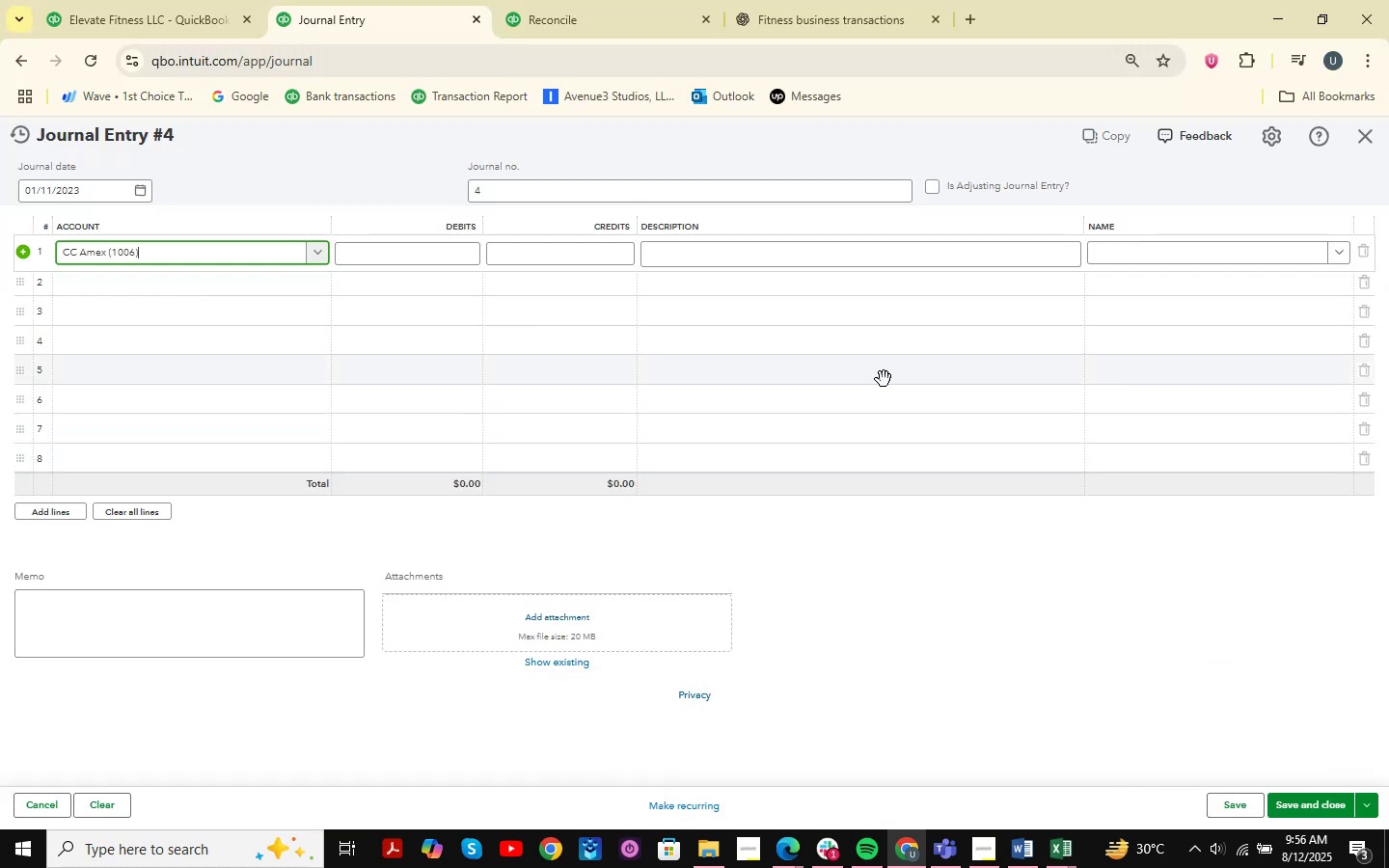 
wait(8.95)
 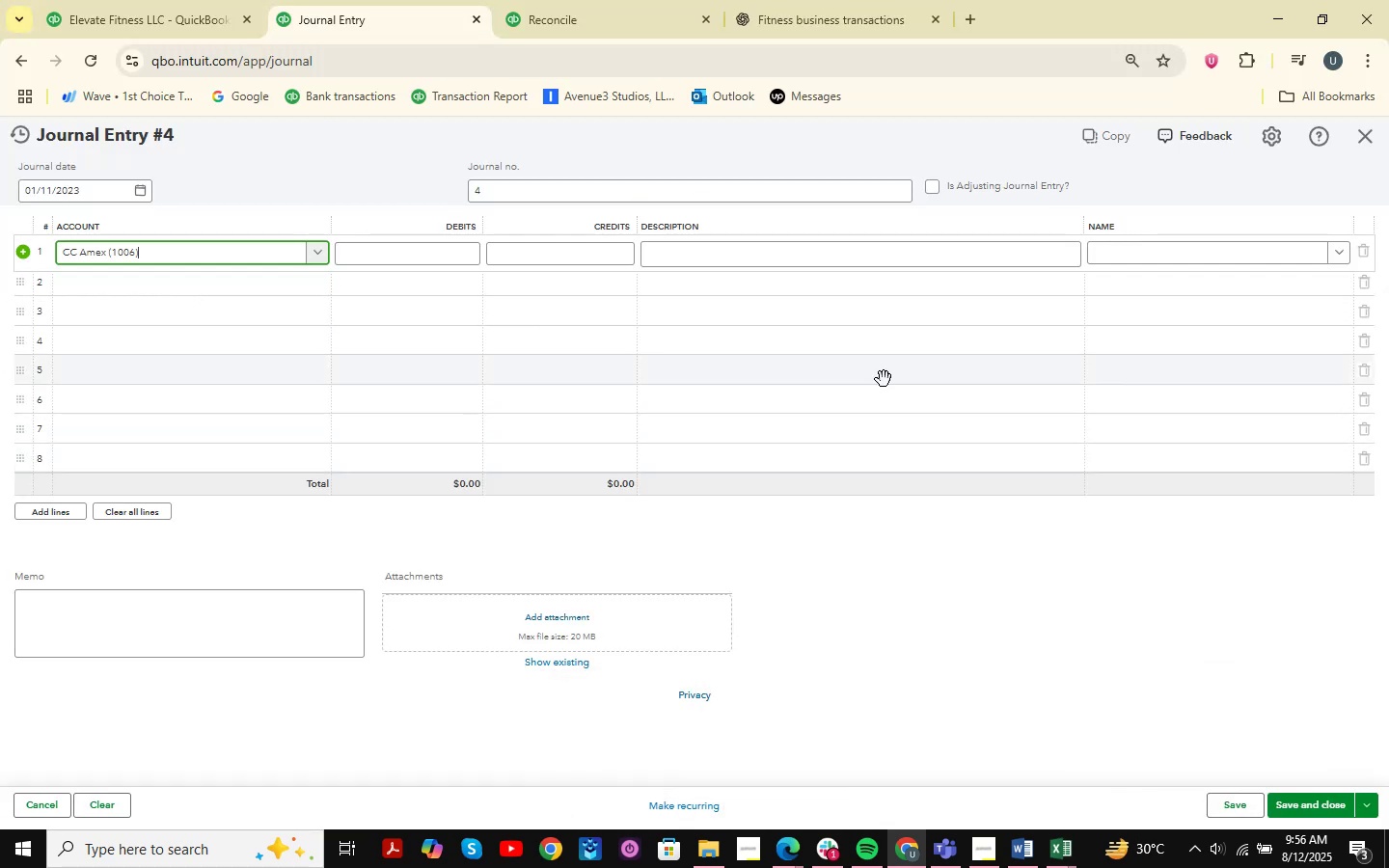 
left_click([420, 254])
 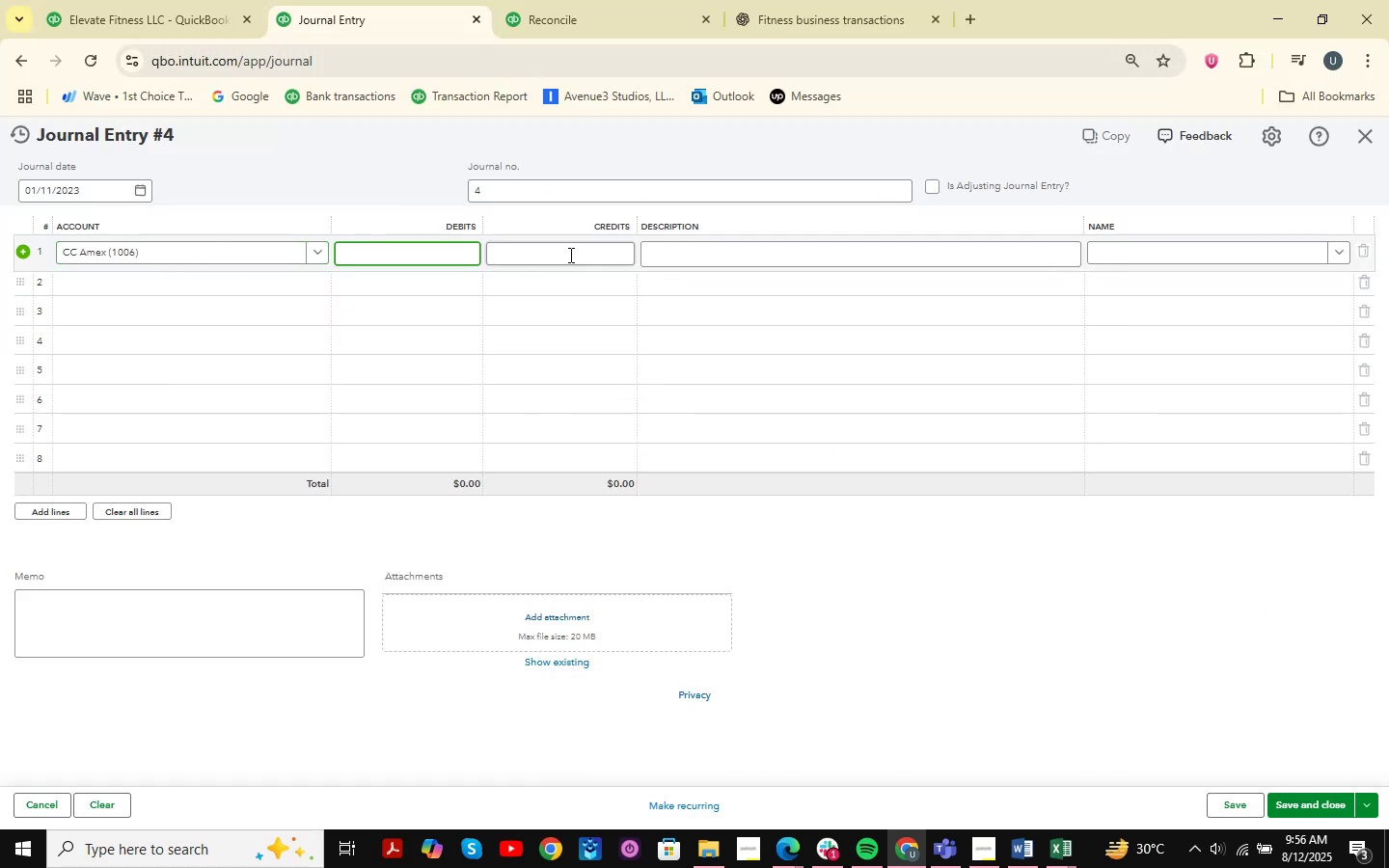 
left_click([573, 251])
 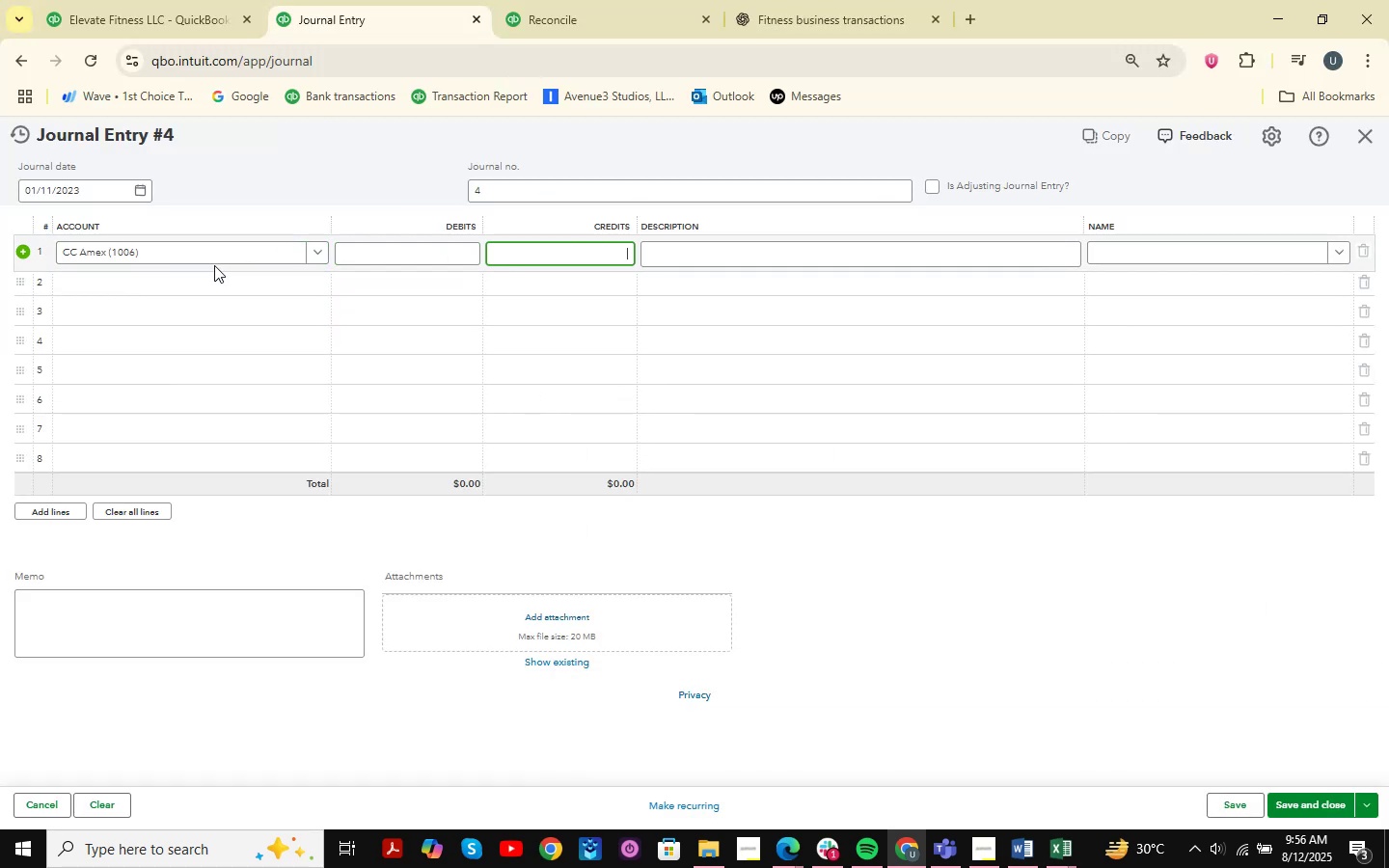 
double_click([223, 249])
 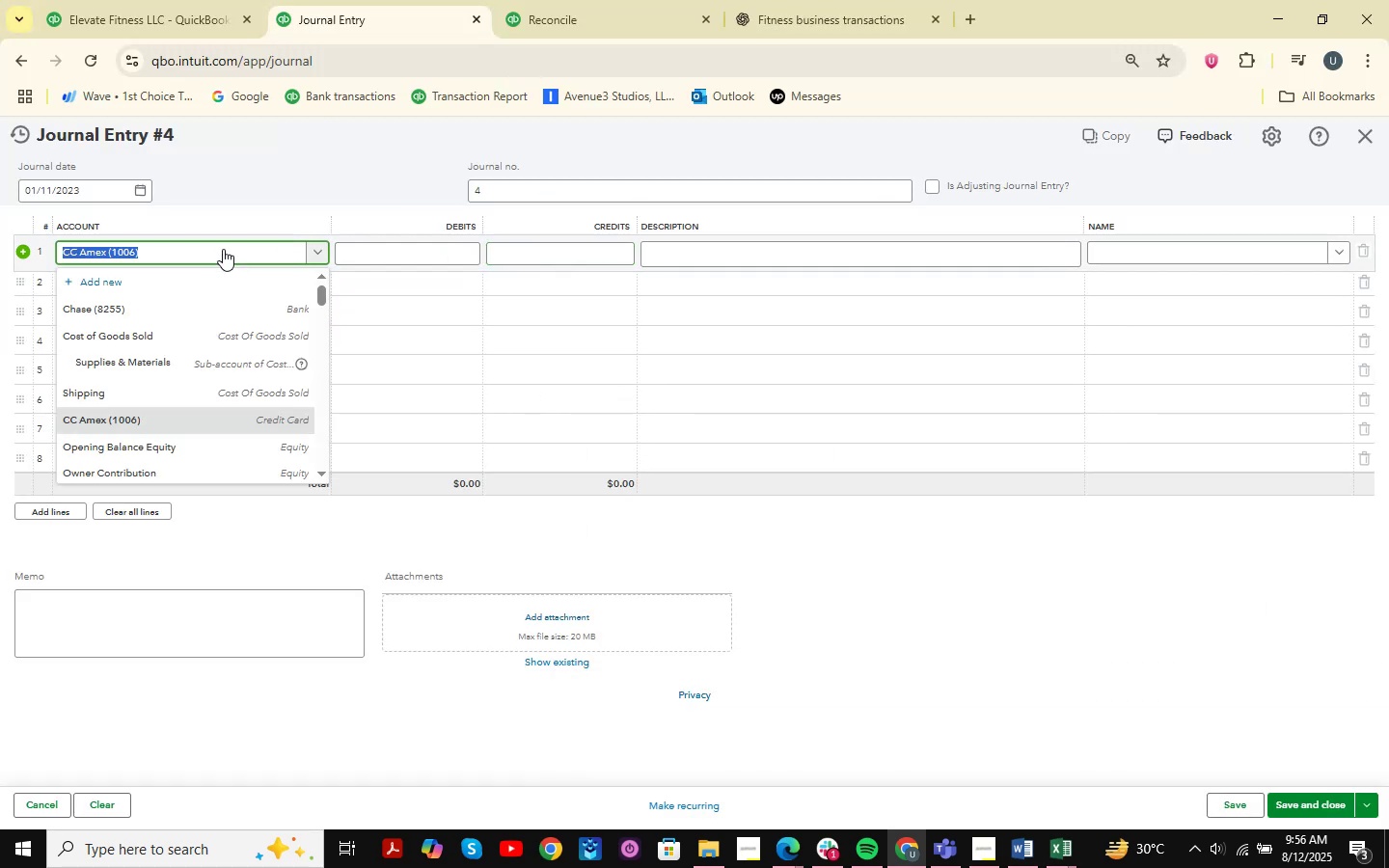 
type(retained )
 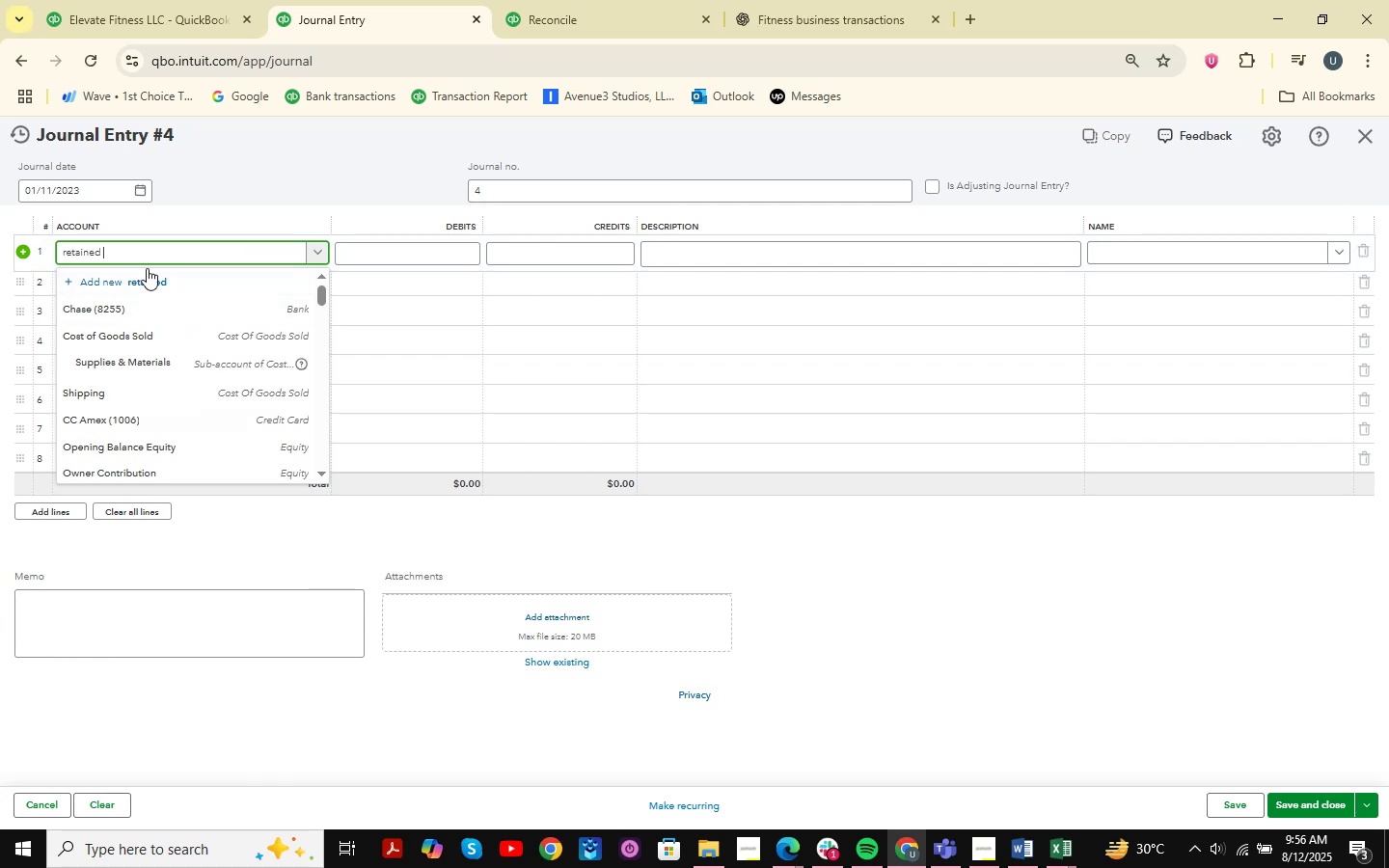 
left_click([133, 329])
 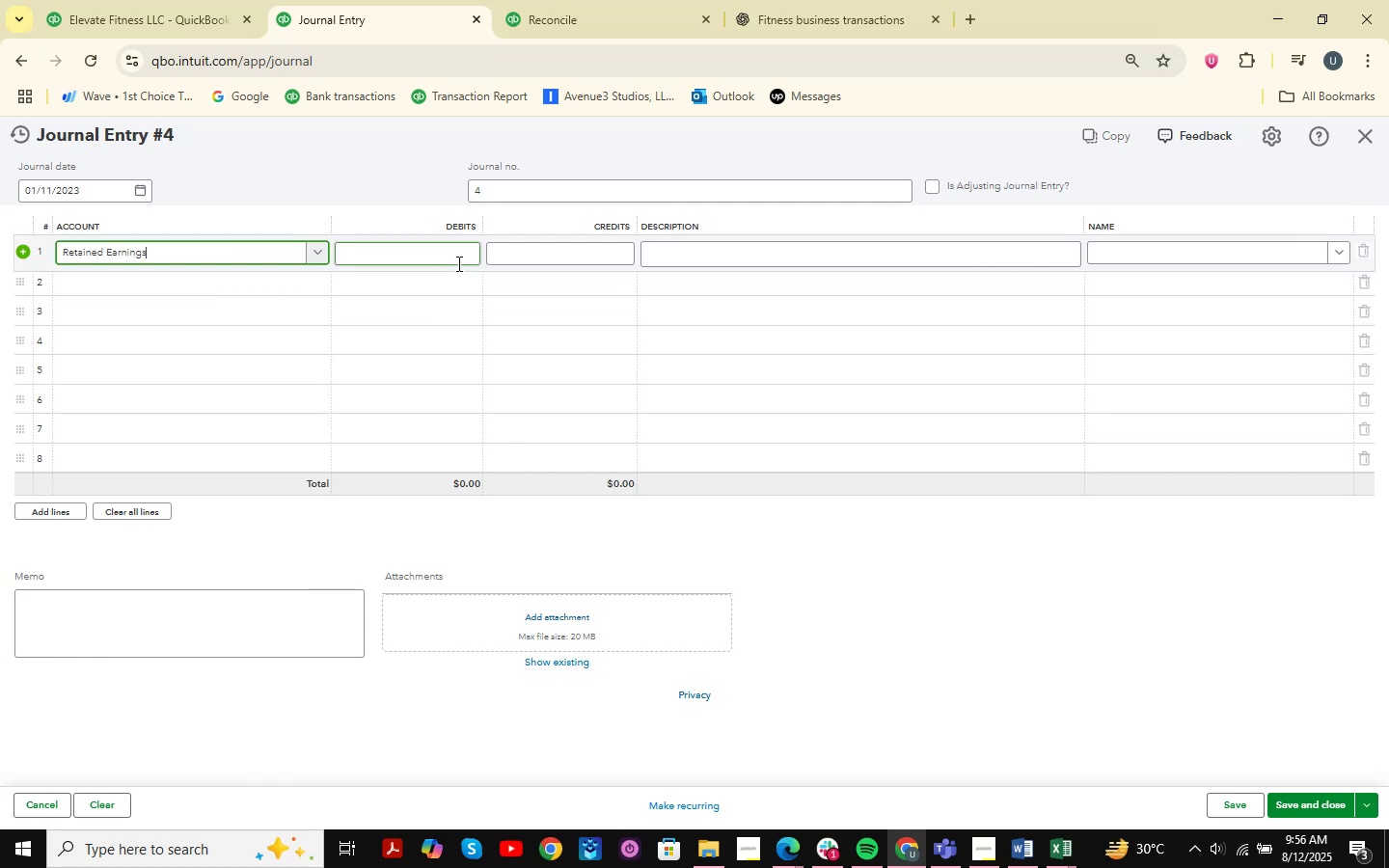 
wait(6.3)
 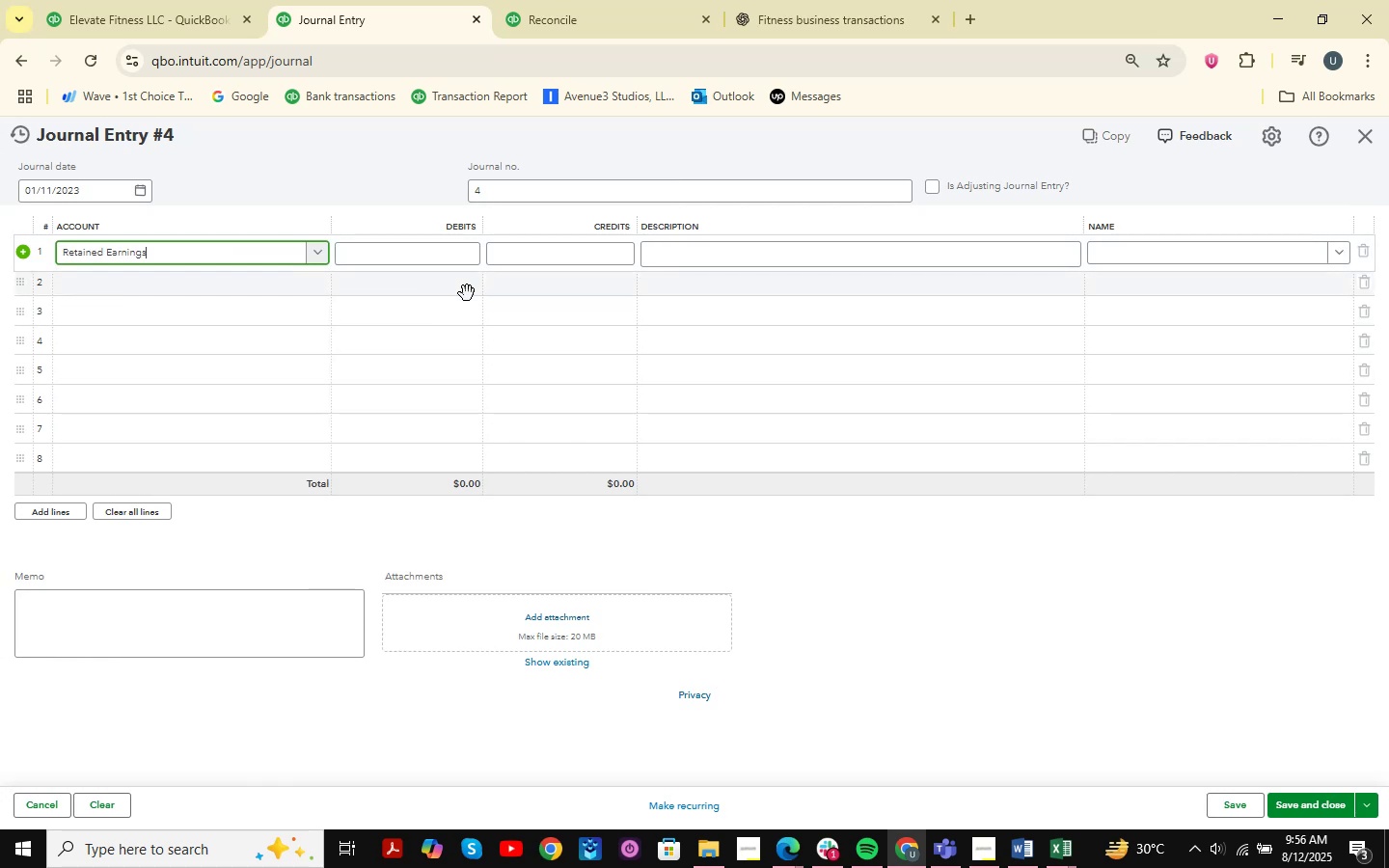 
left_click([1077, 854])
 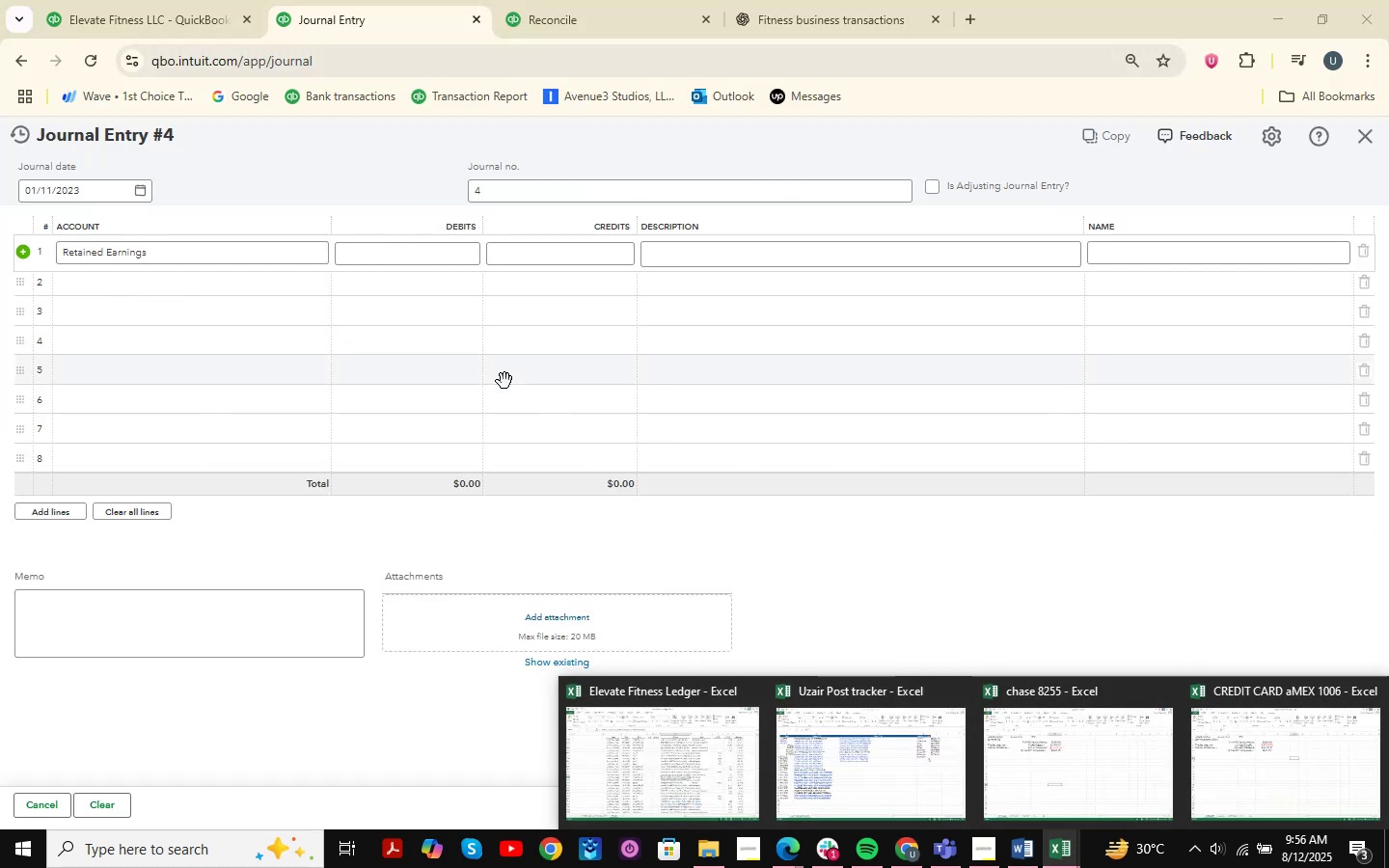 
left_click([543, 251])
 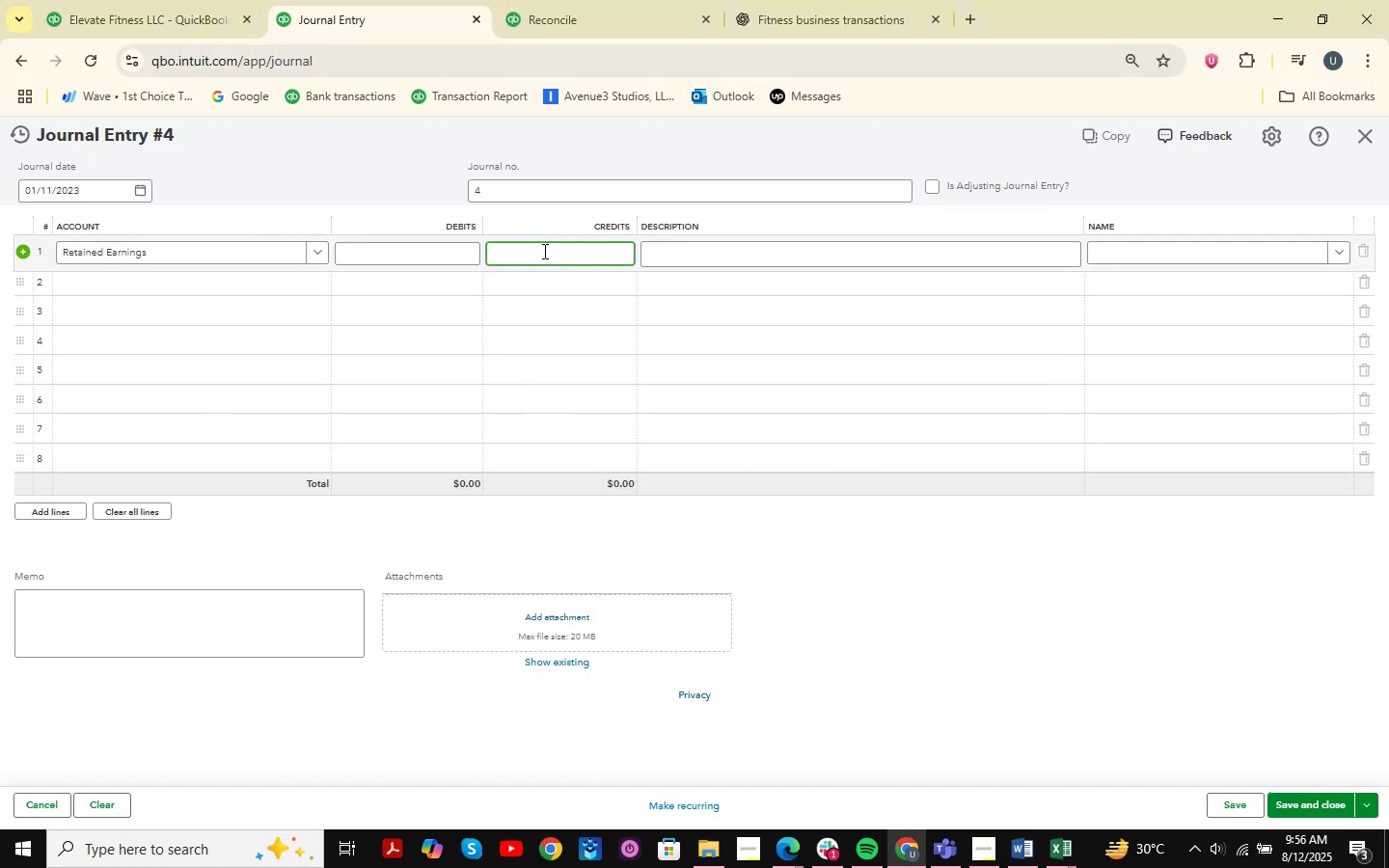 
key(Numpad3)
 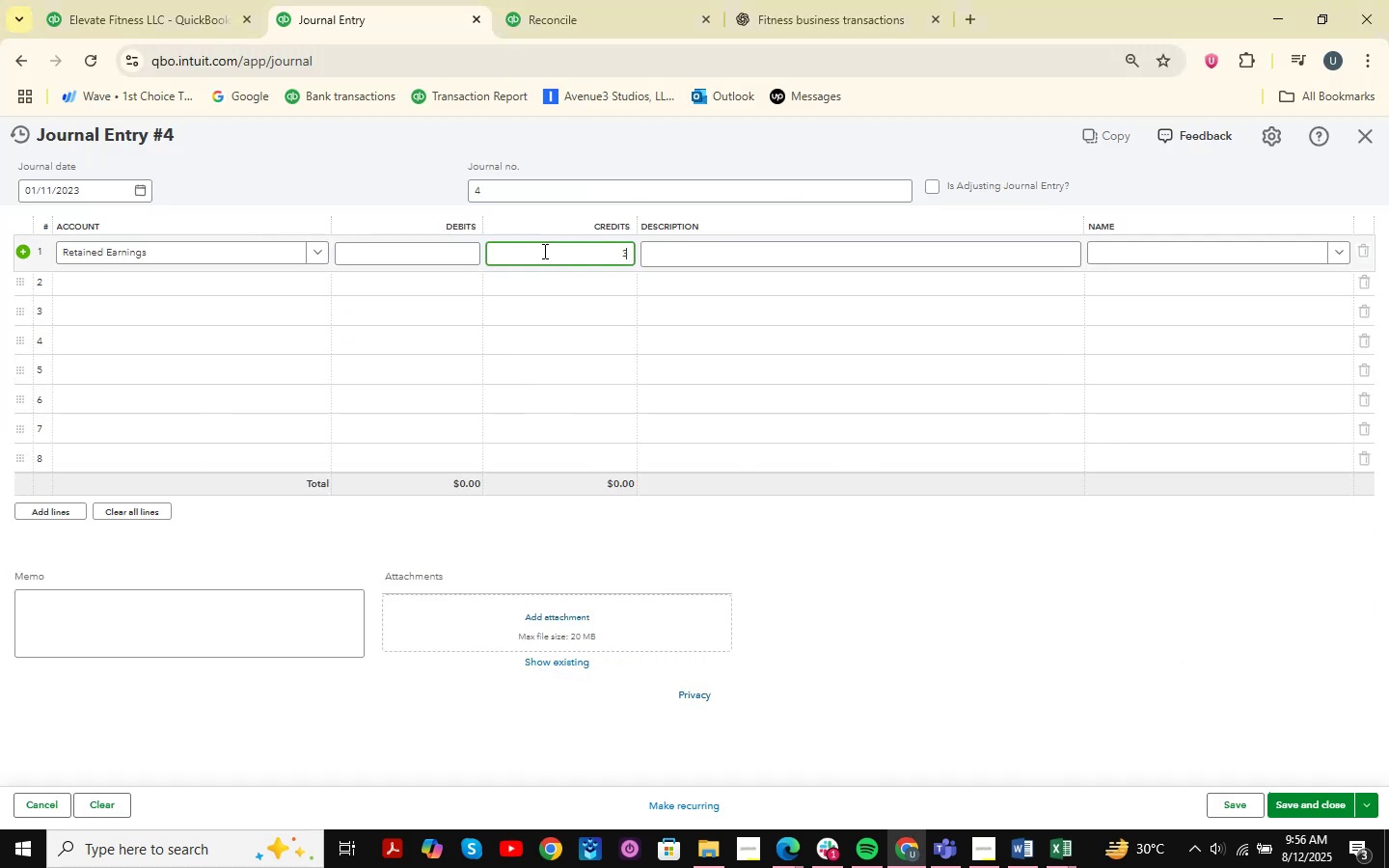 
key(Numpad5)
 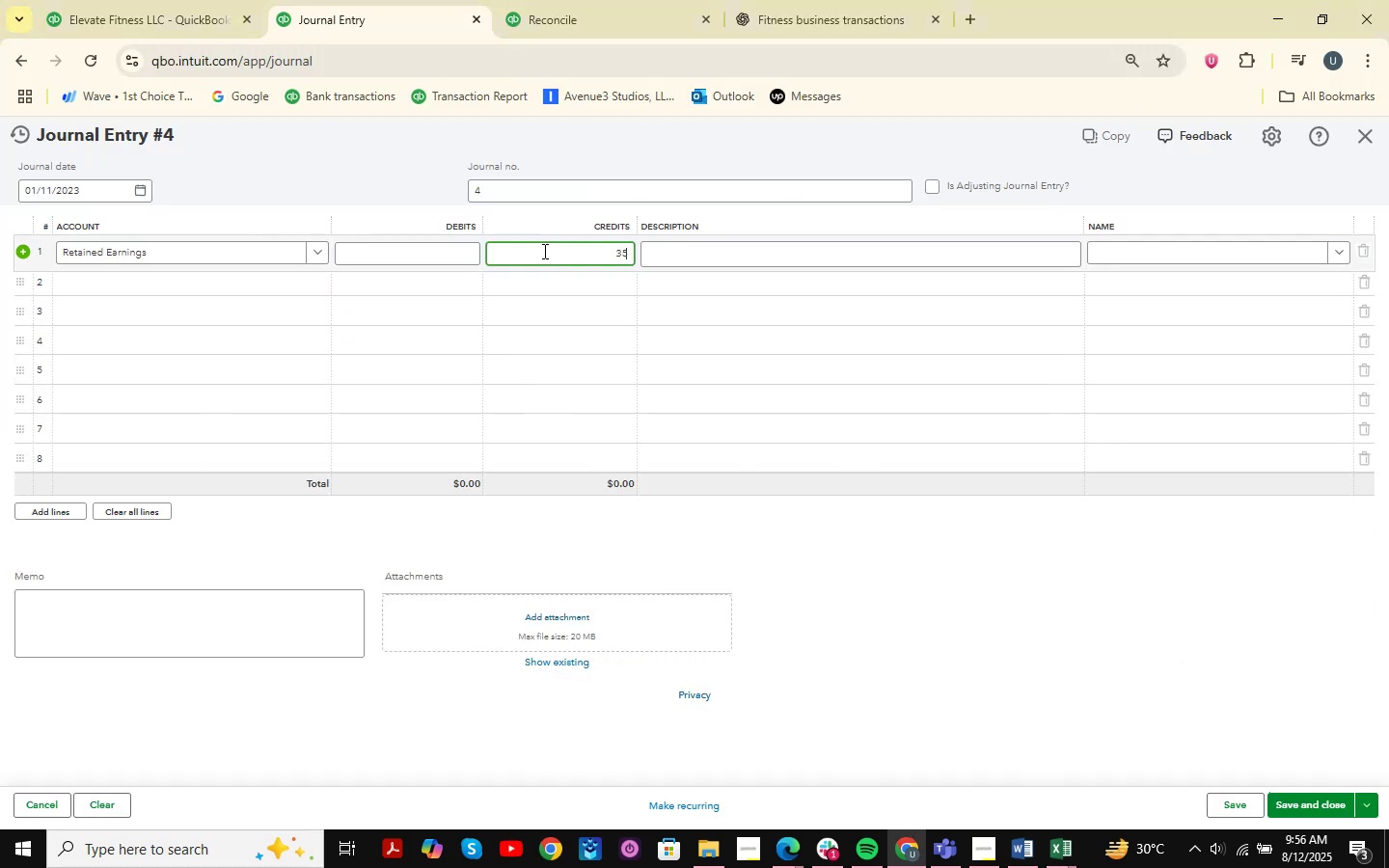 
key(Numpad5)
 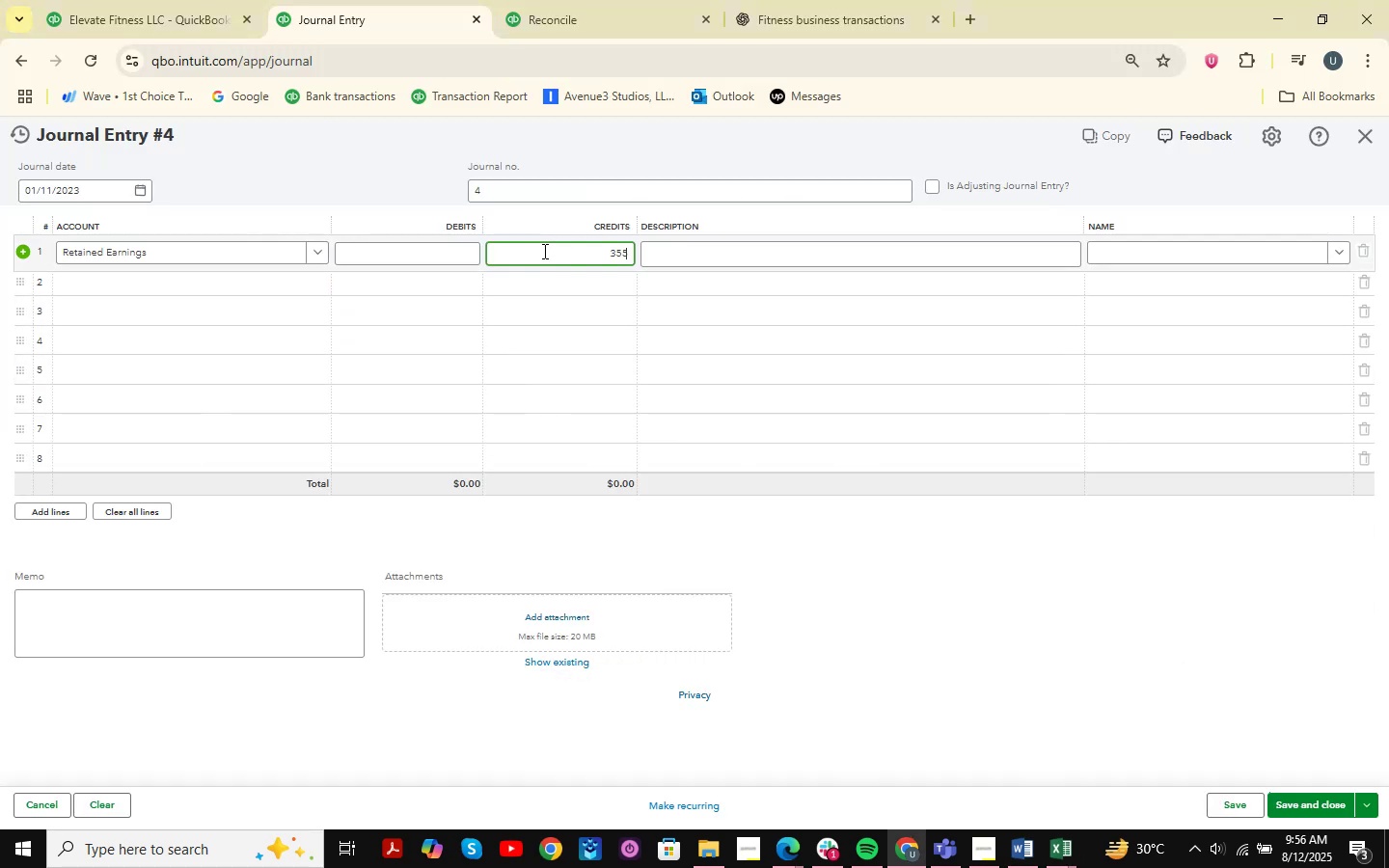 
key(Numpad5)
 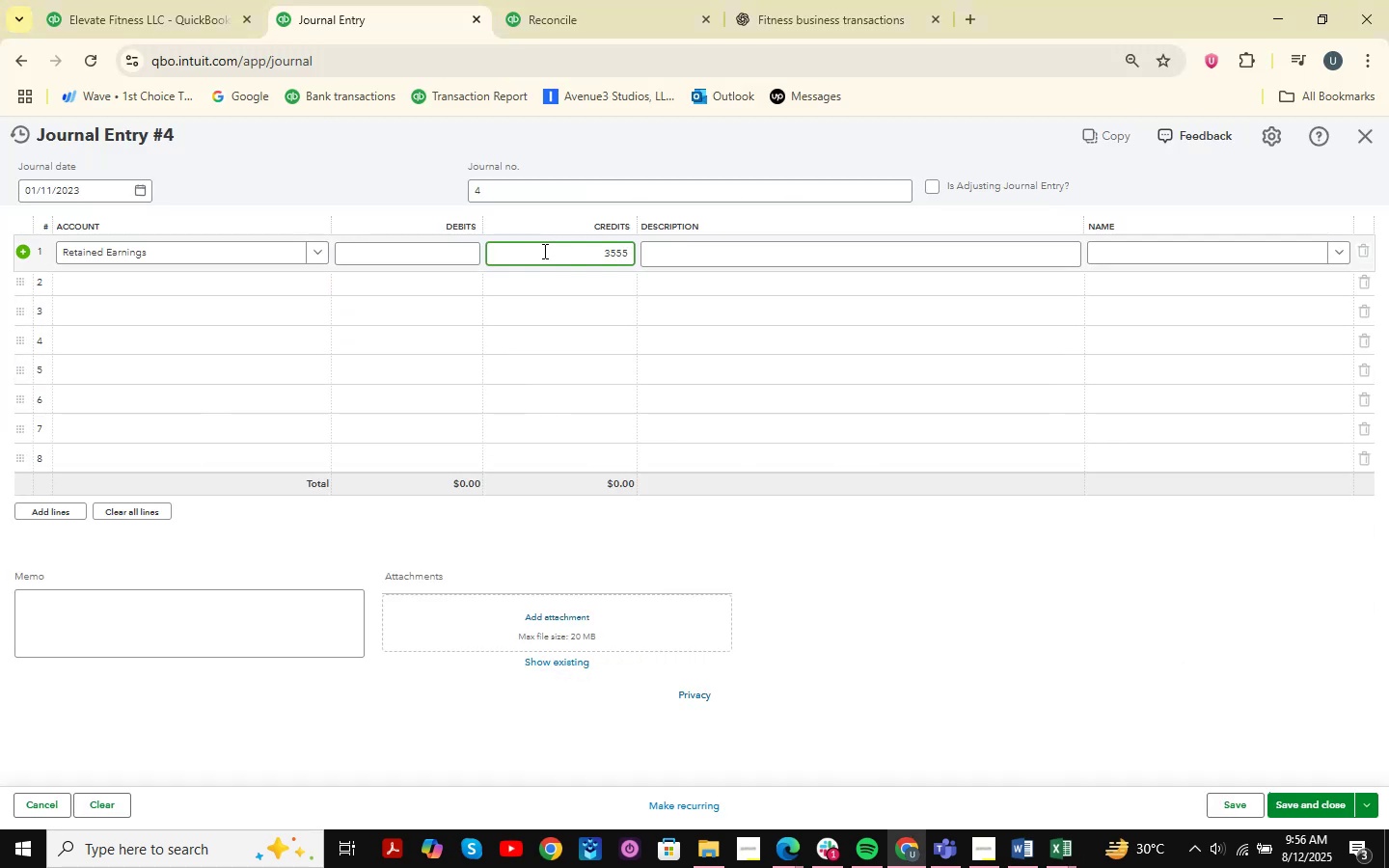 
left_click([433, 252])
 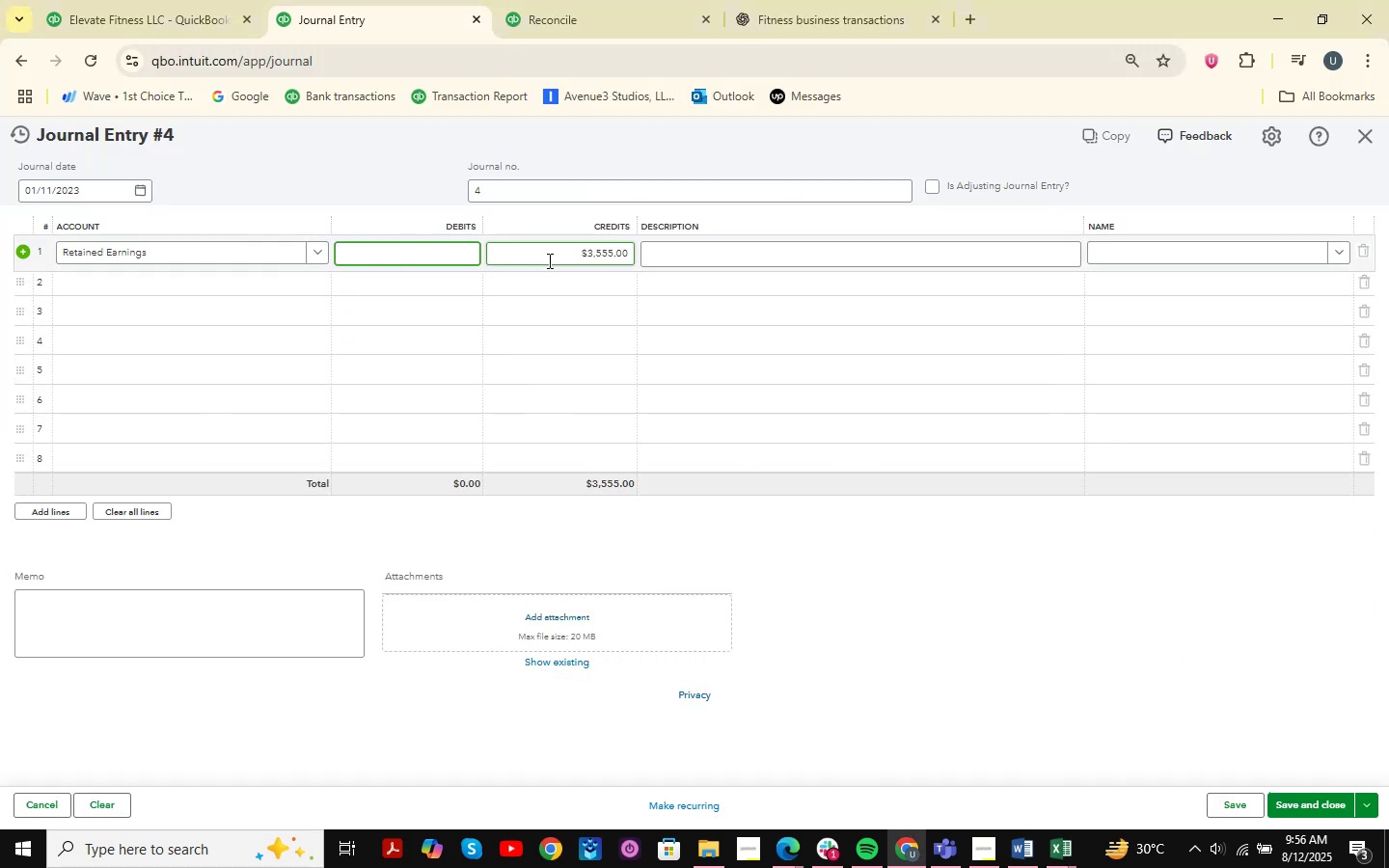 
key(Numpad3)
 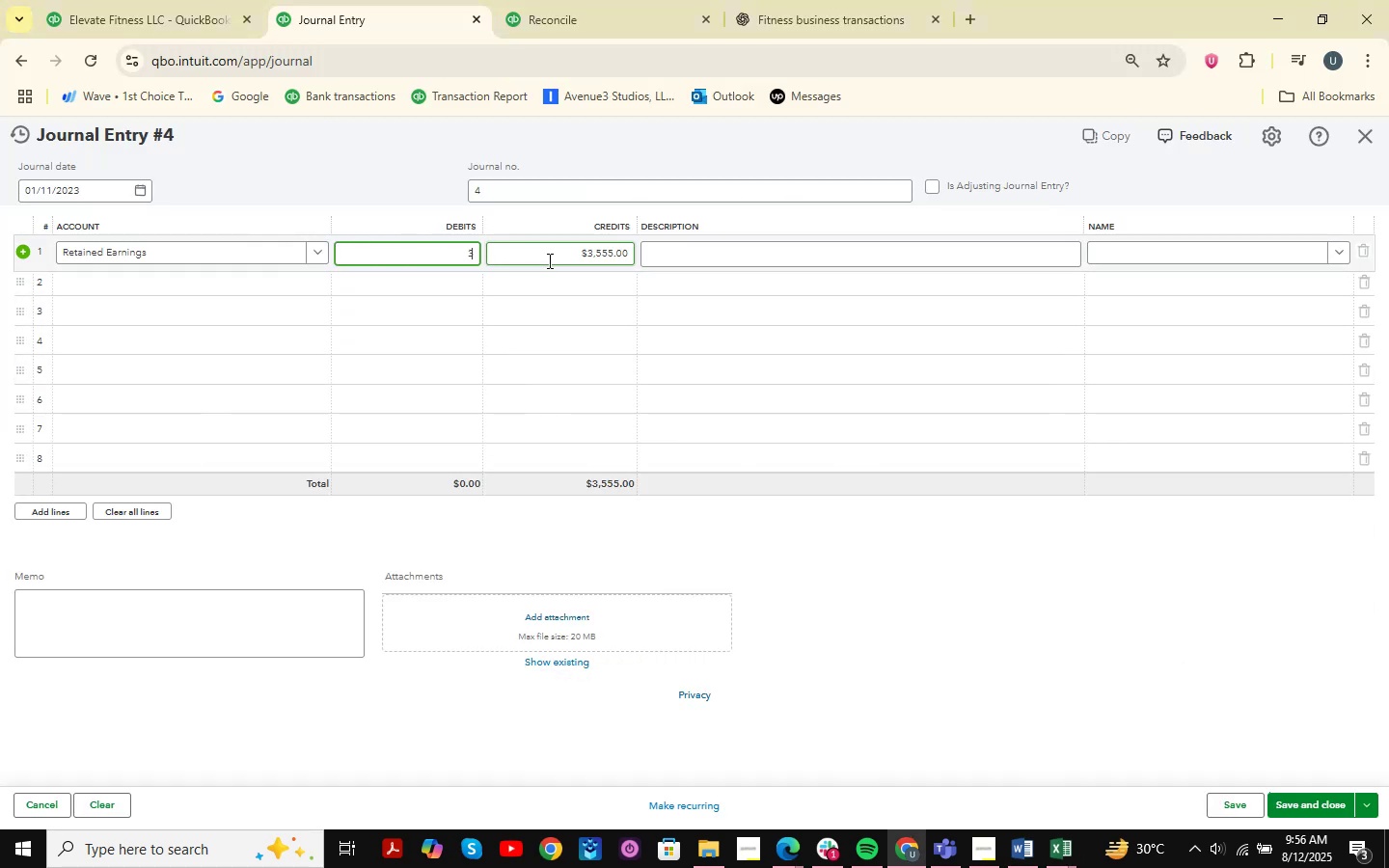 
key(Numpad5)
 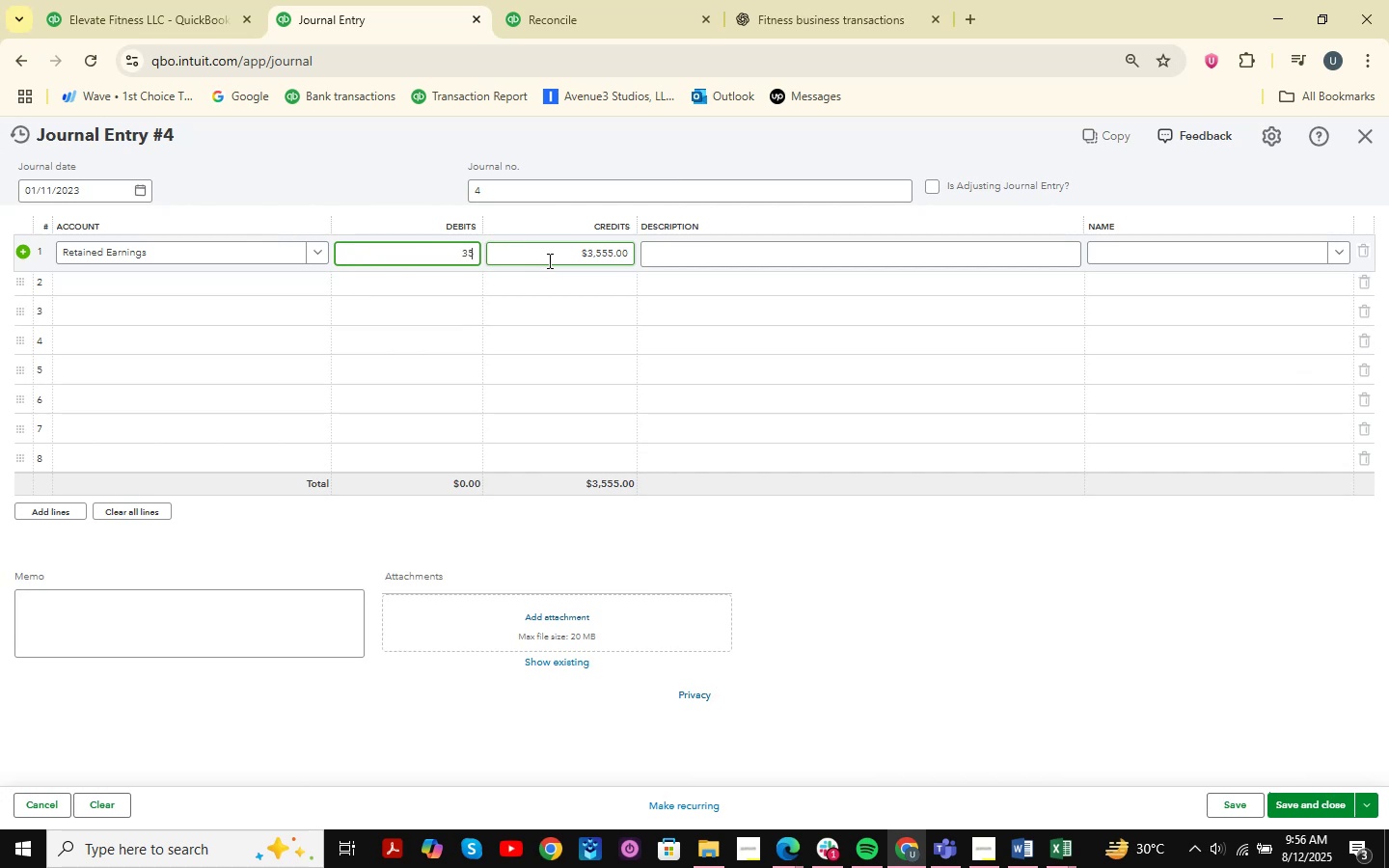 
key(Numpad5)
 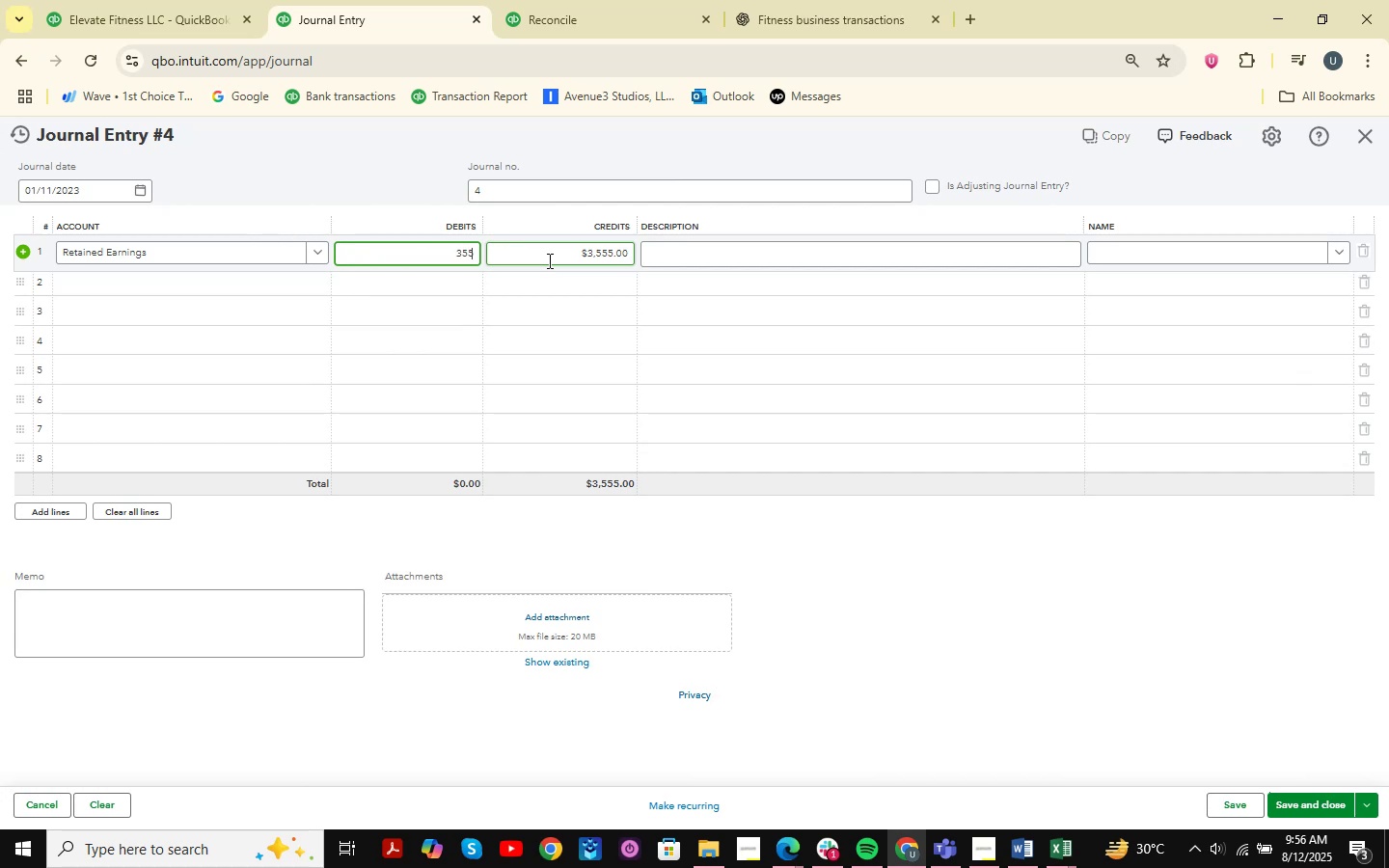 
key(Numpad5)
 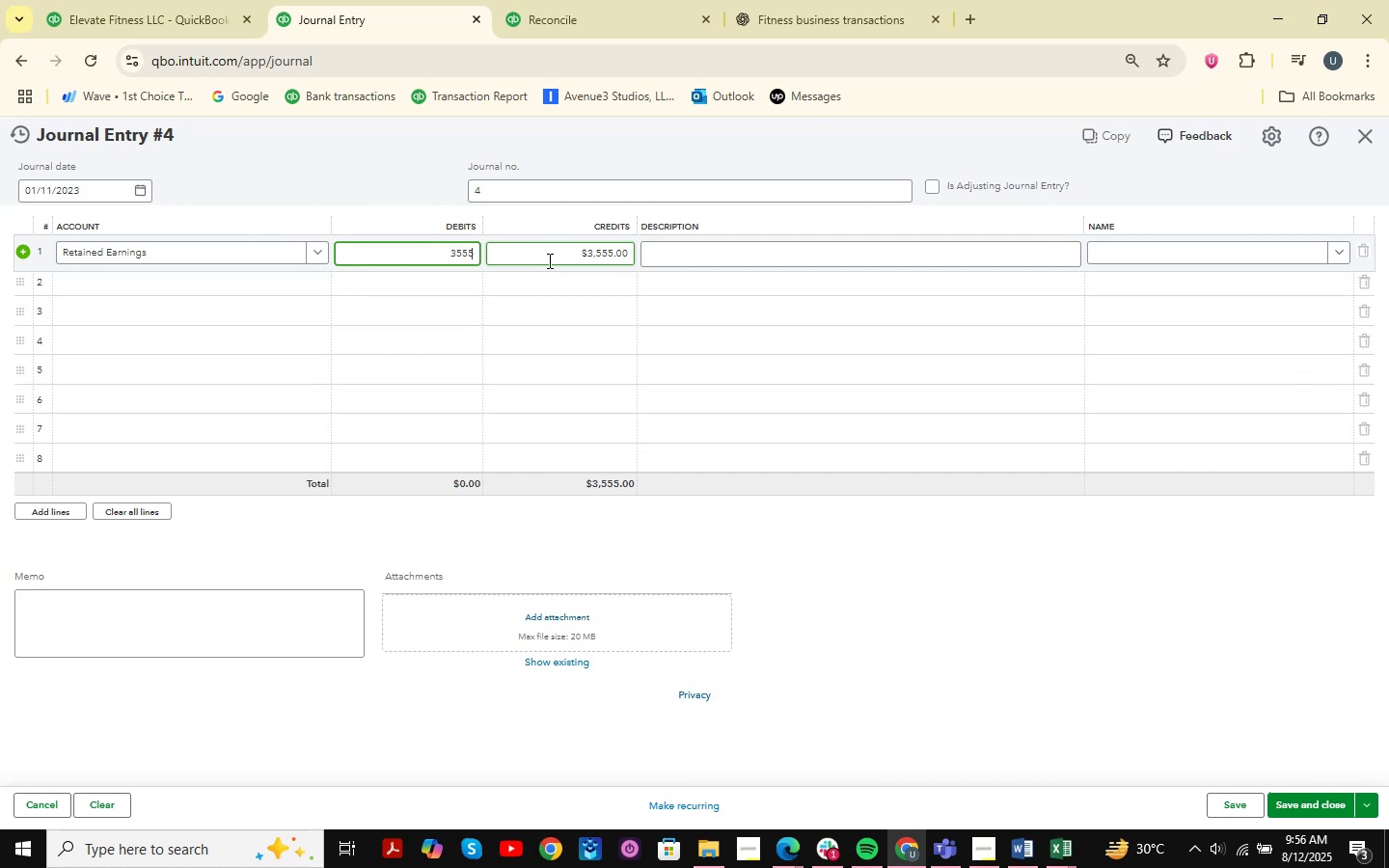 
key(Numpad5)
 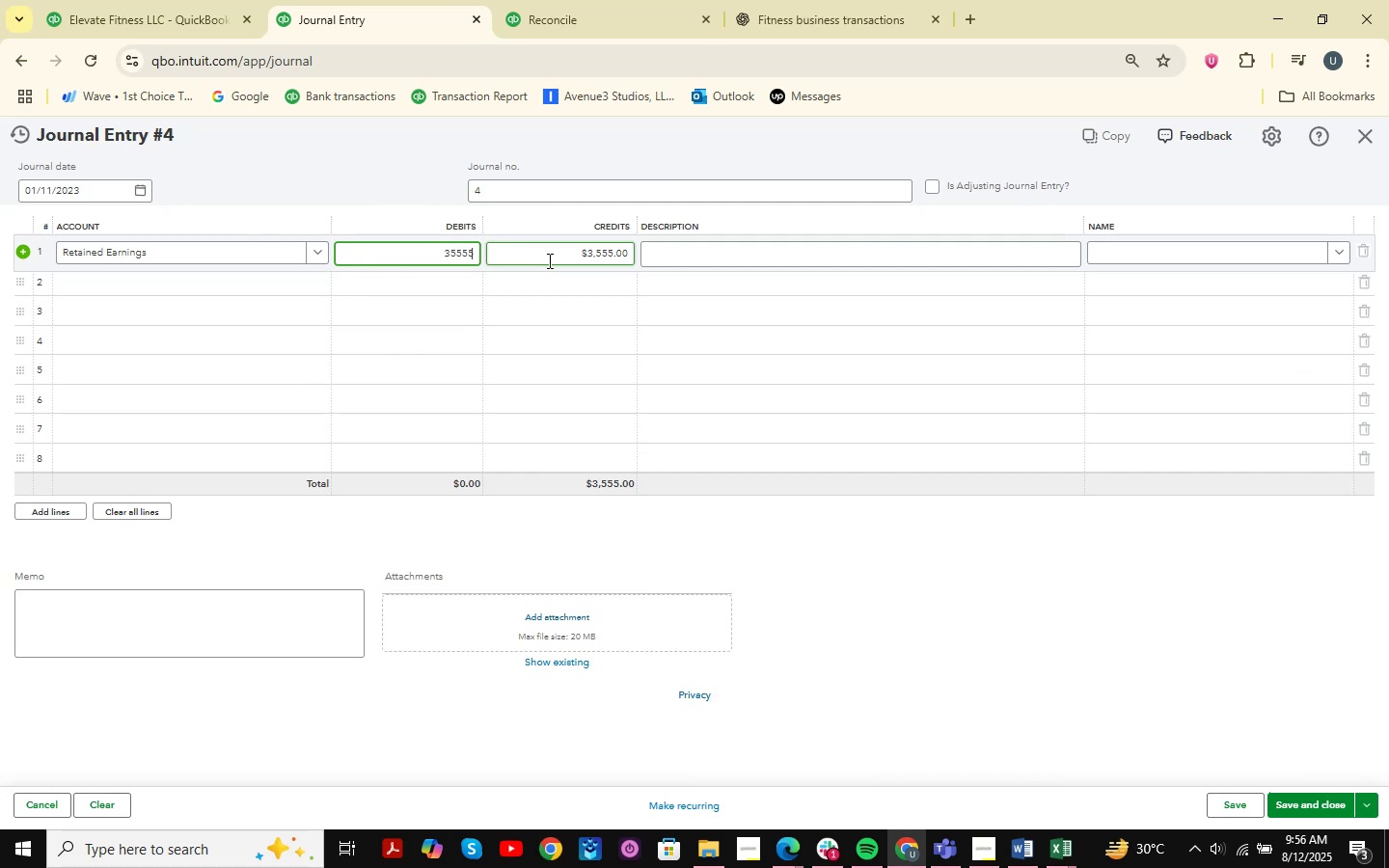 
left_click([548, 260])
 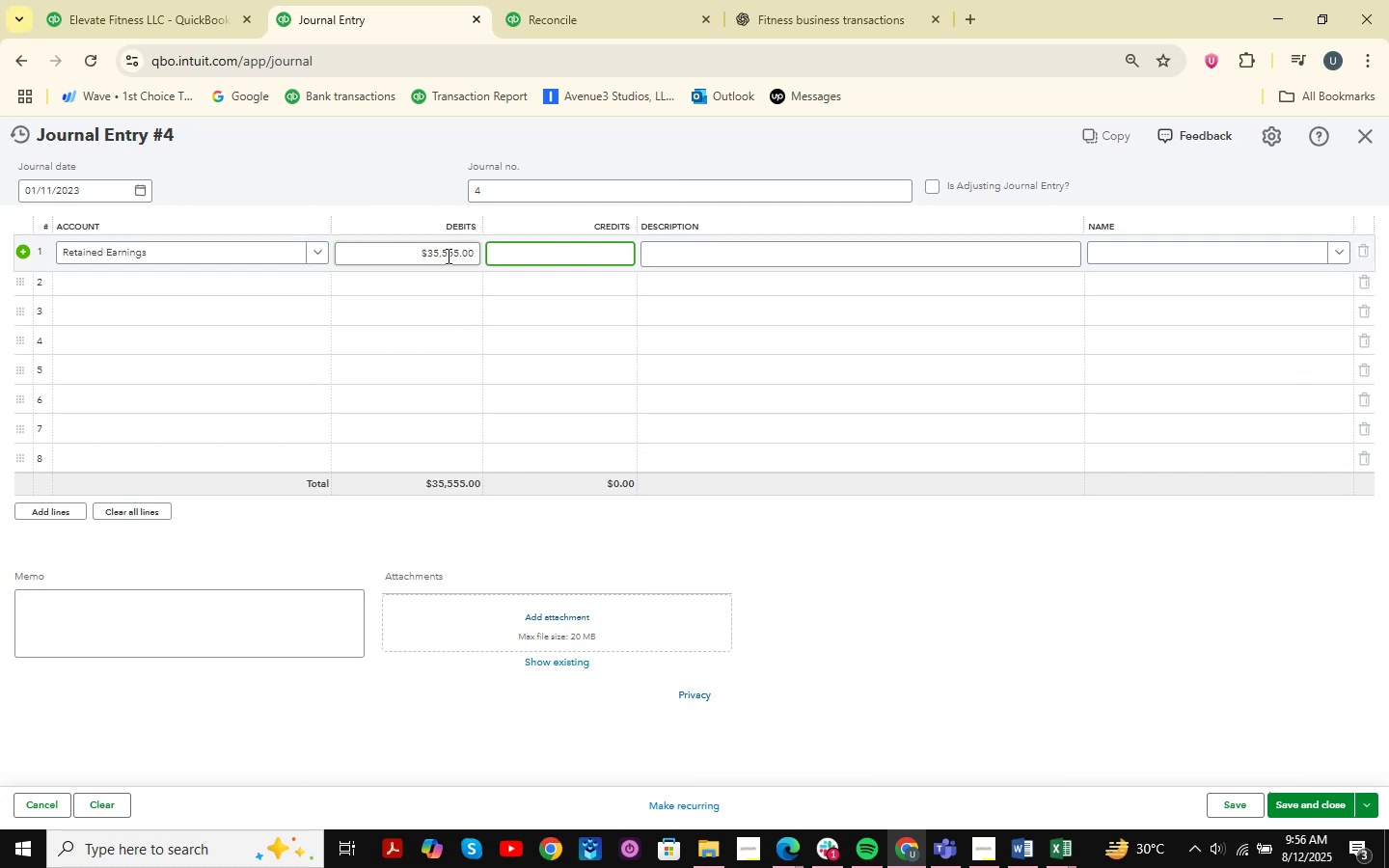 
double_click([446, 255])
 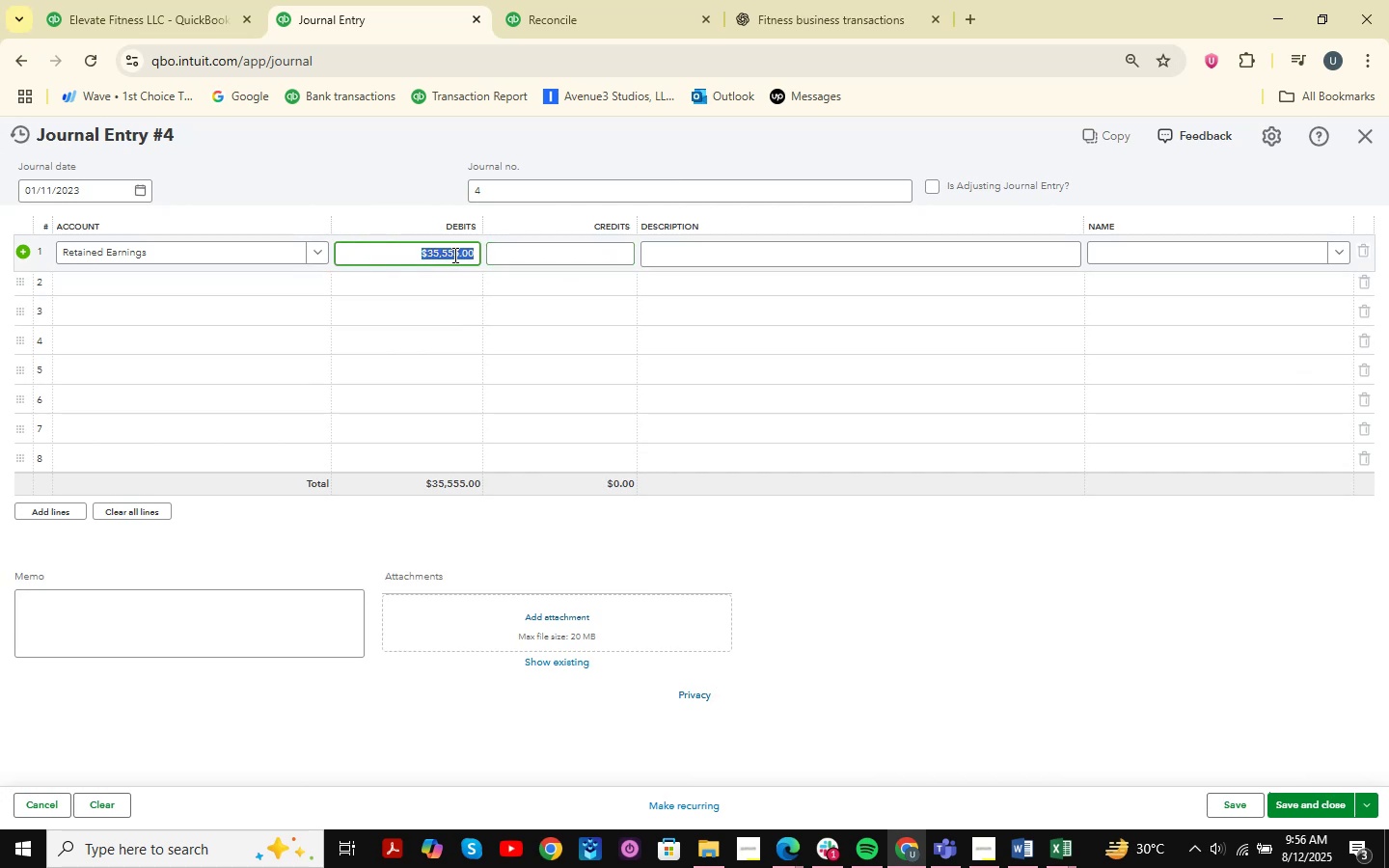 
triple_click([453, 255])
 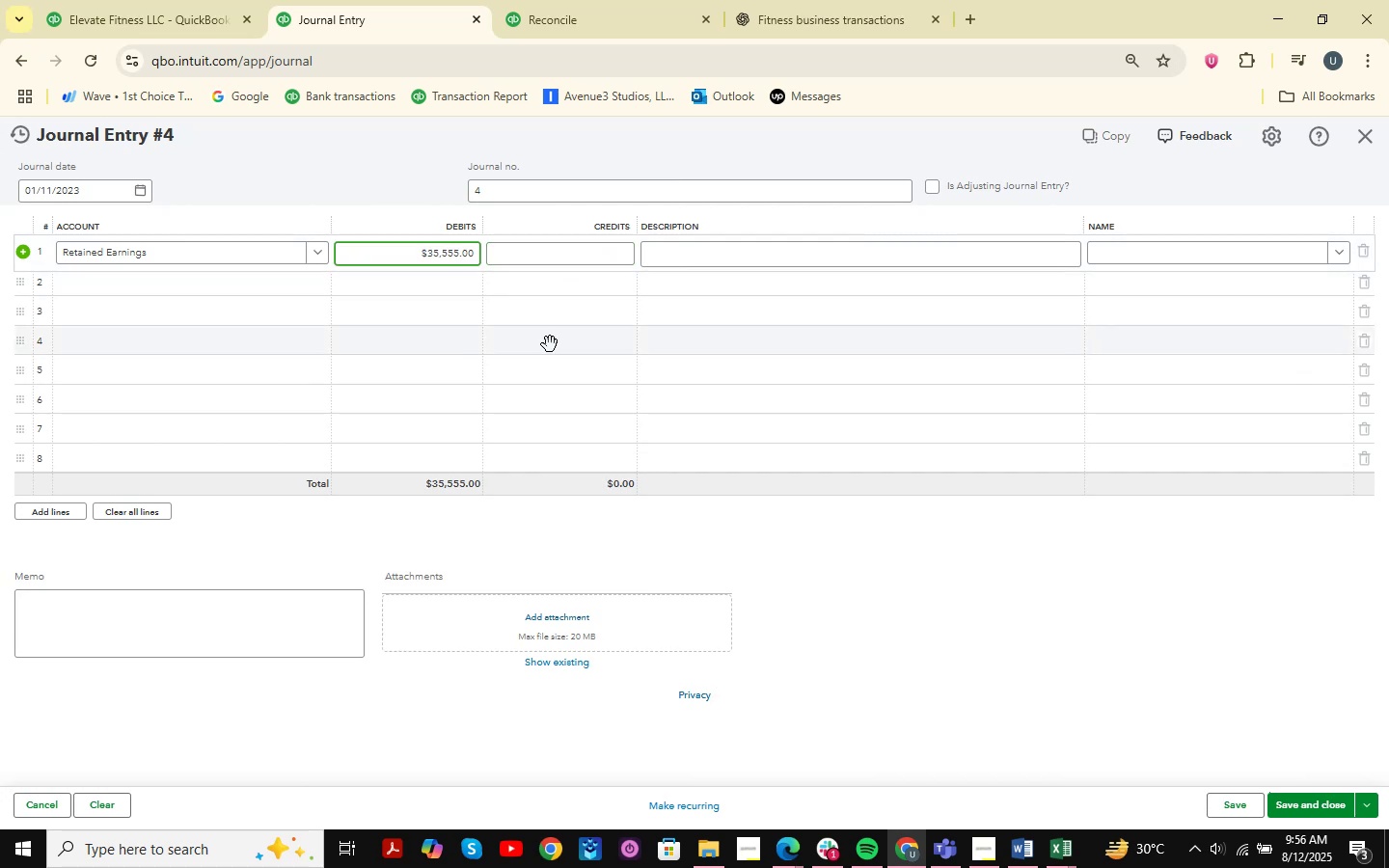 
key(Backspace)
 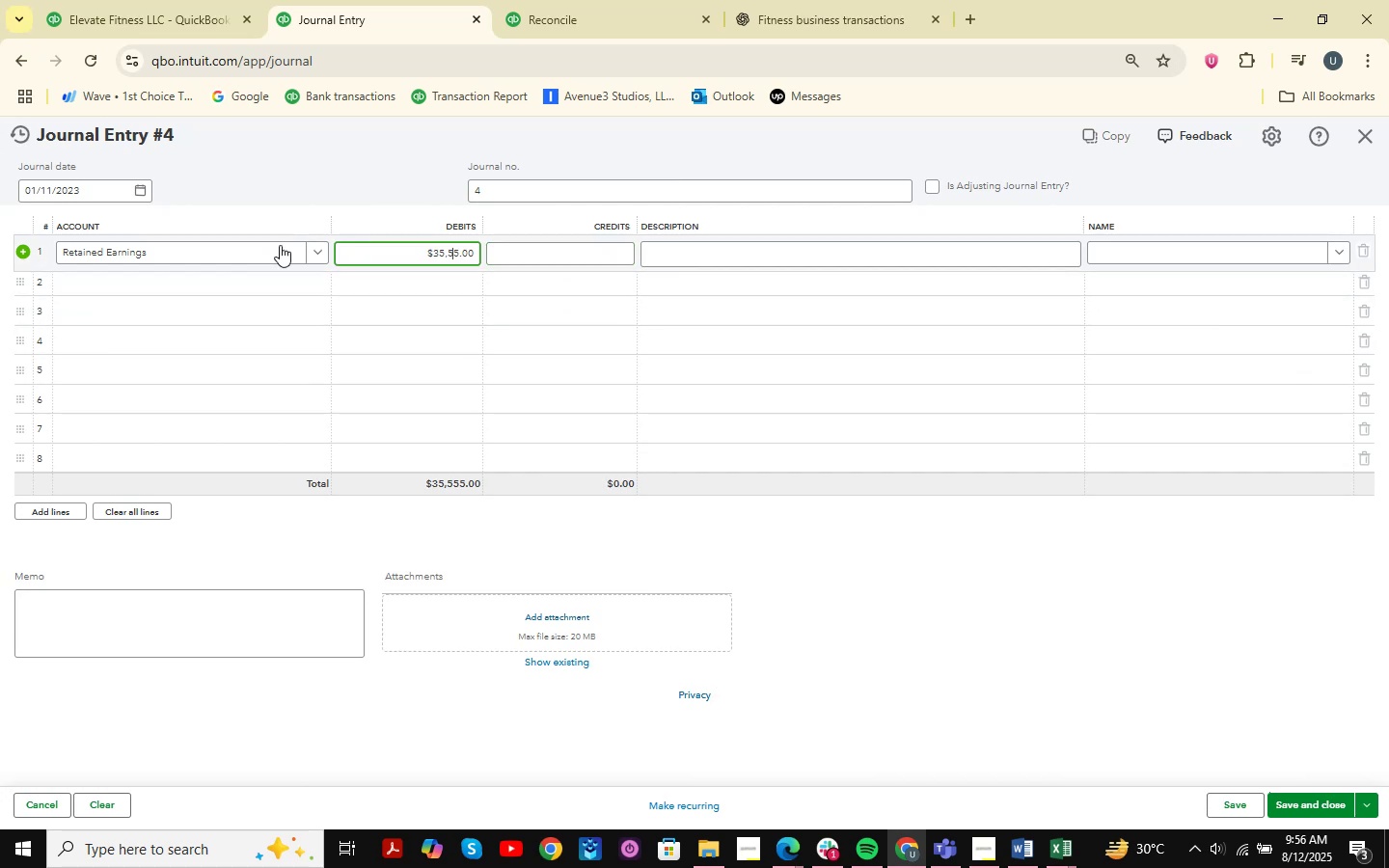 
left_click([206, 285])
 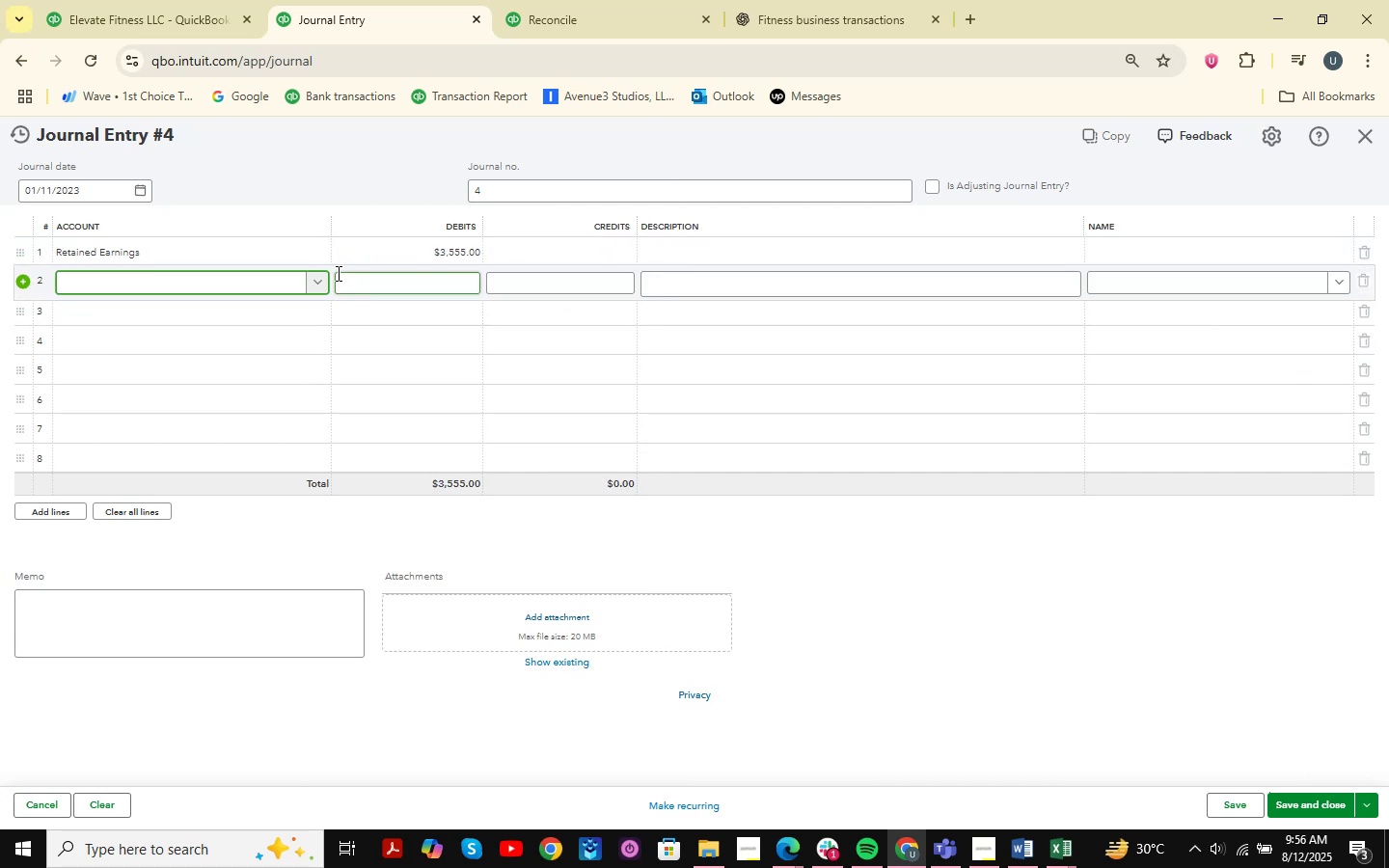 
type(cc)
 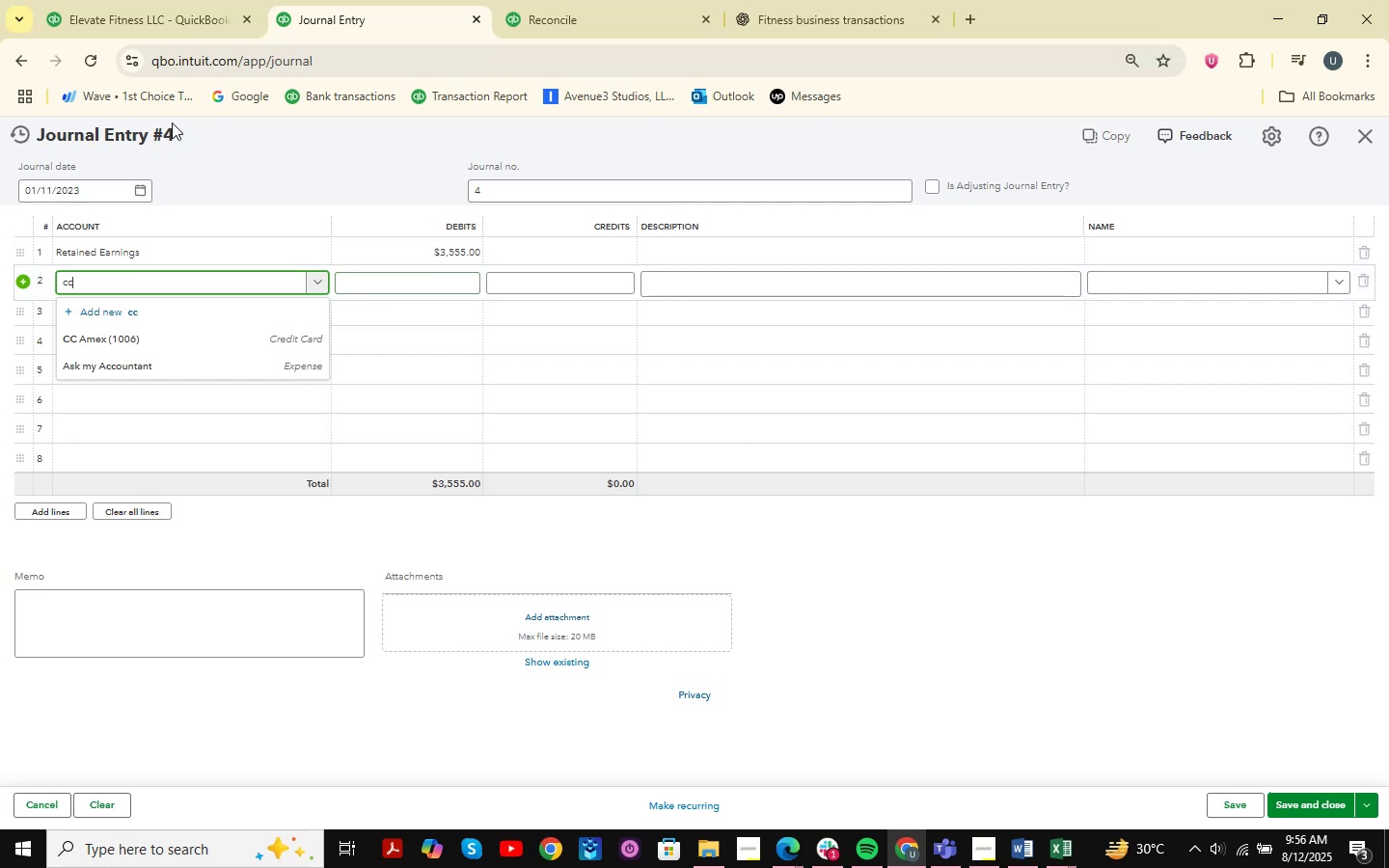 
left_click([203, 333])
 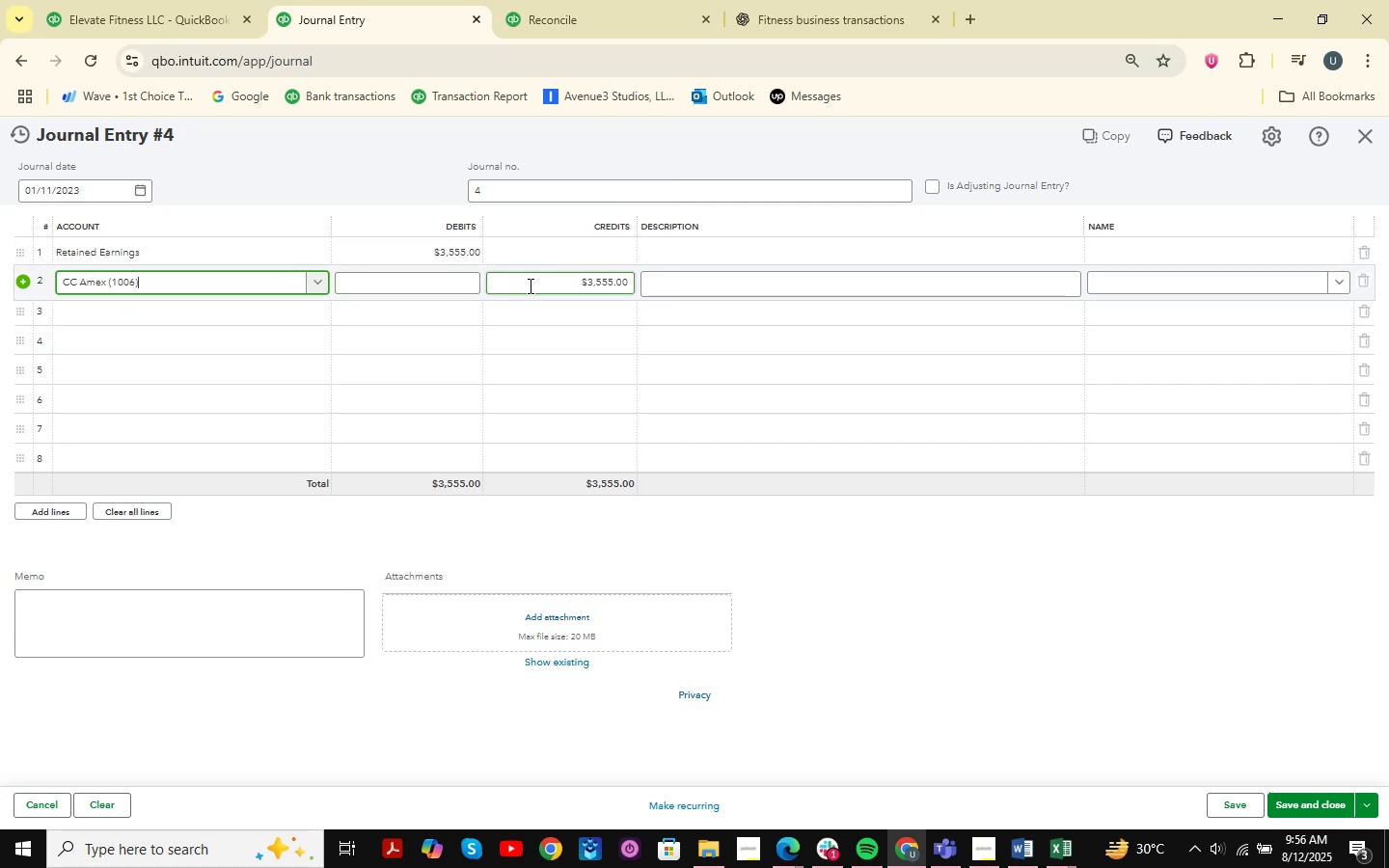 
wait(5.86)
 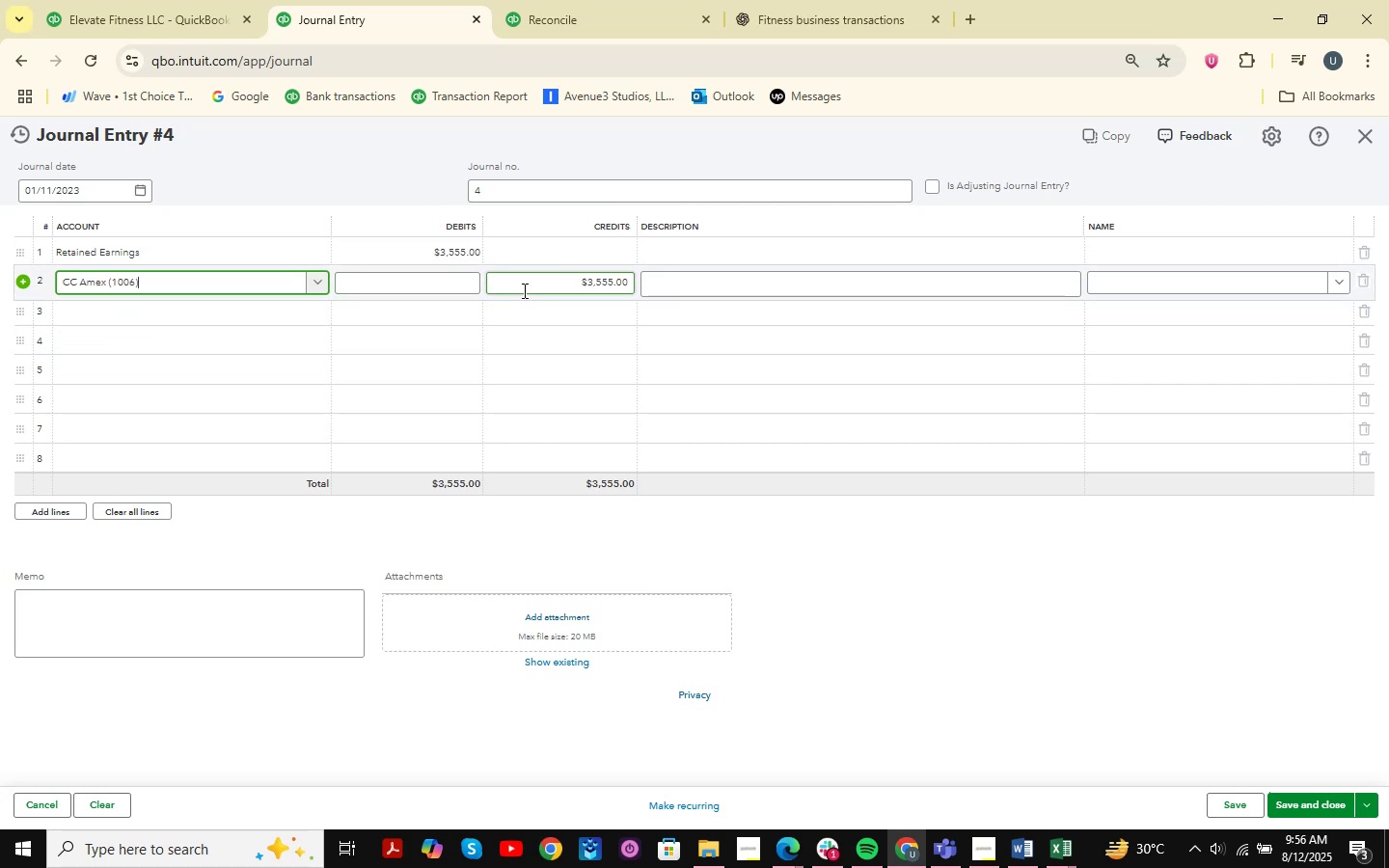 
left_click([1068, 853])
 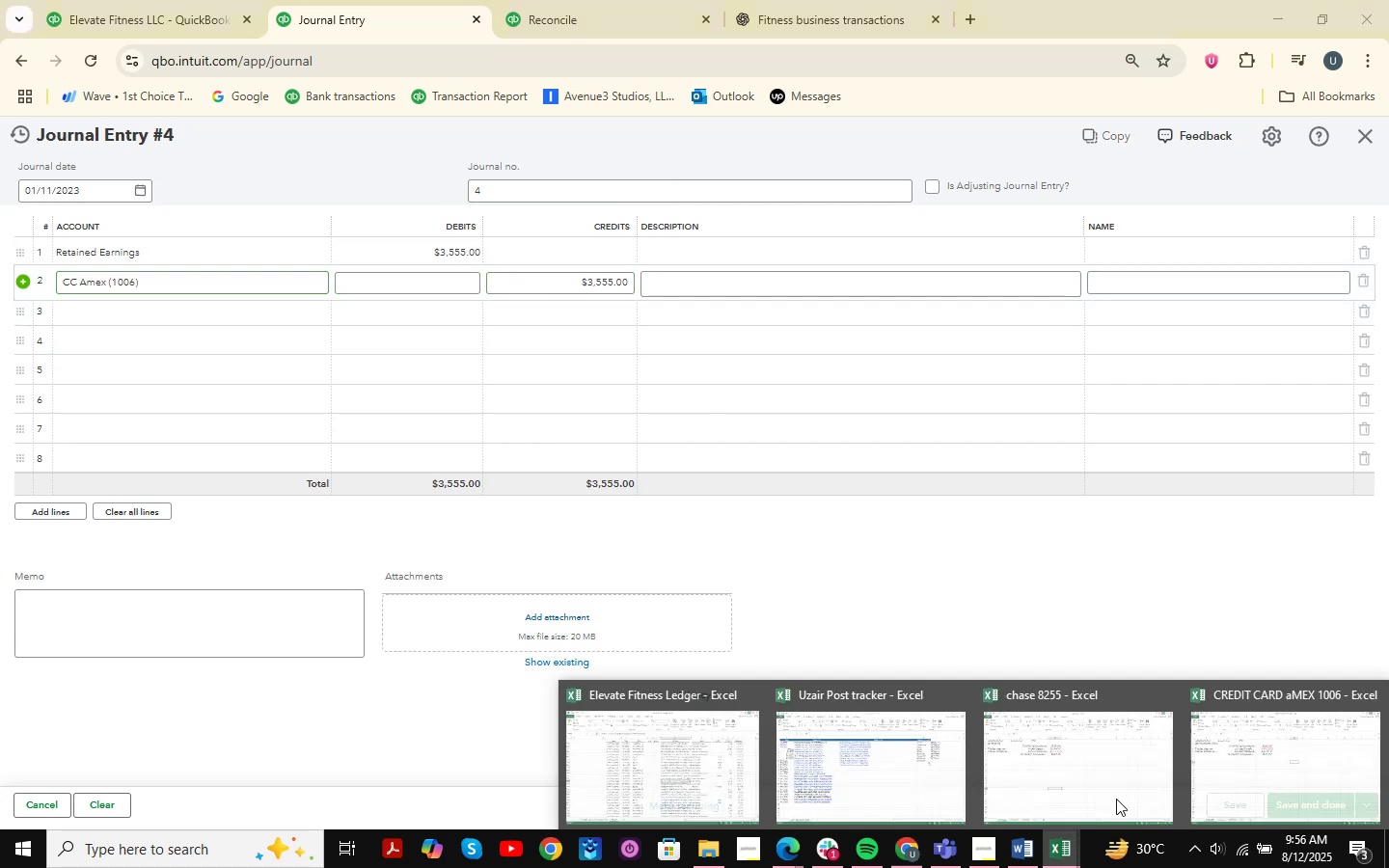 
mouse_move([1195, 705])
 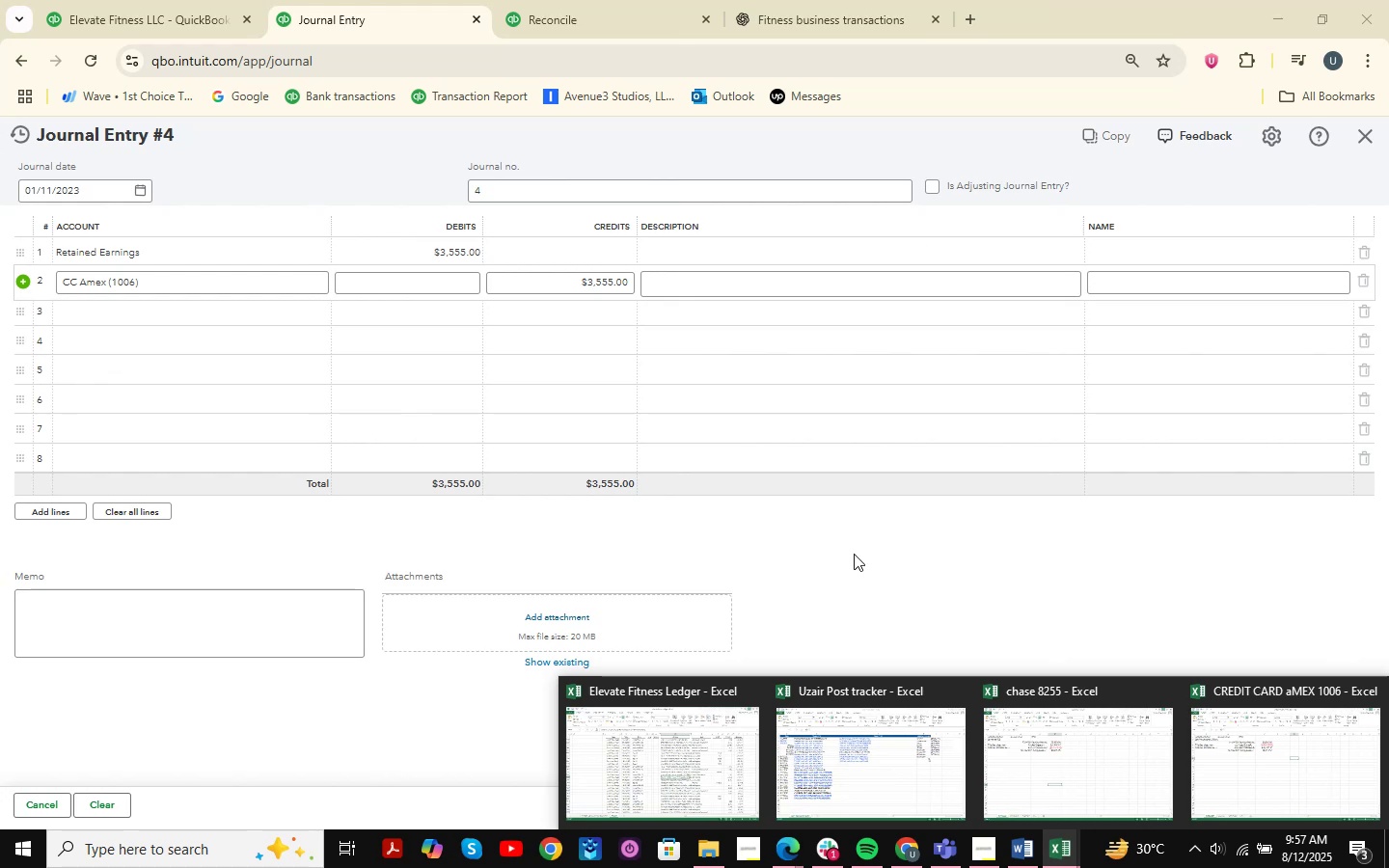 
left_click([912, 542])
 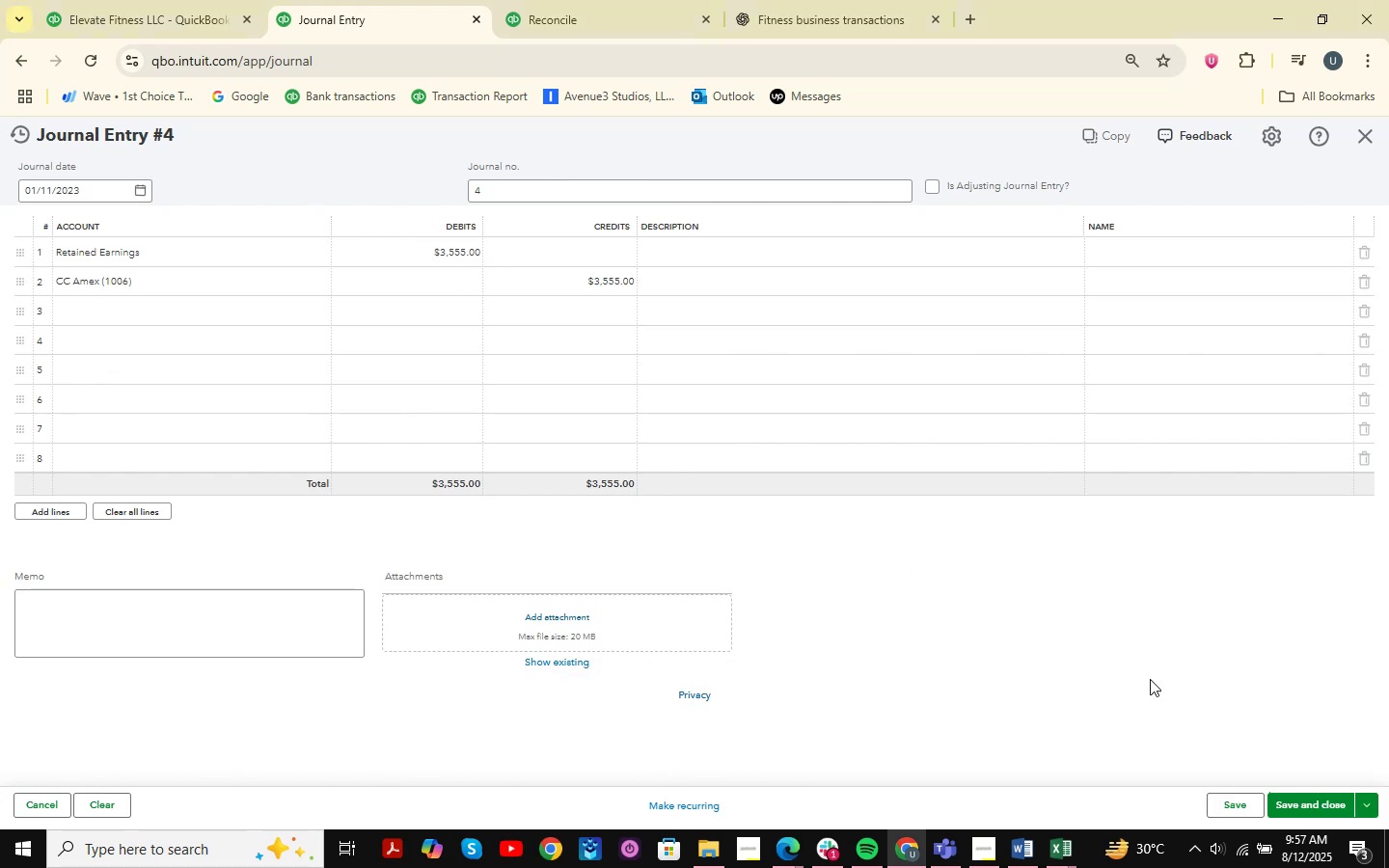 
left_click([1306, 792])
 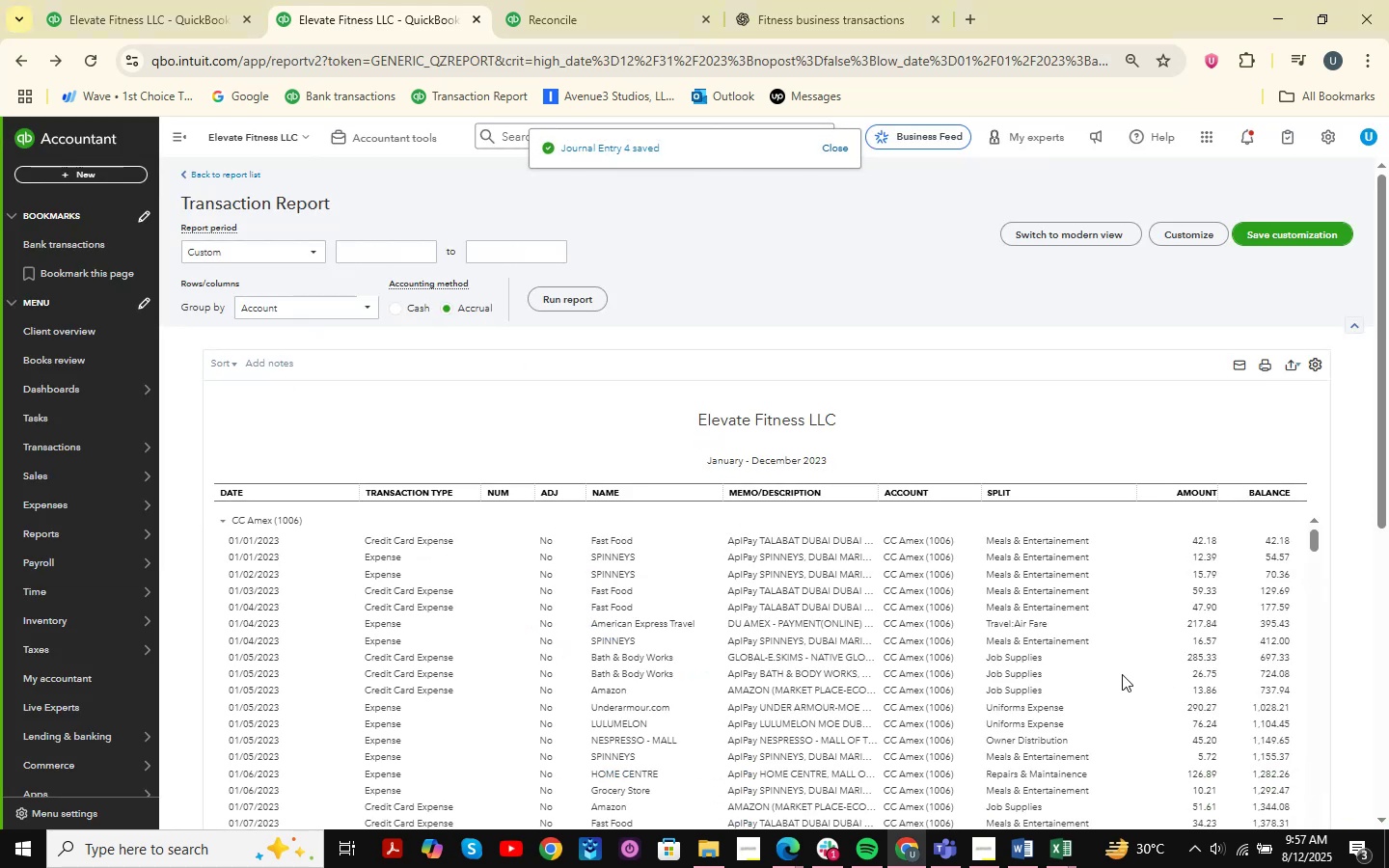 
left_click([585, 0])
 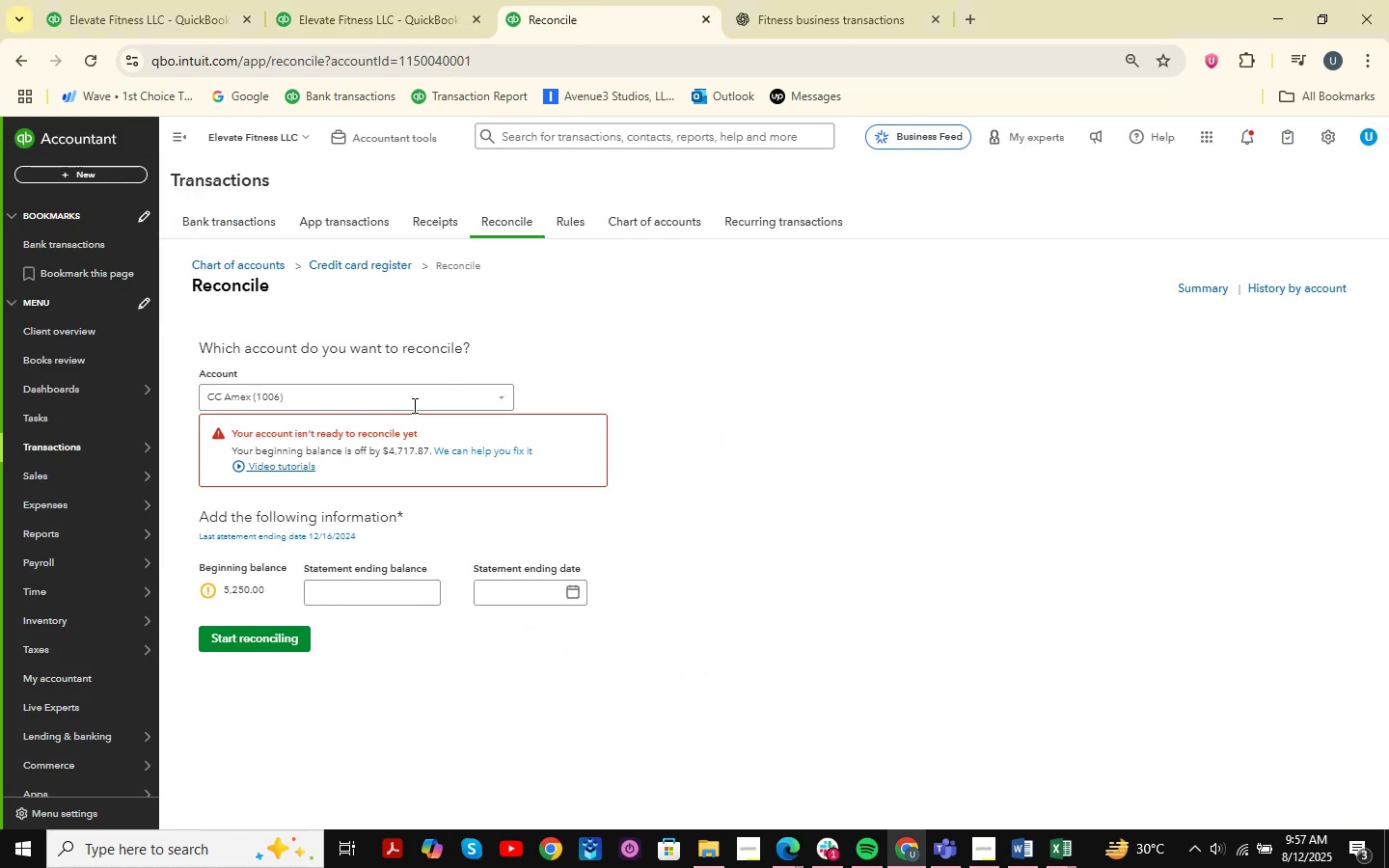 
double_click([420, 396])
 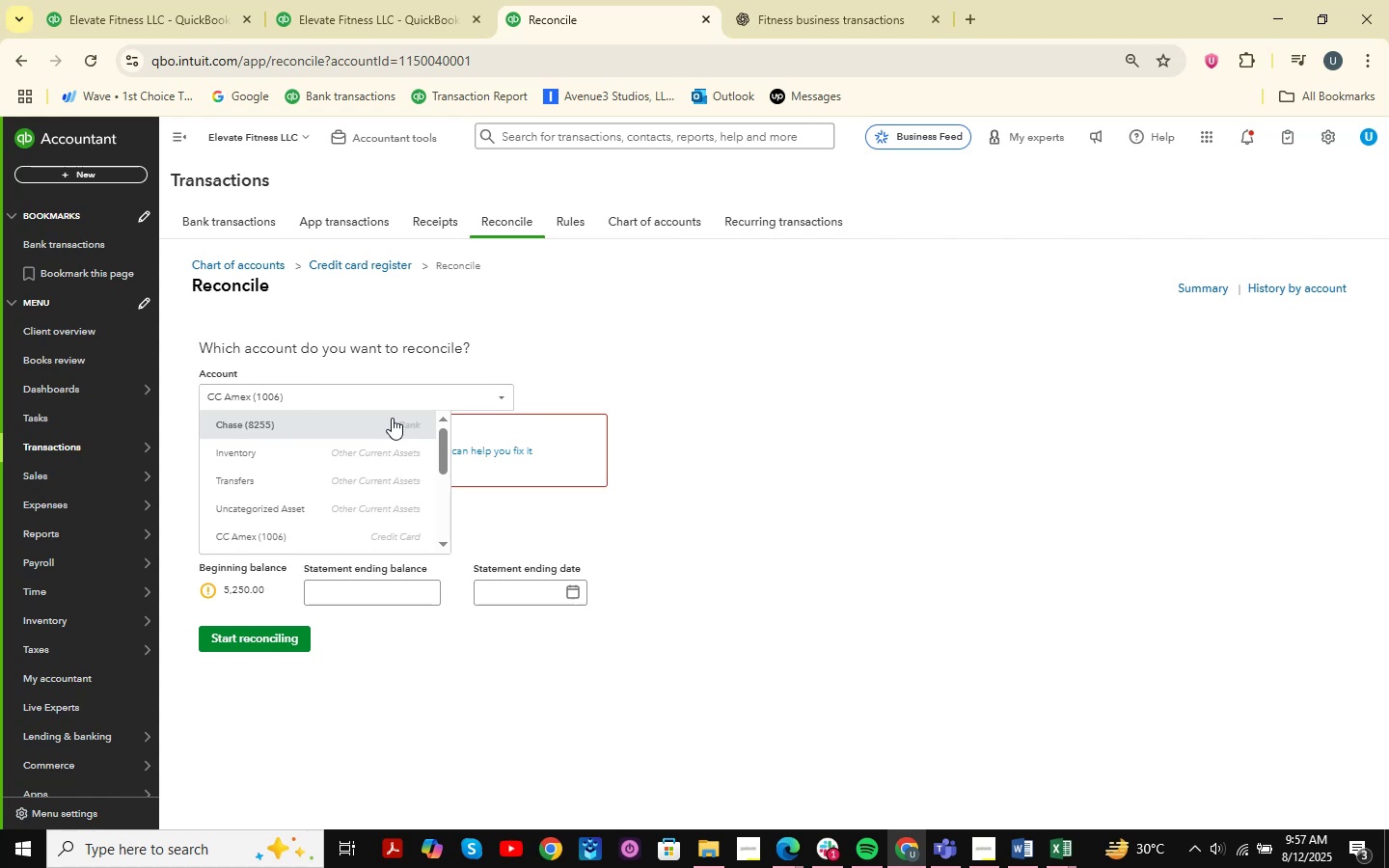 
left_click([387, 420])
 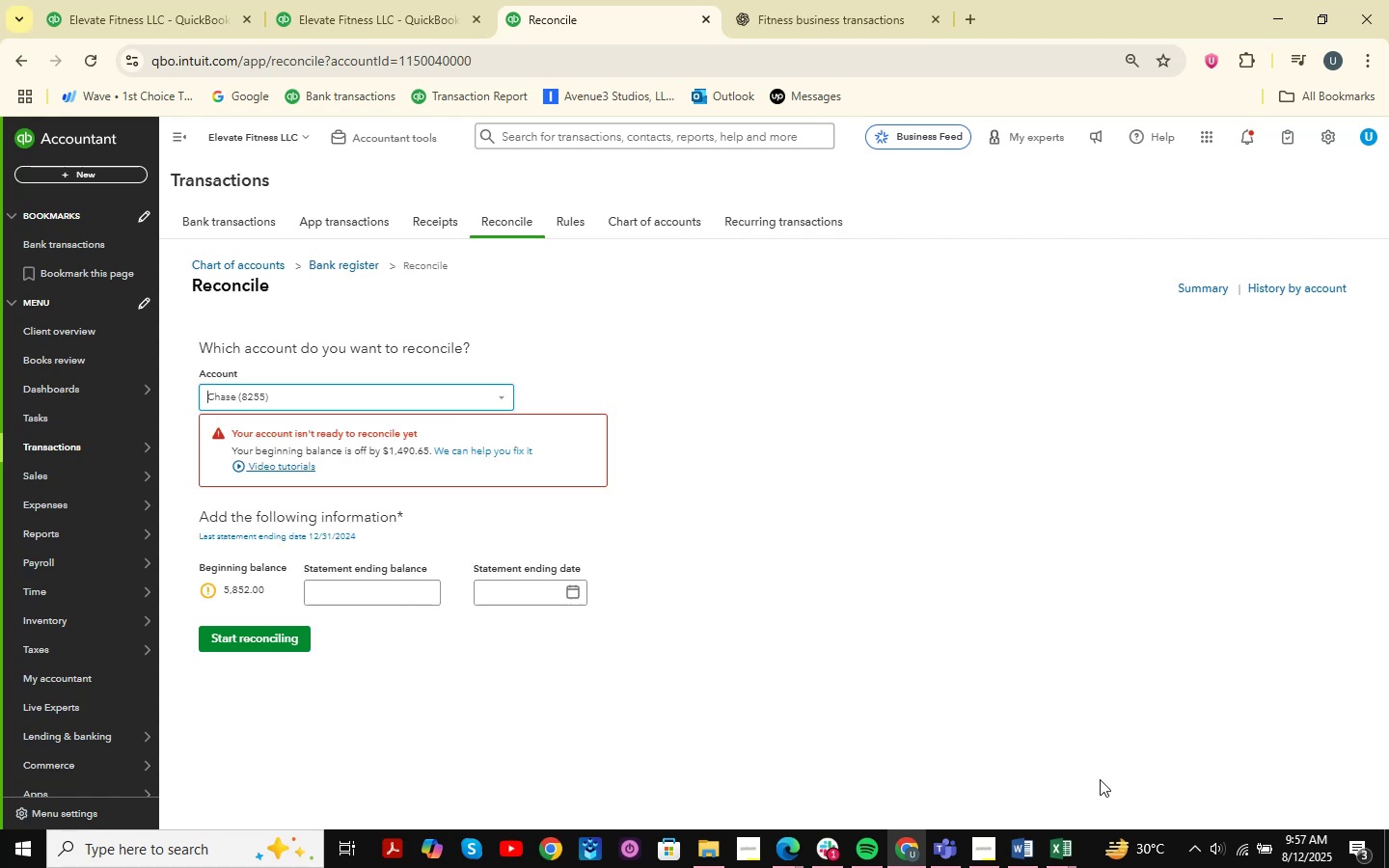 
mouse_move([1063, 808])
 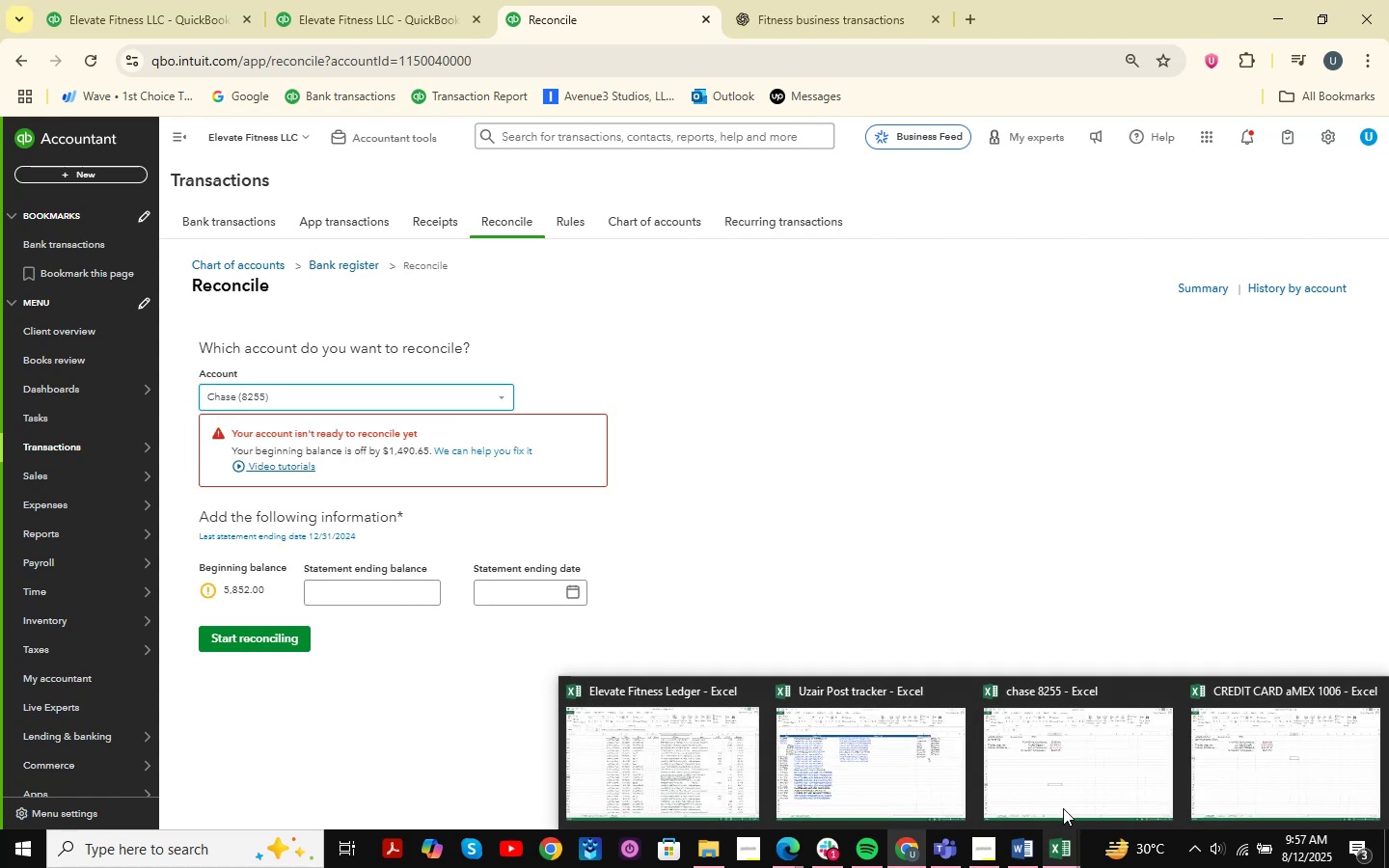 
mouse_move([1048, 693])
 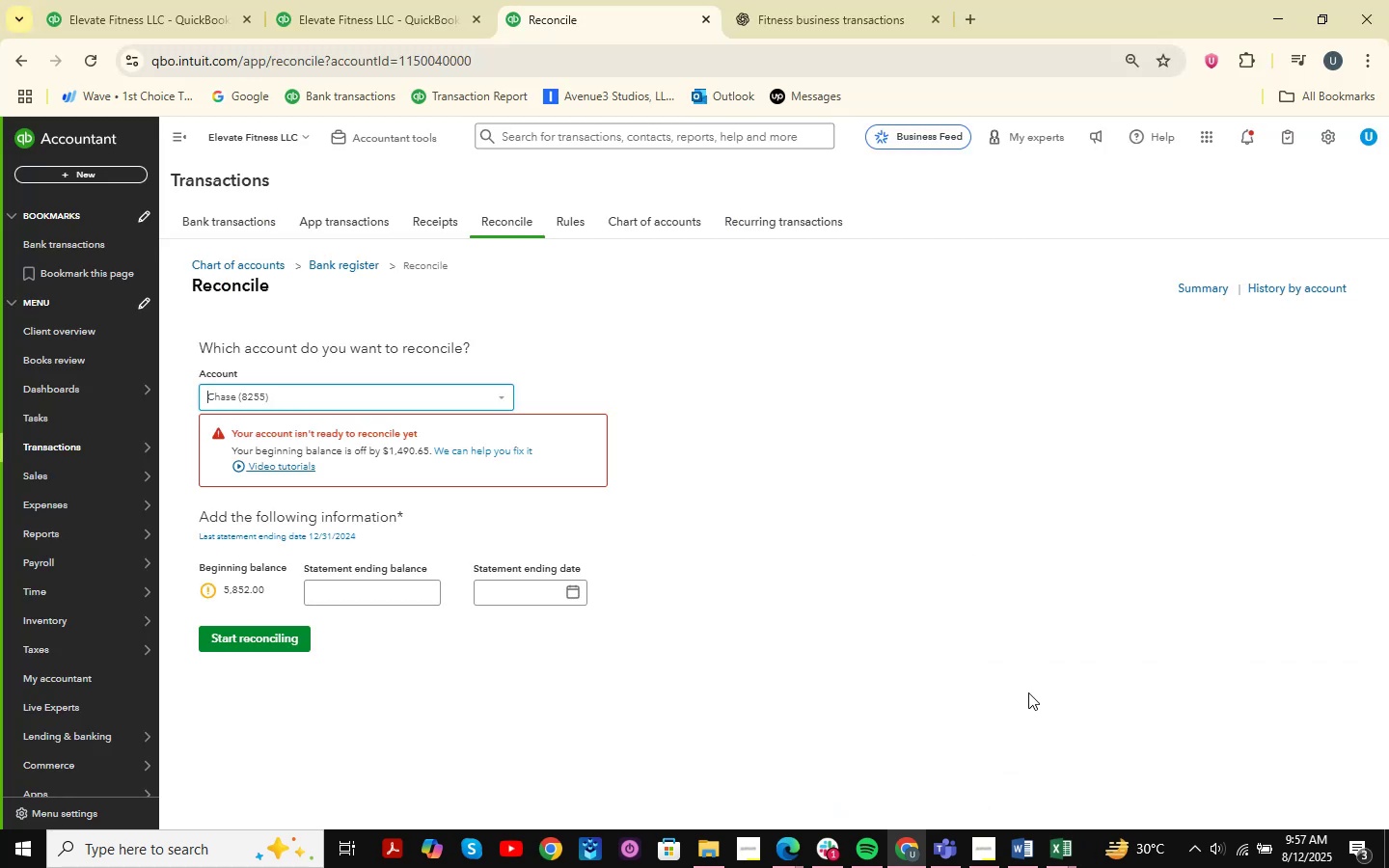 
mouse_move([1060, 818])
 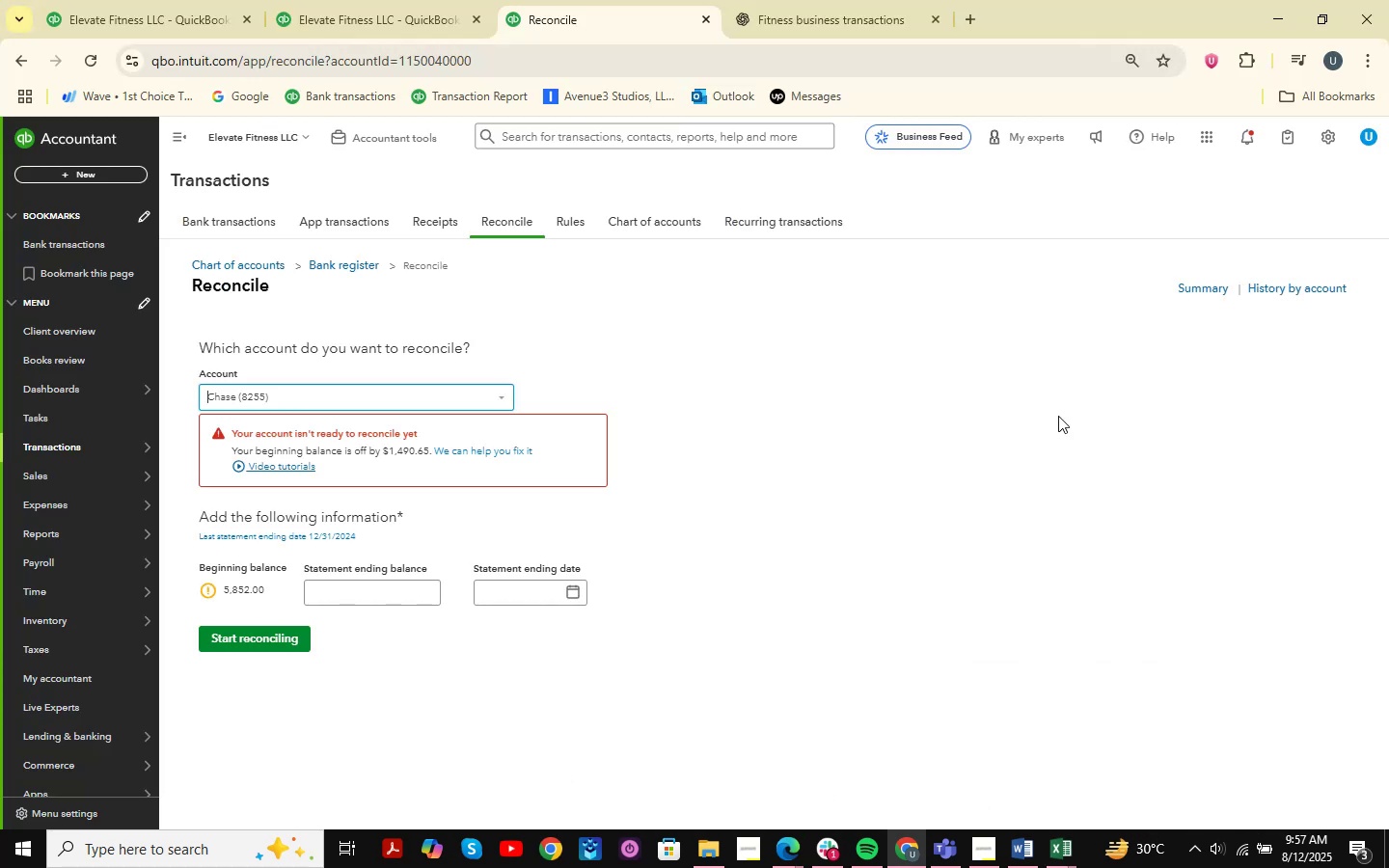 
wait(9.84)
 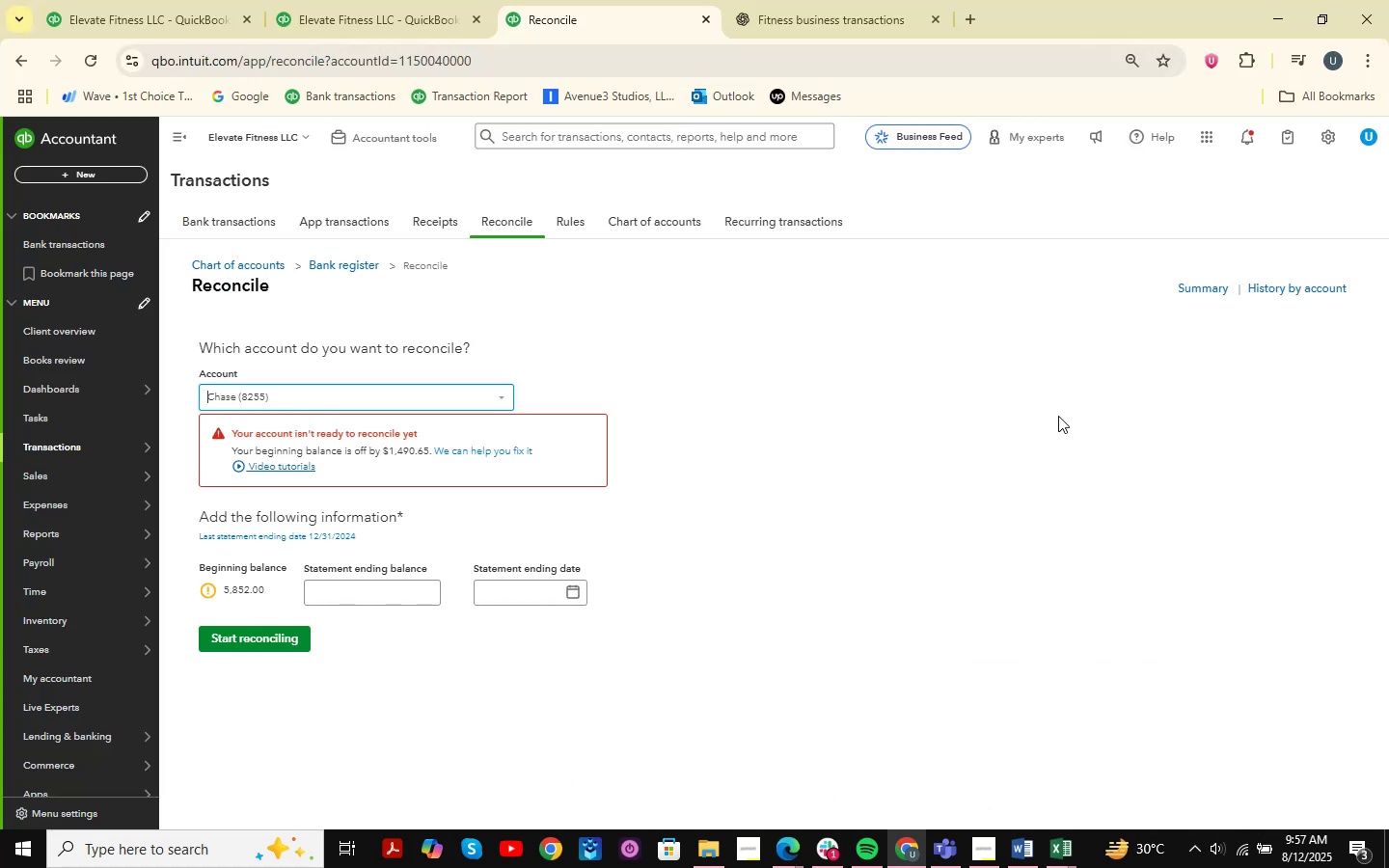 
left_click([1271, 0])
 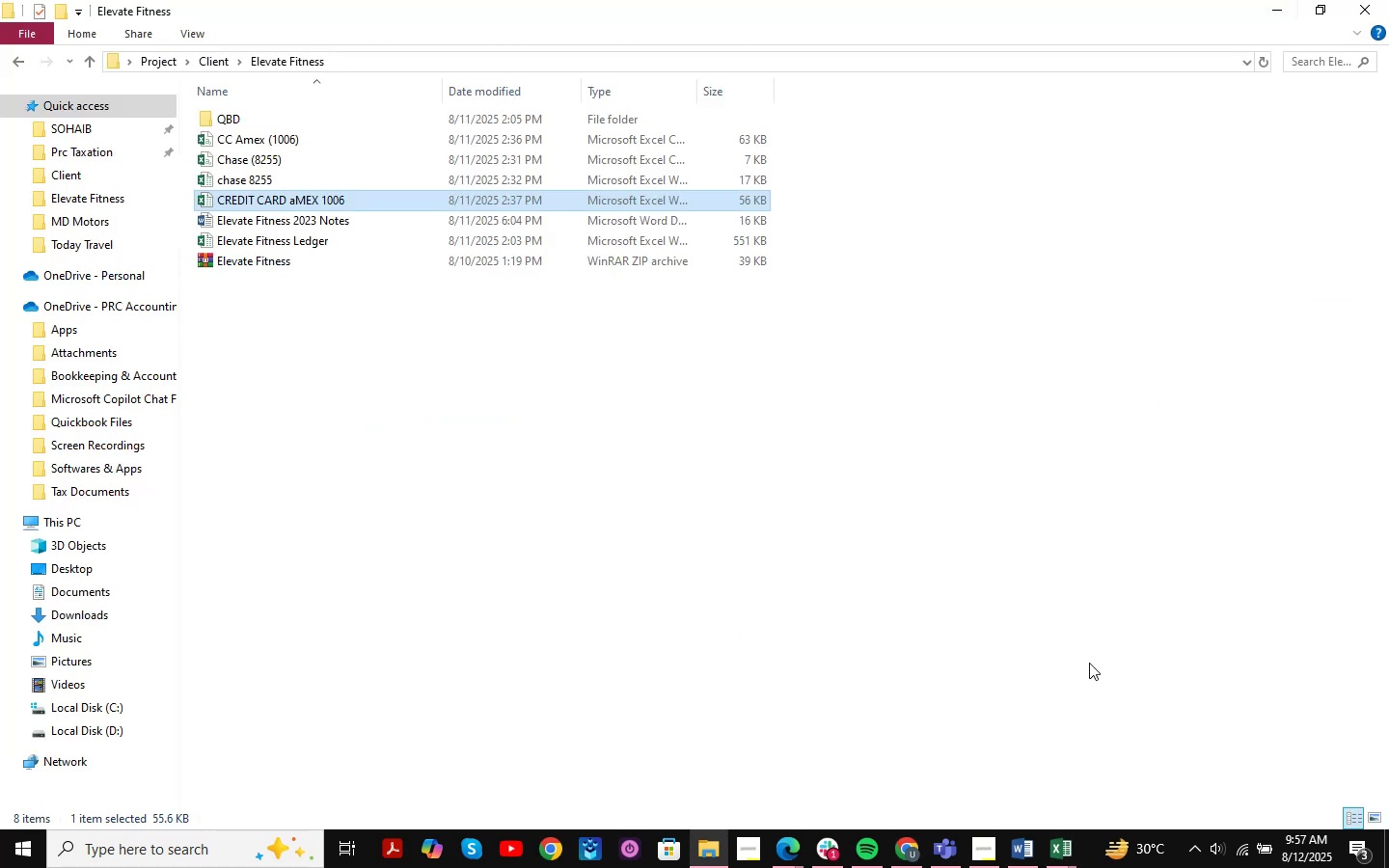 
left_click([919, 850])
 